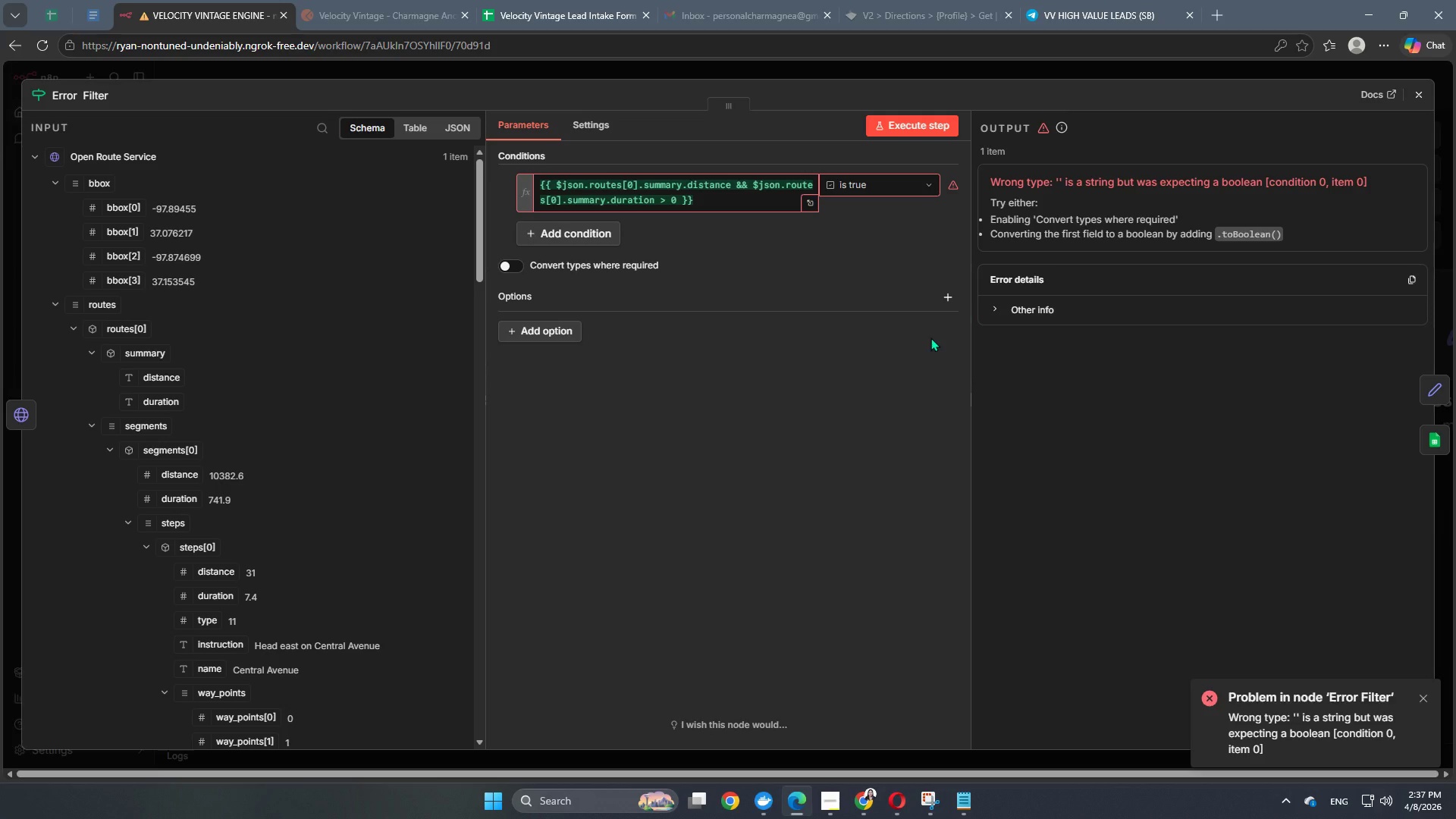 
left_click([860, 362])
 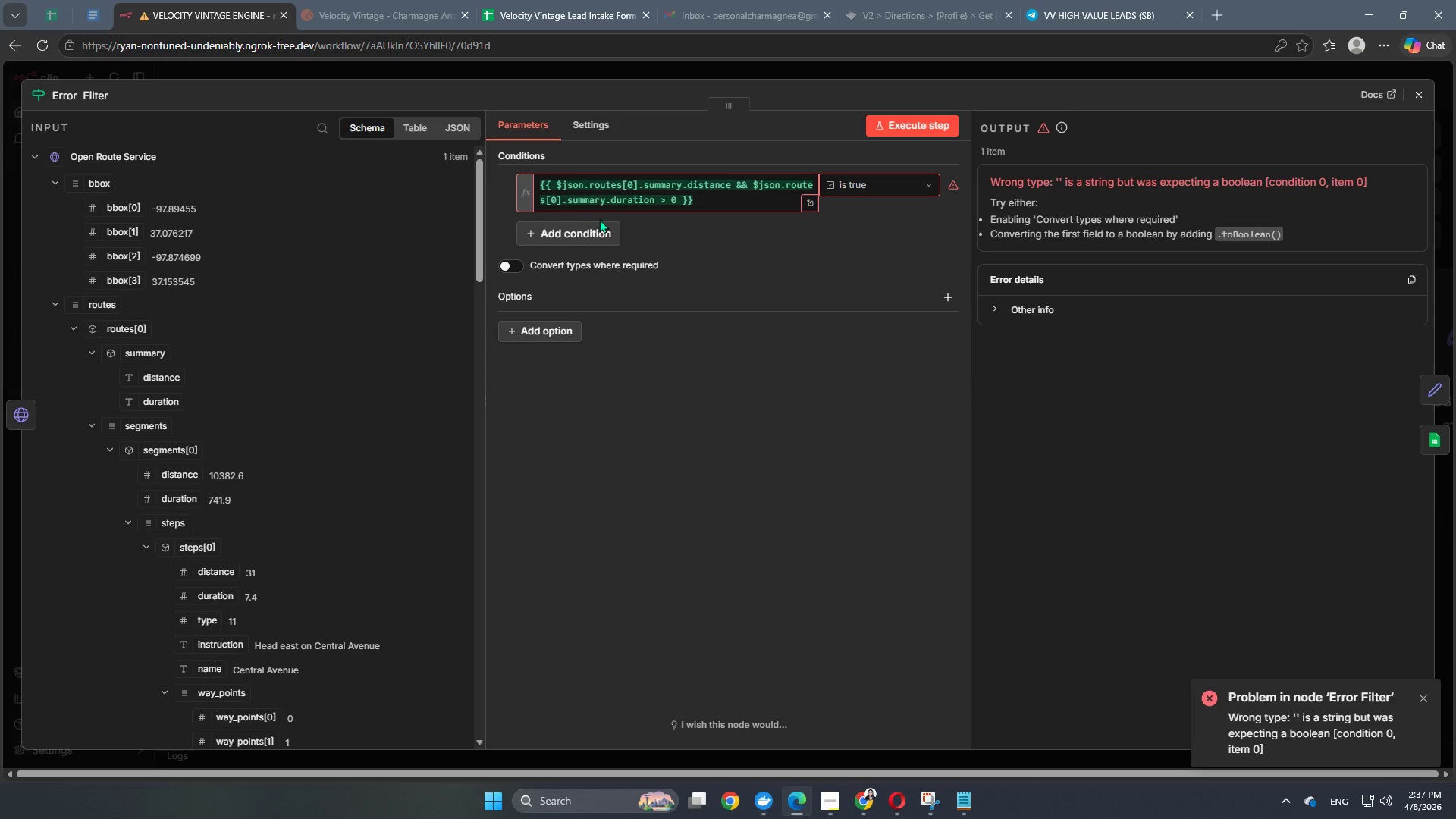 
left_click([596, 225])
 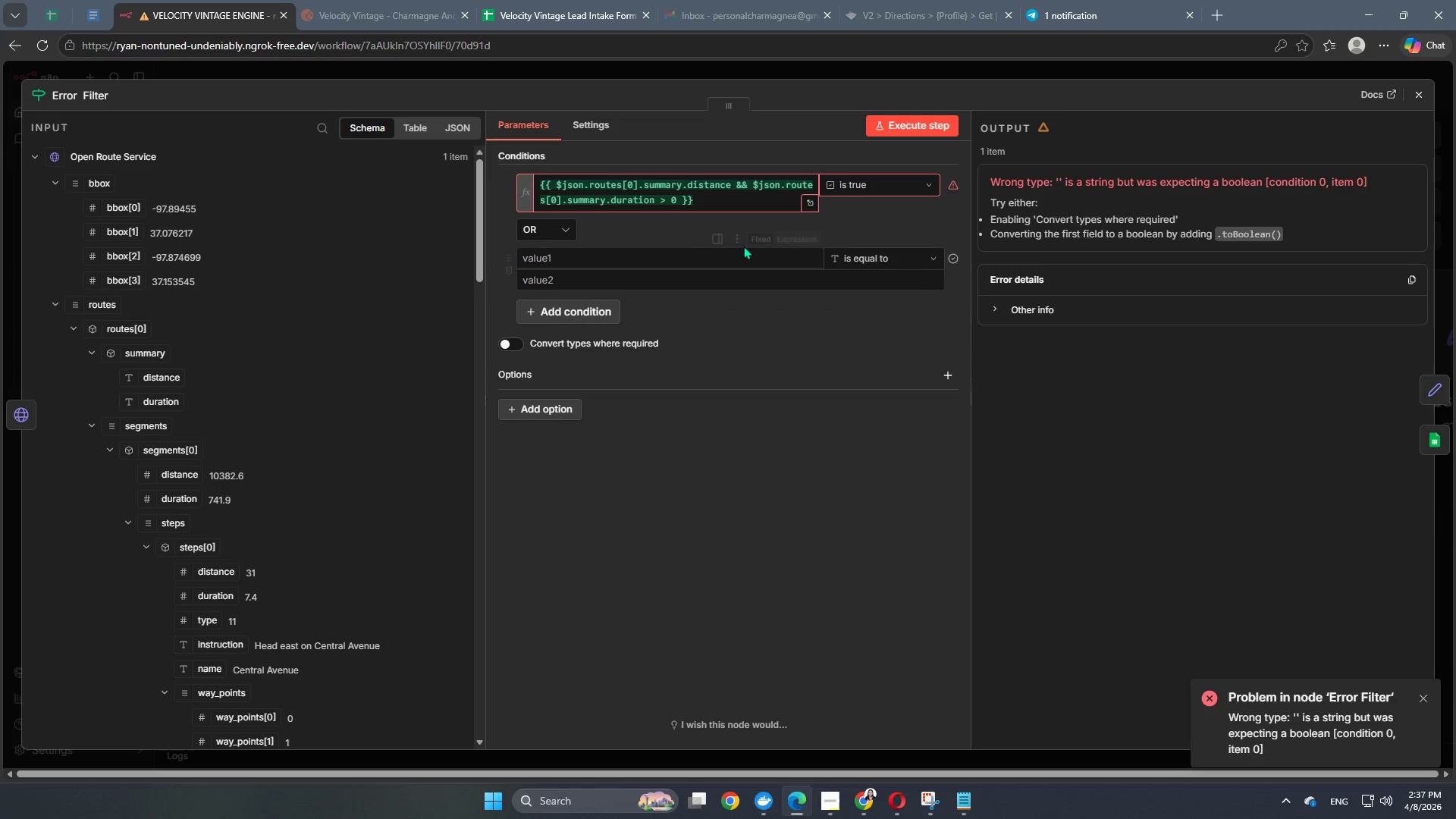 
left_click([629, 260])
 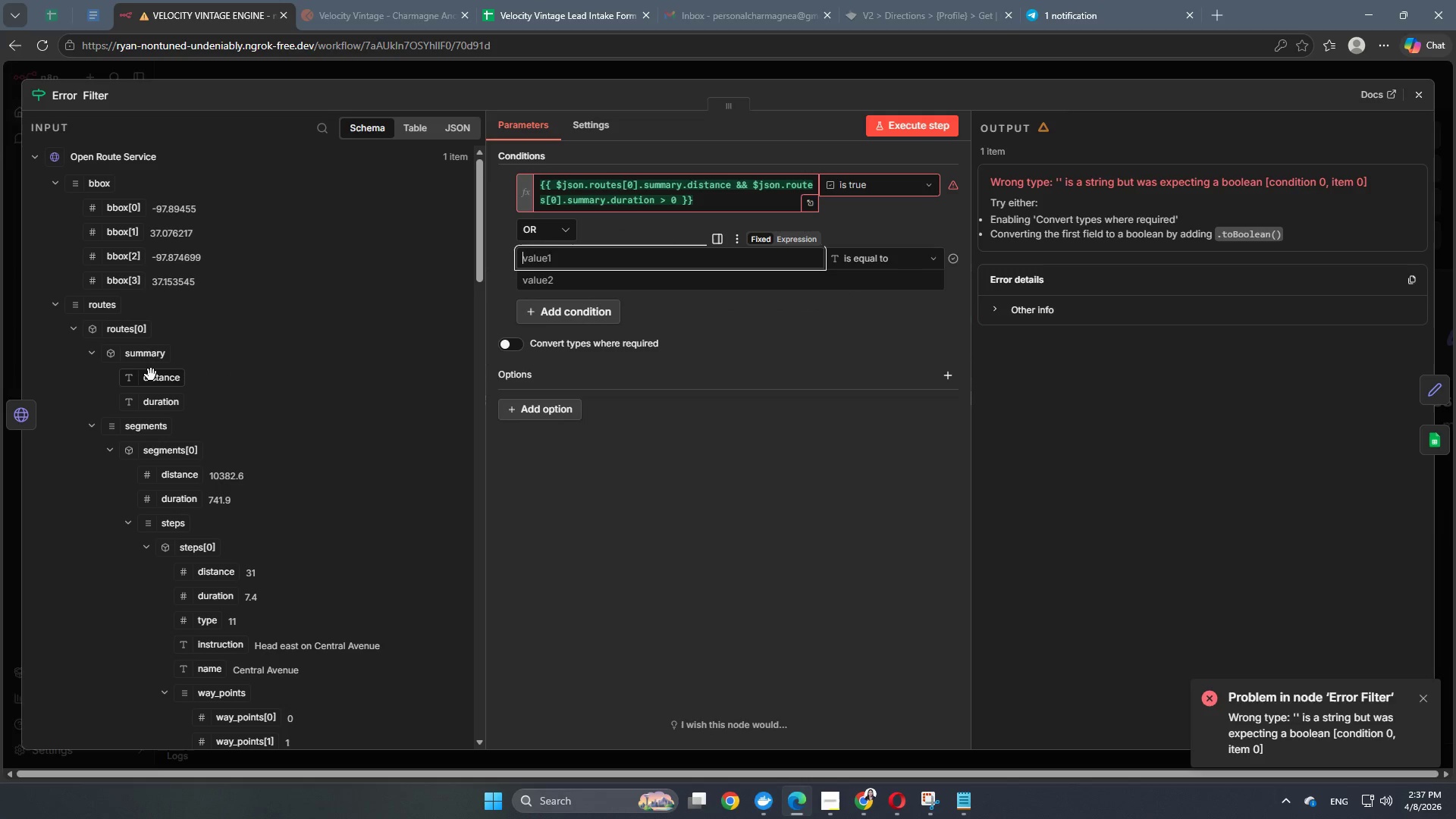 
left_click_drag(start_coordinate=[152, 378], to_coordinate=[569, 257])
 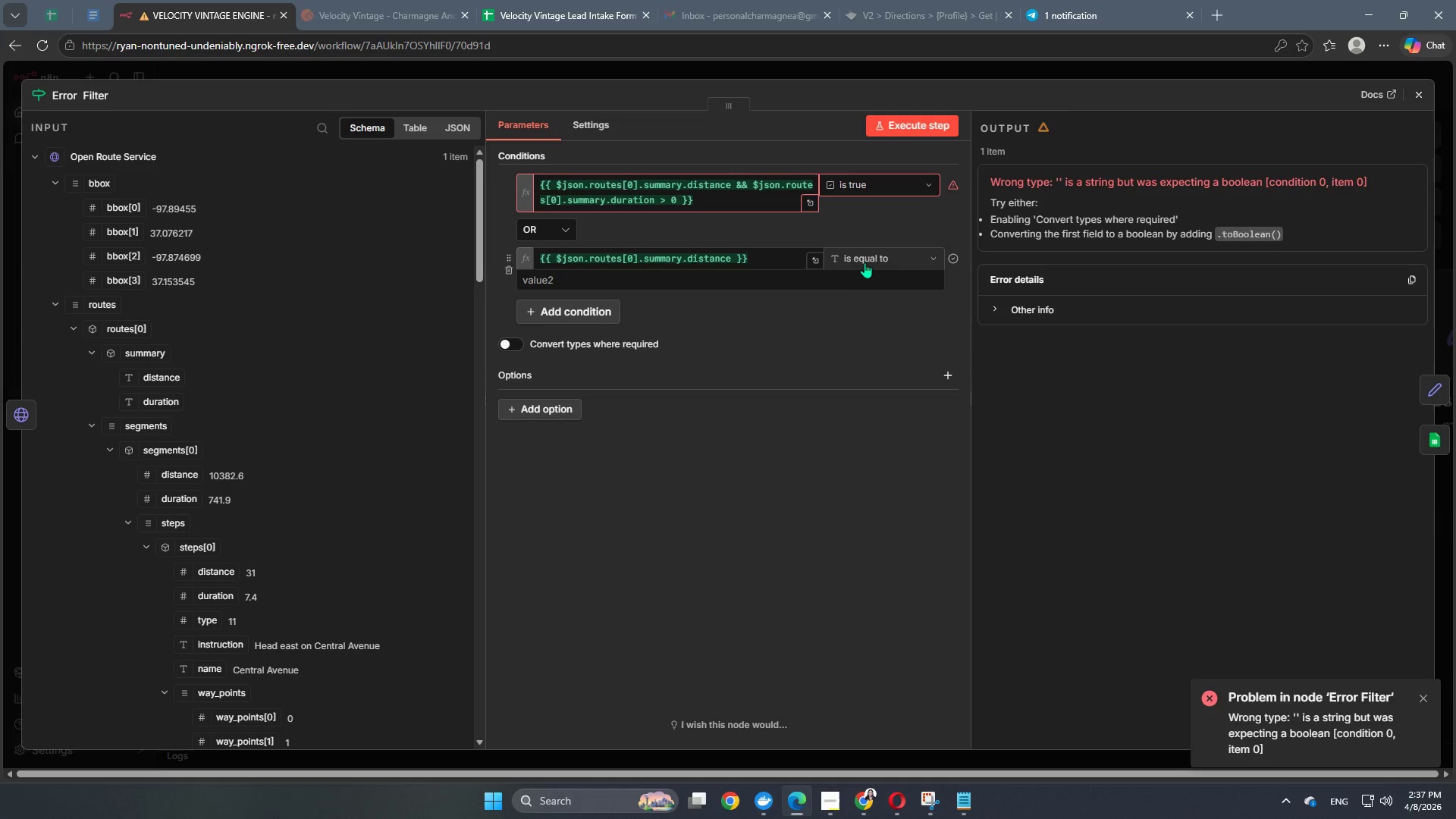 
left_click([869, 262])
 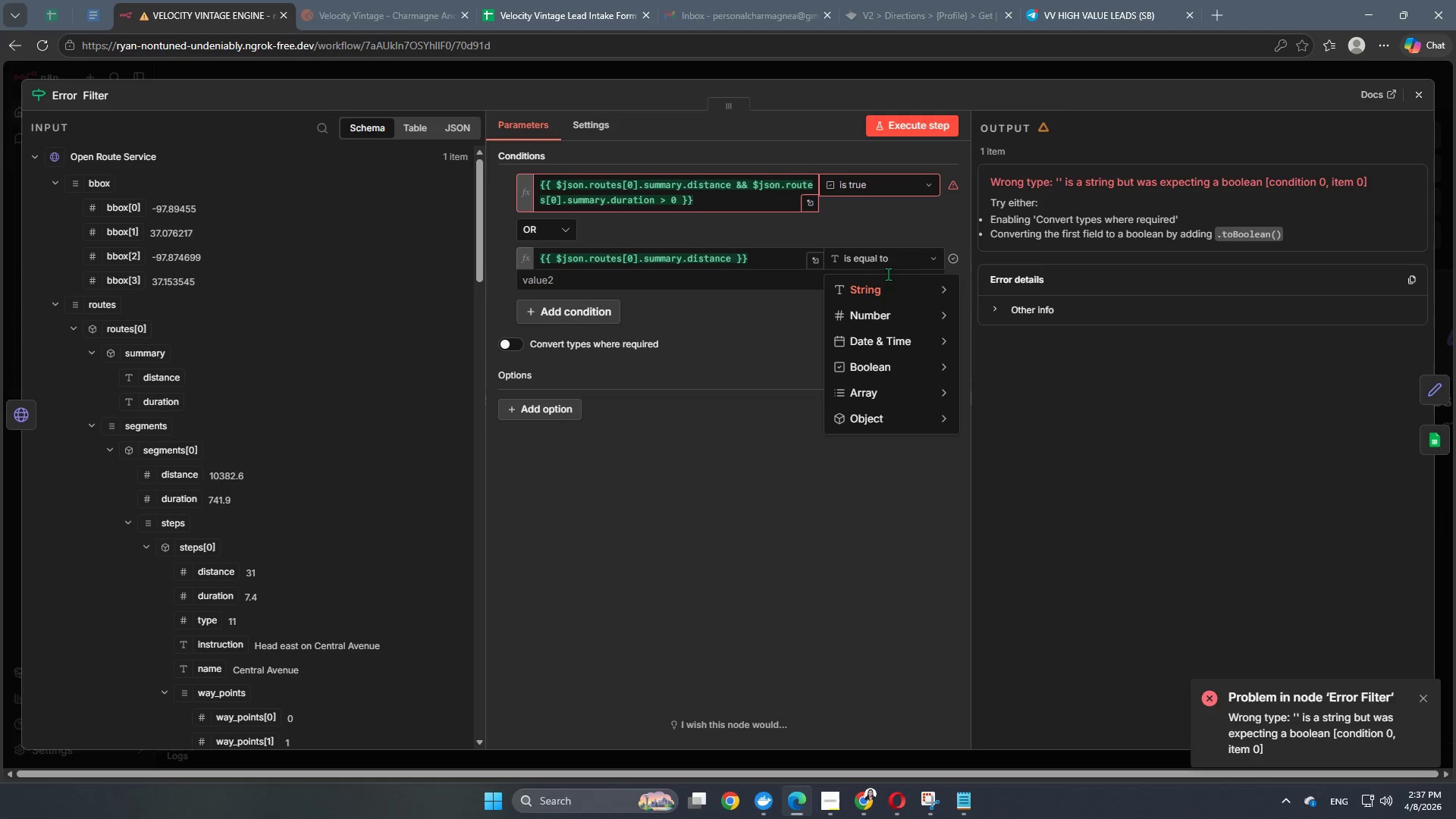 
mouse_move([873, 284])
 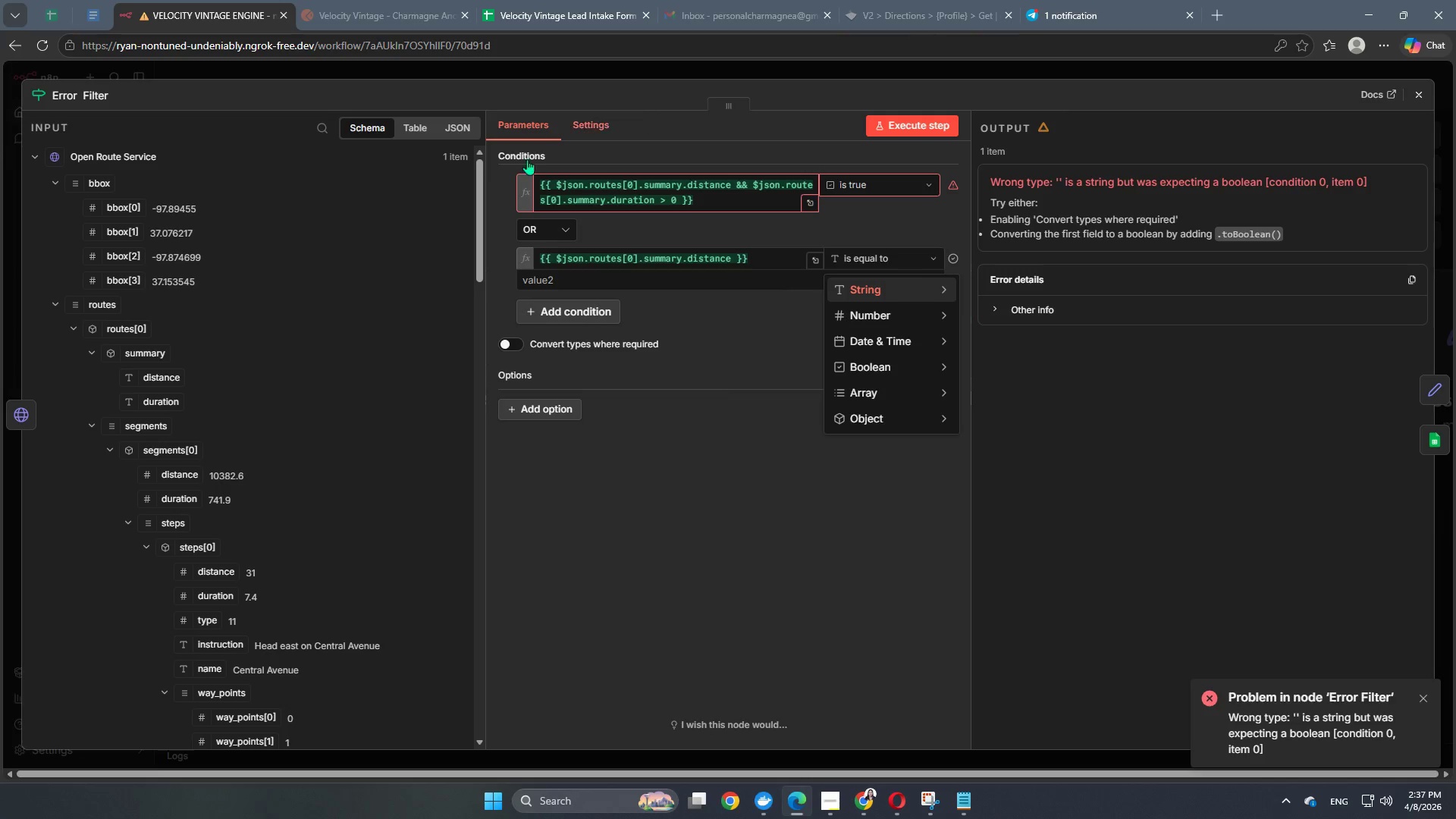 
left_click([0, 416])
 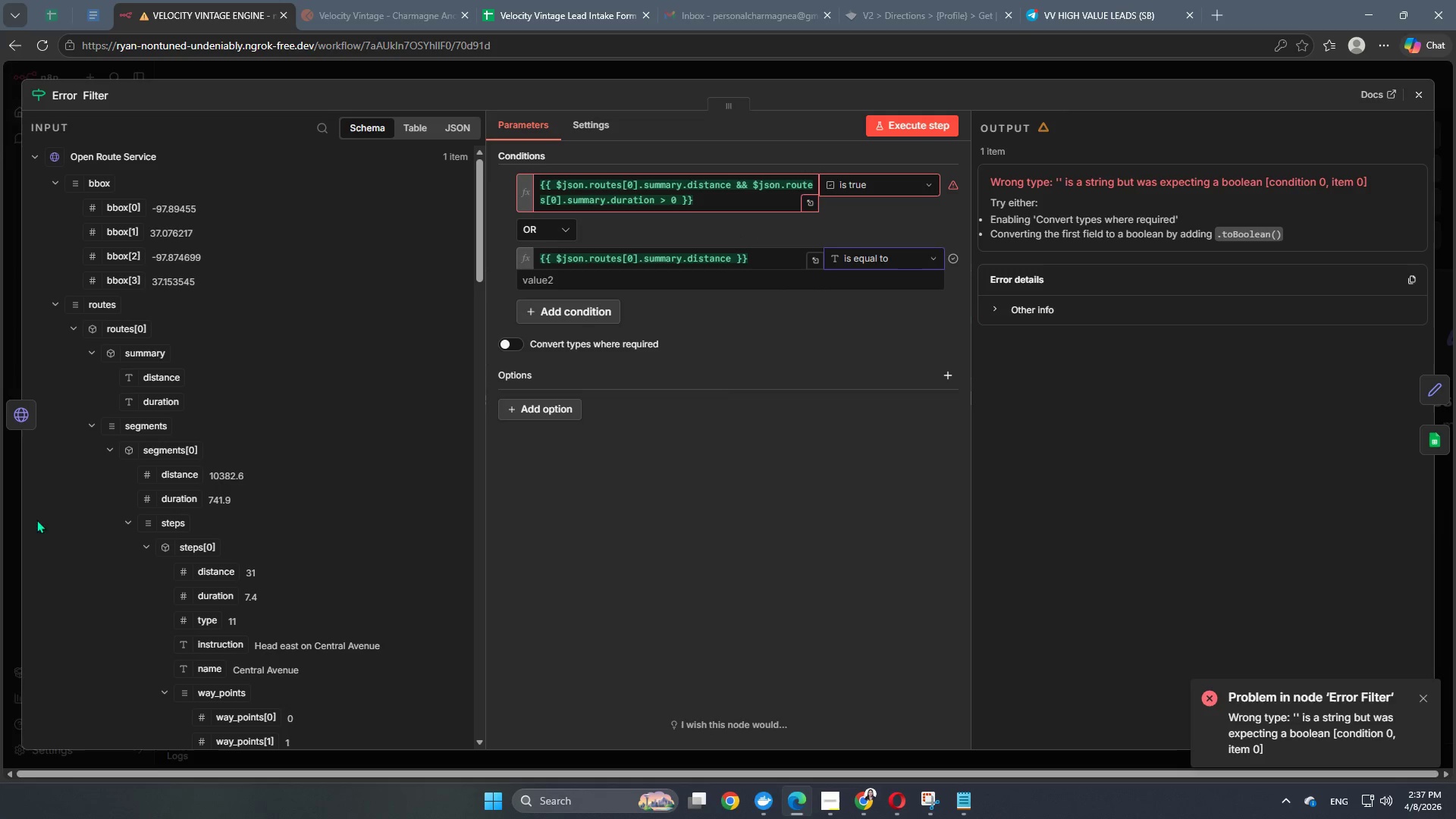 
left_click([23, 416])
 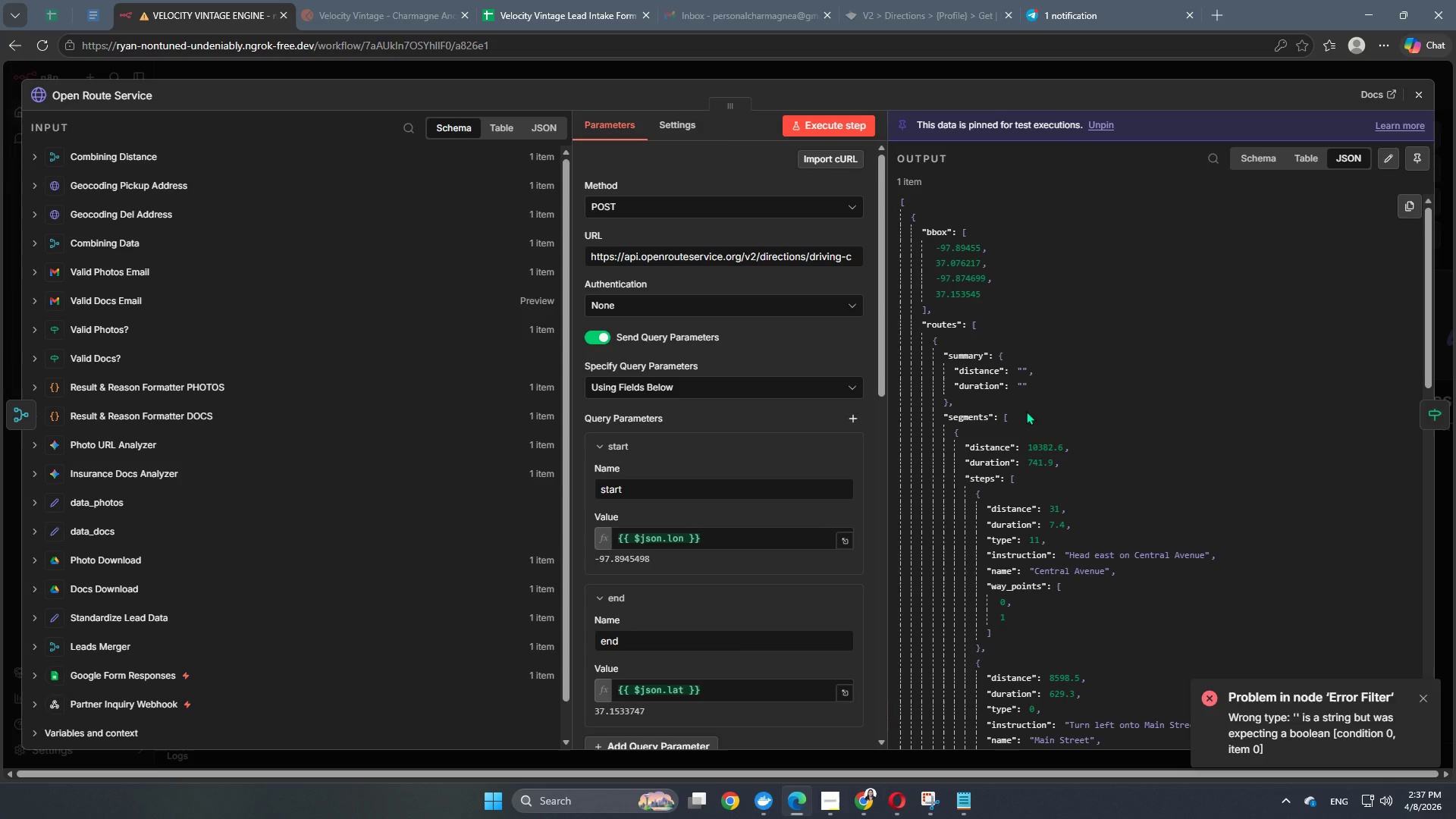 
wait(6.72)
 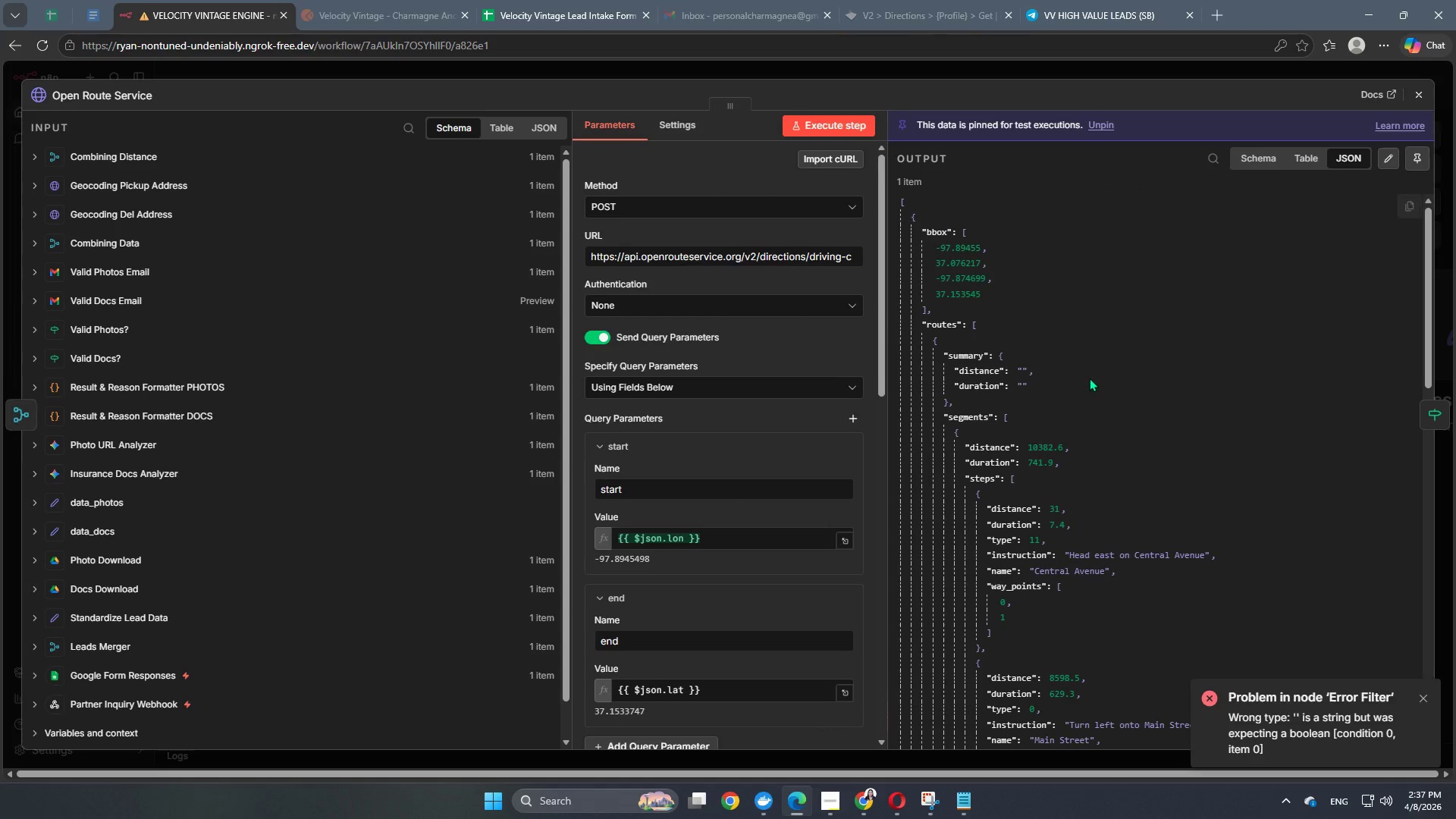 
left_click([1436, 406])
 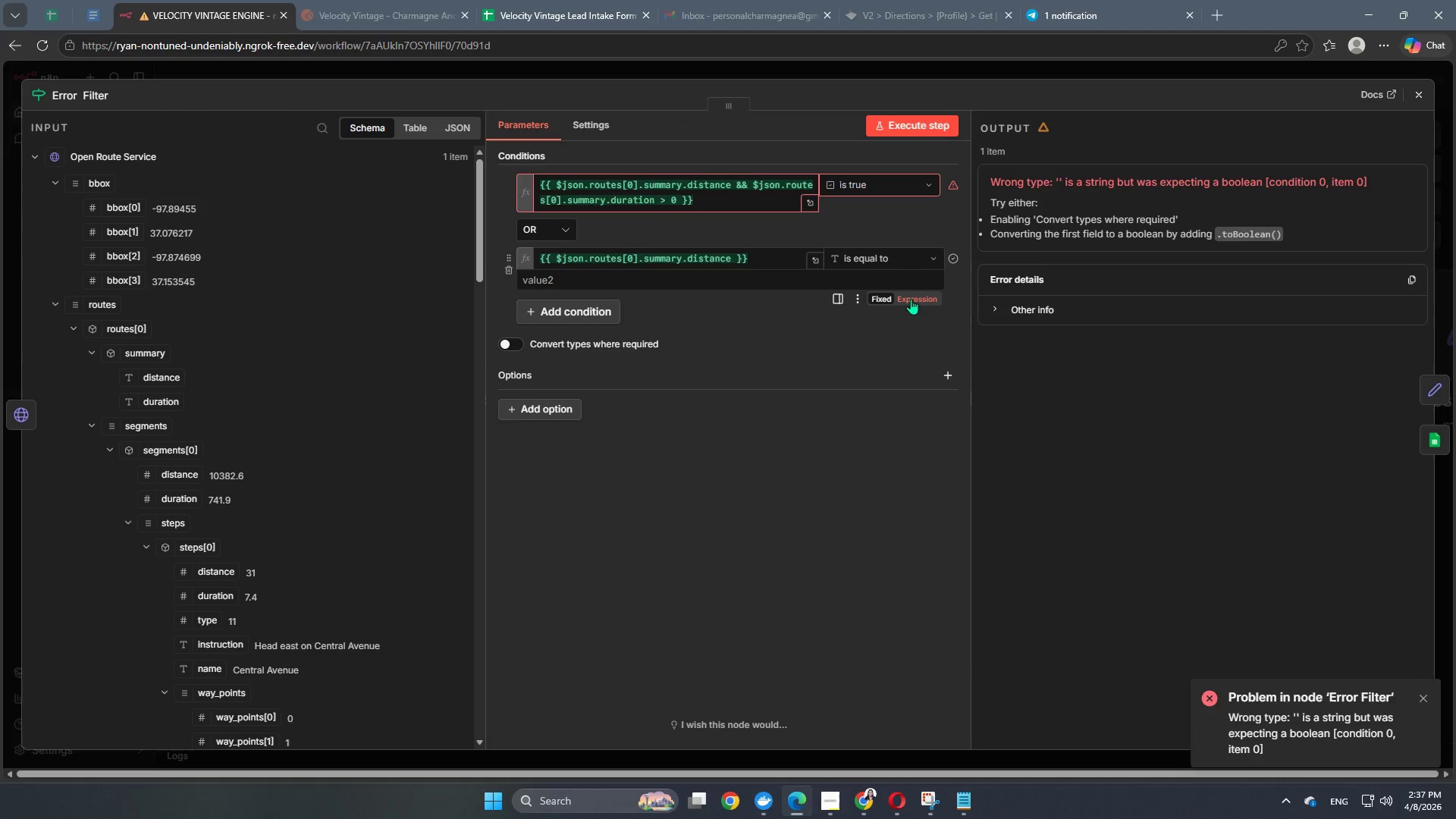 
left_click([883, 254])
 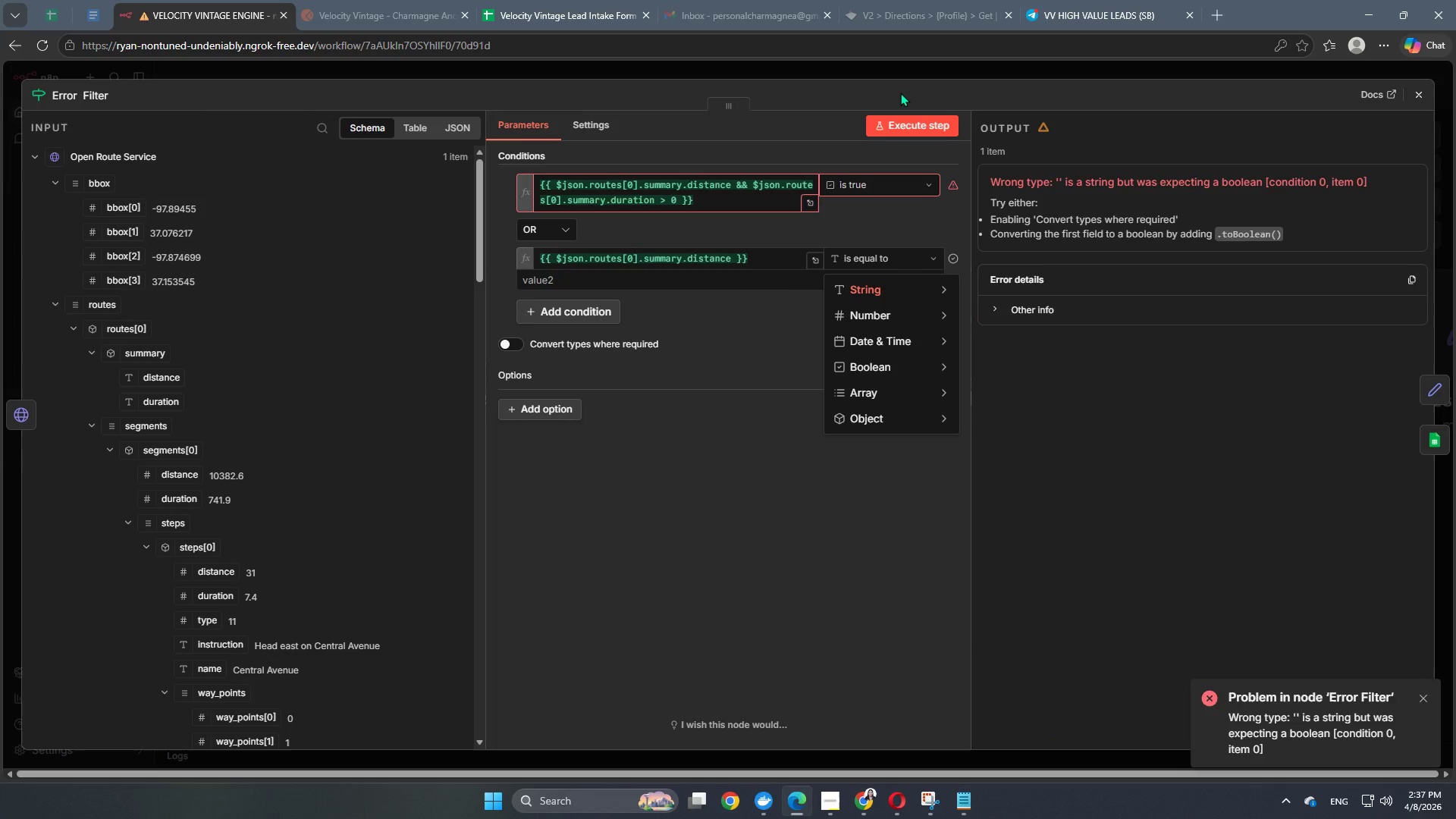 
mouse_move([919, 332])
 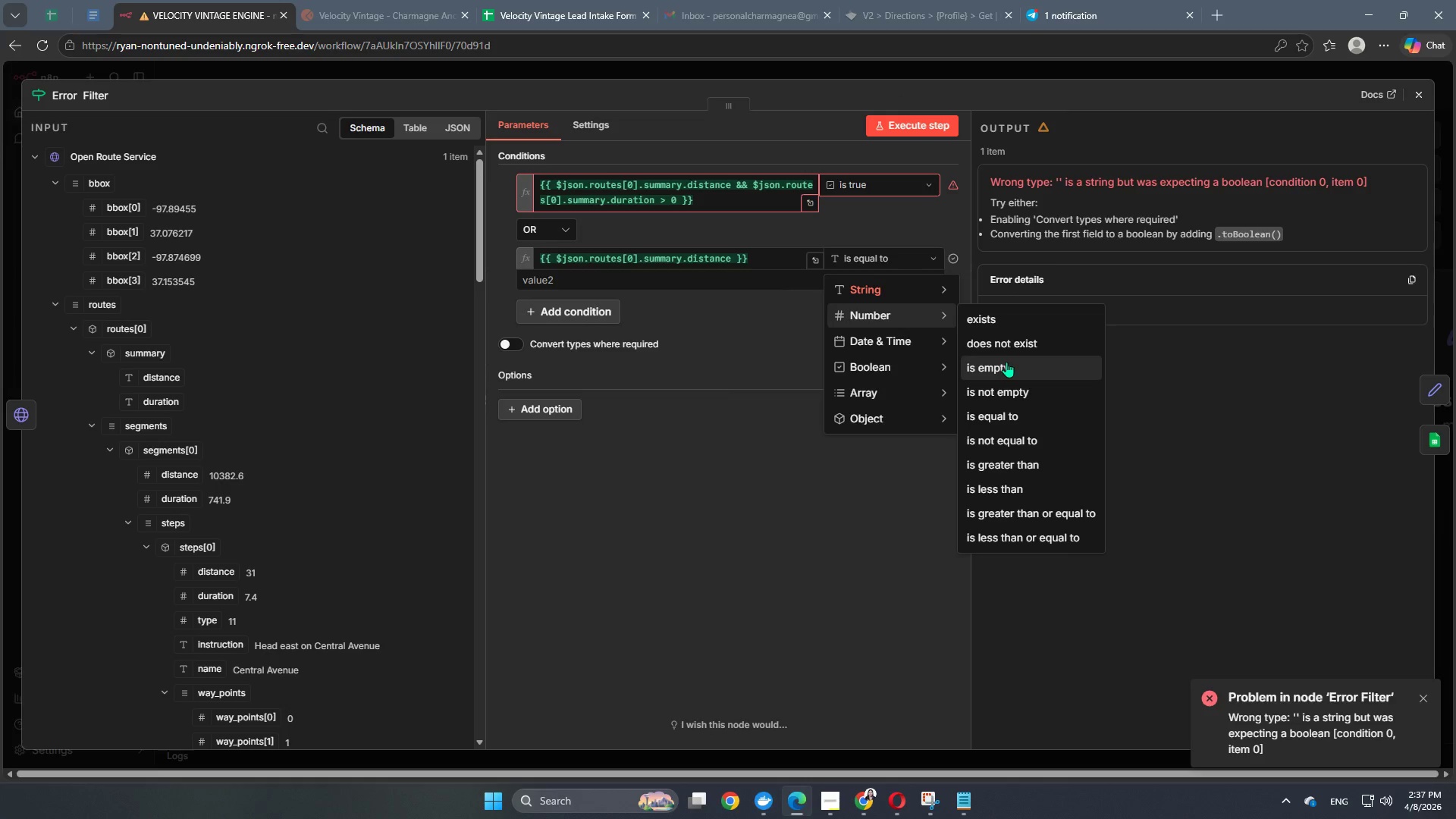 
left_click([1006, 362])
 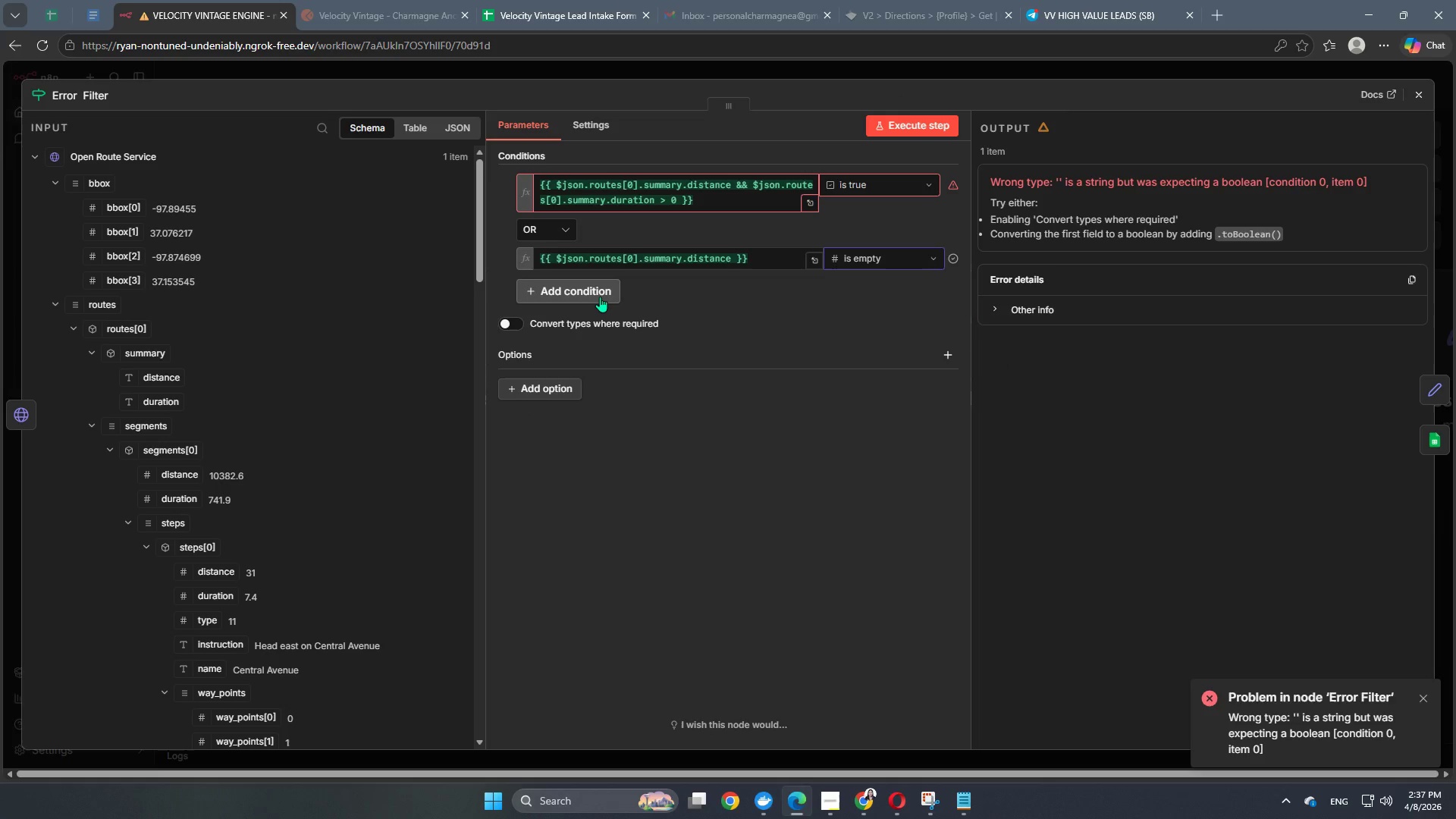 
left_click([600, 297])
 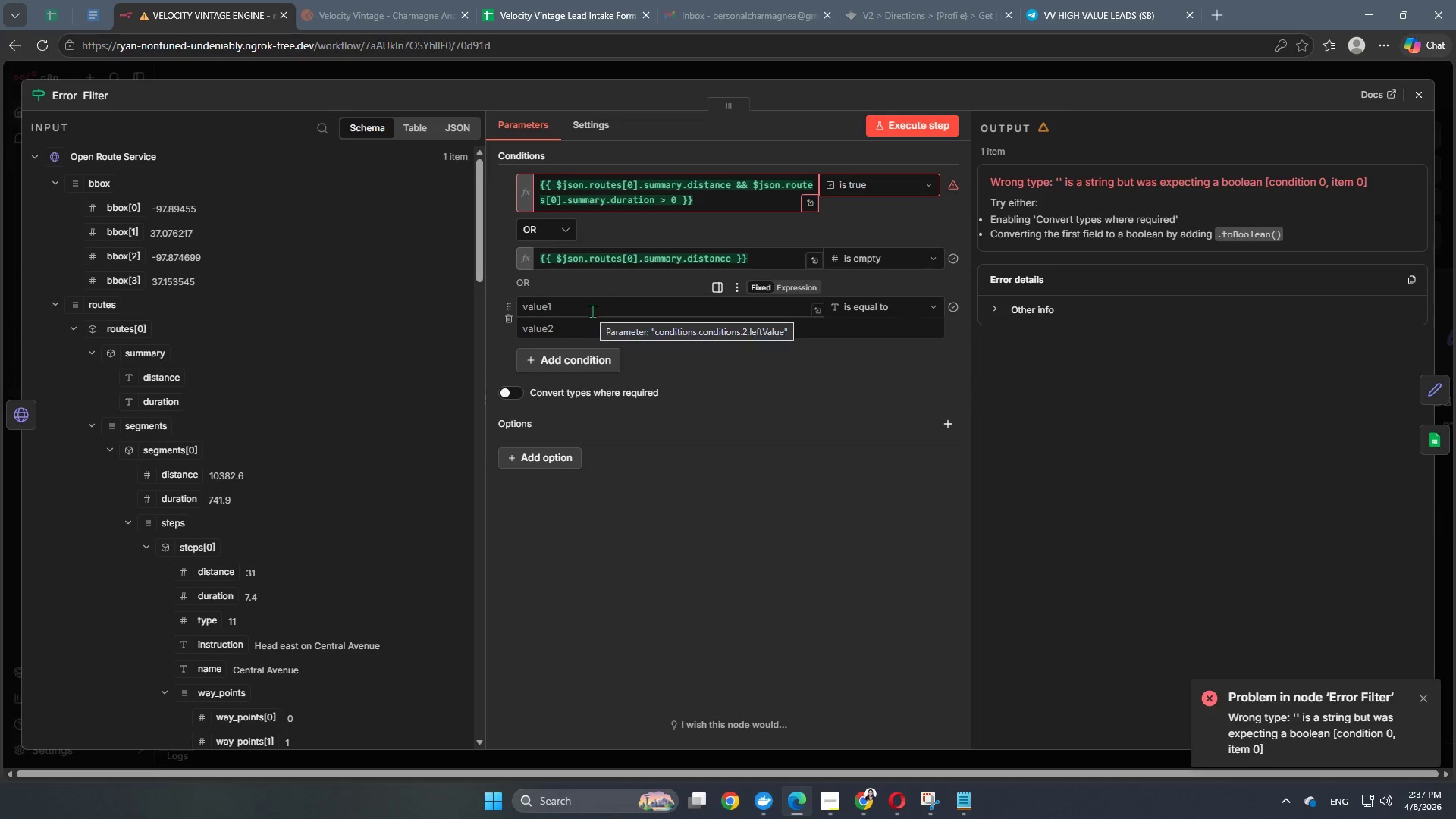 
left_click([590, 311])
 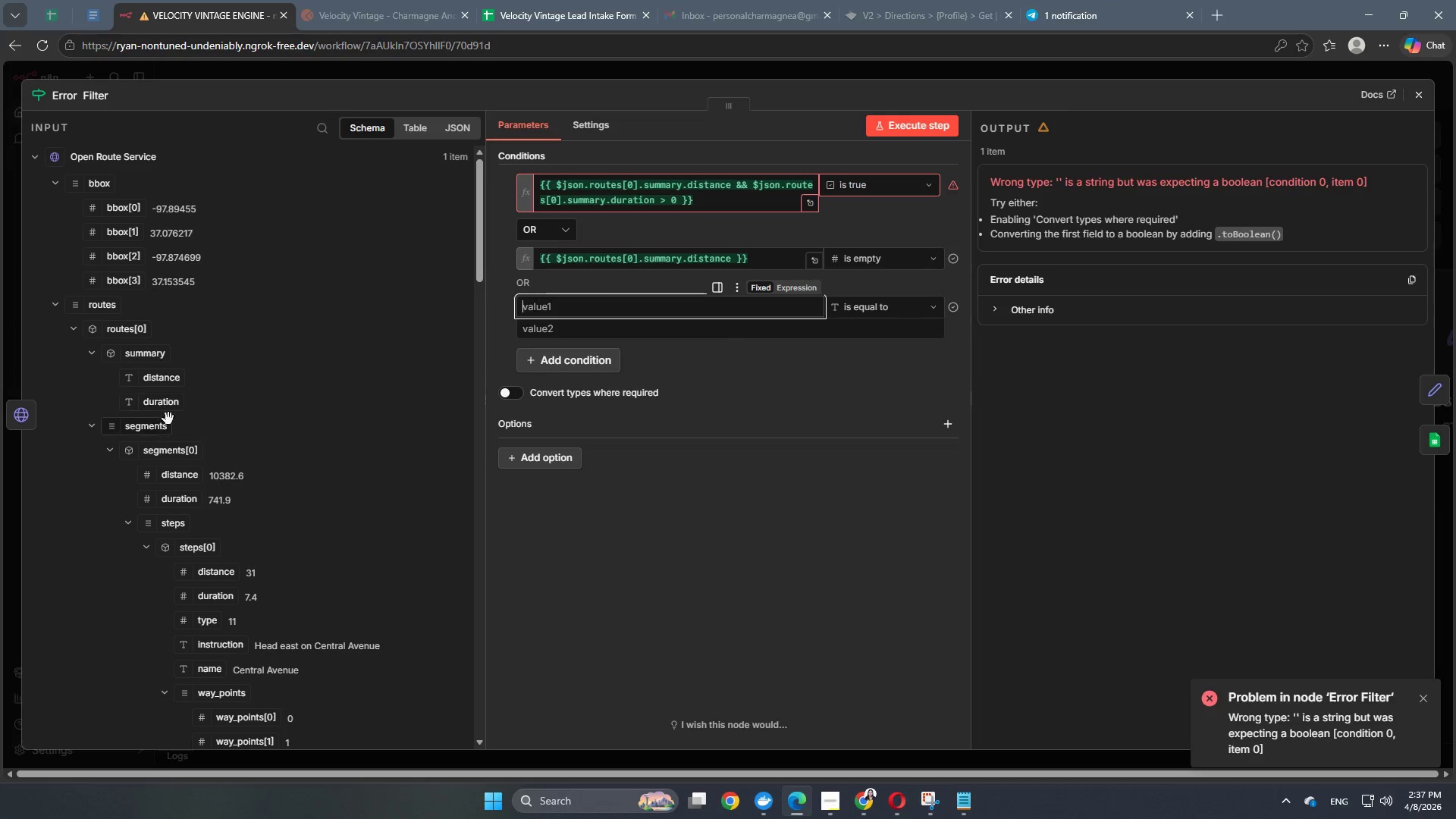 
left_click_drag(start_coordinate=[168, 407], to_coordinate=[604, 312])
 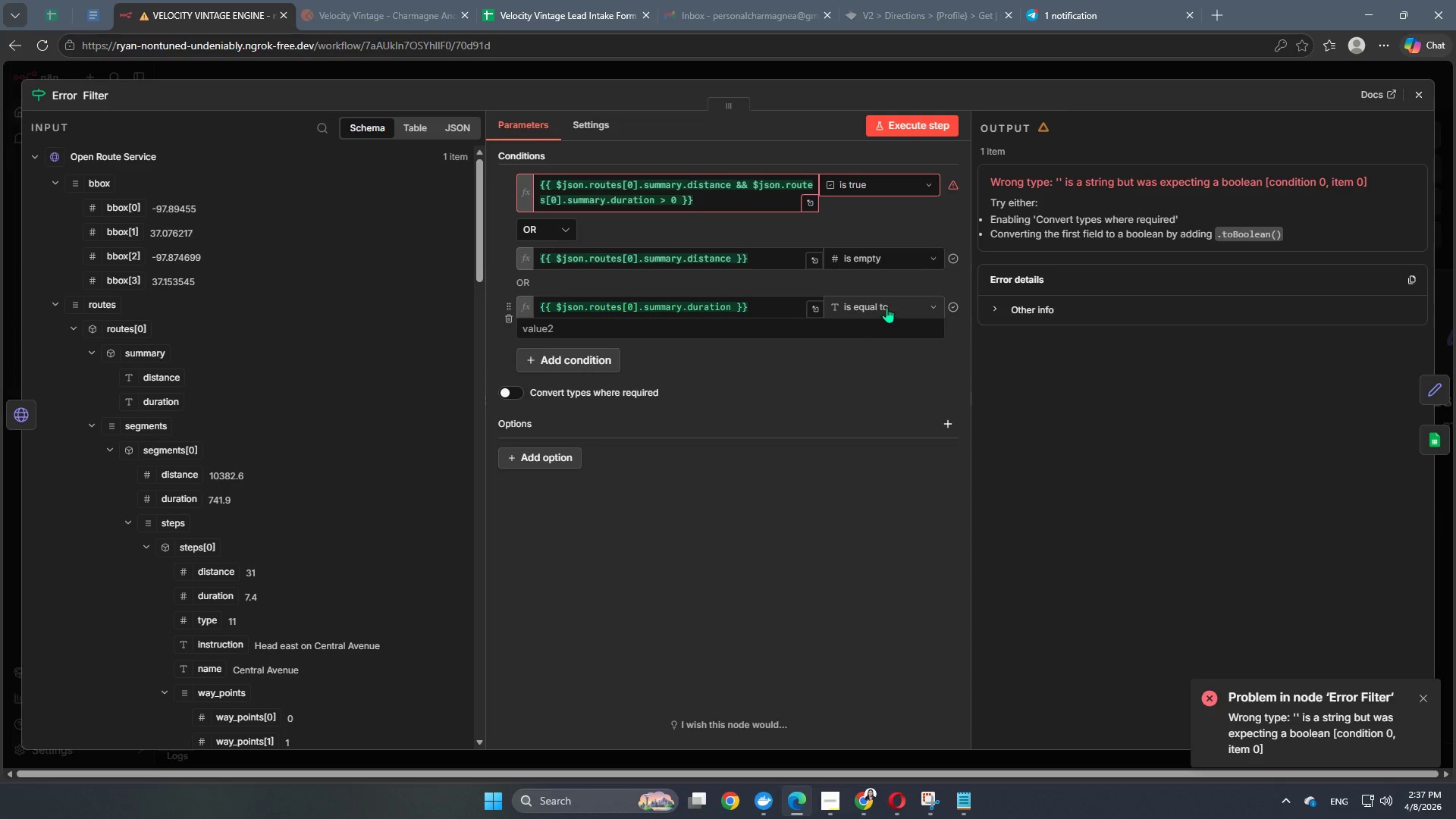 
left_click([887, 306])
 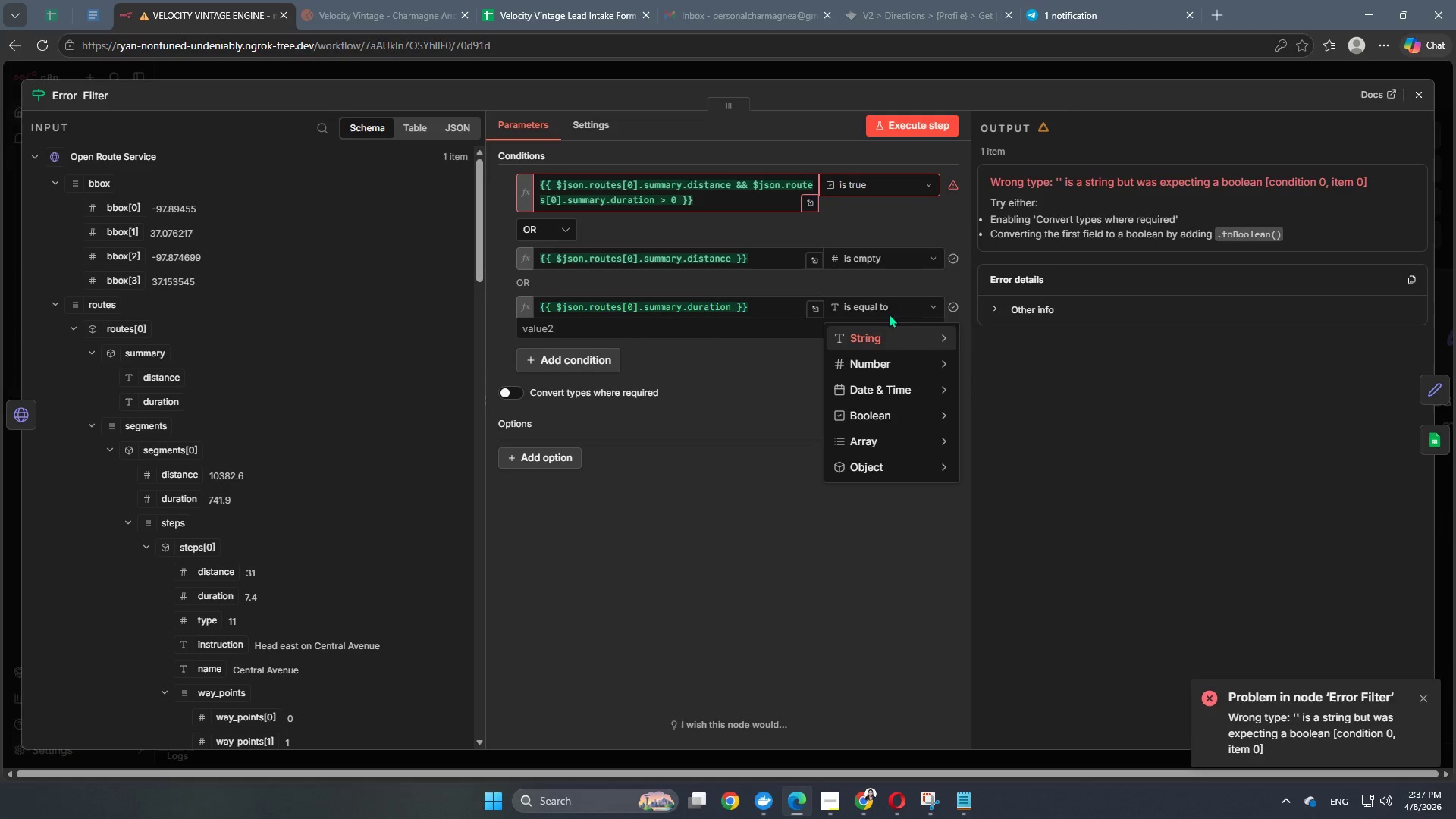 
left_click([889, 259])
 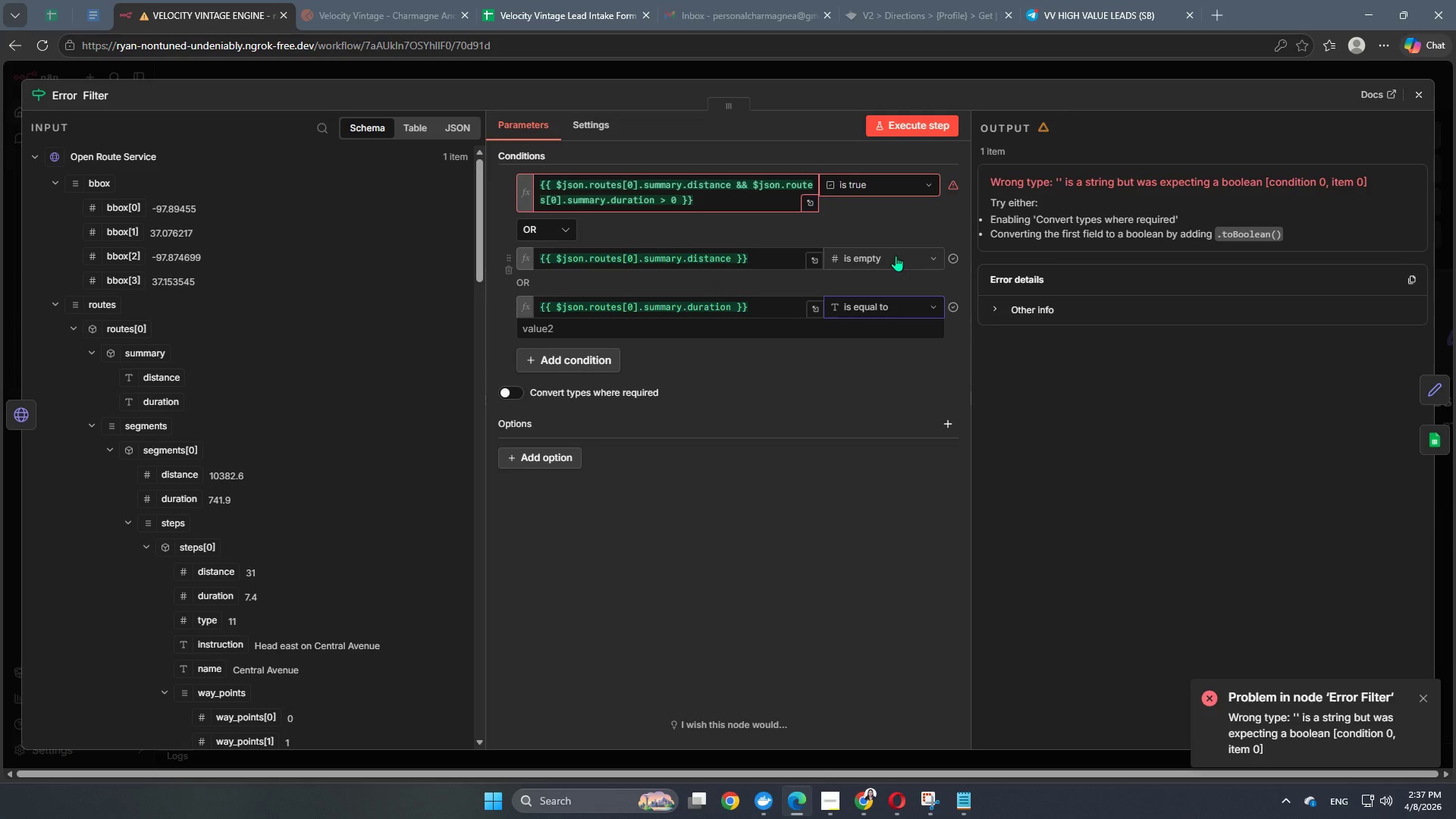 
left_click([896, 255])
 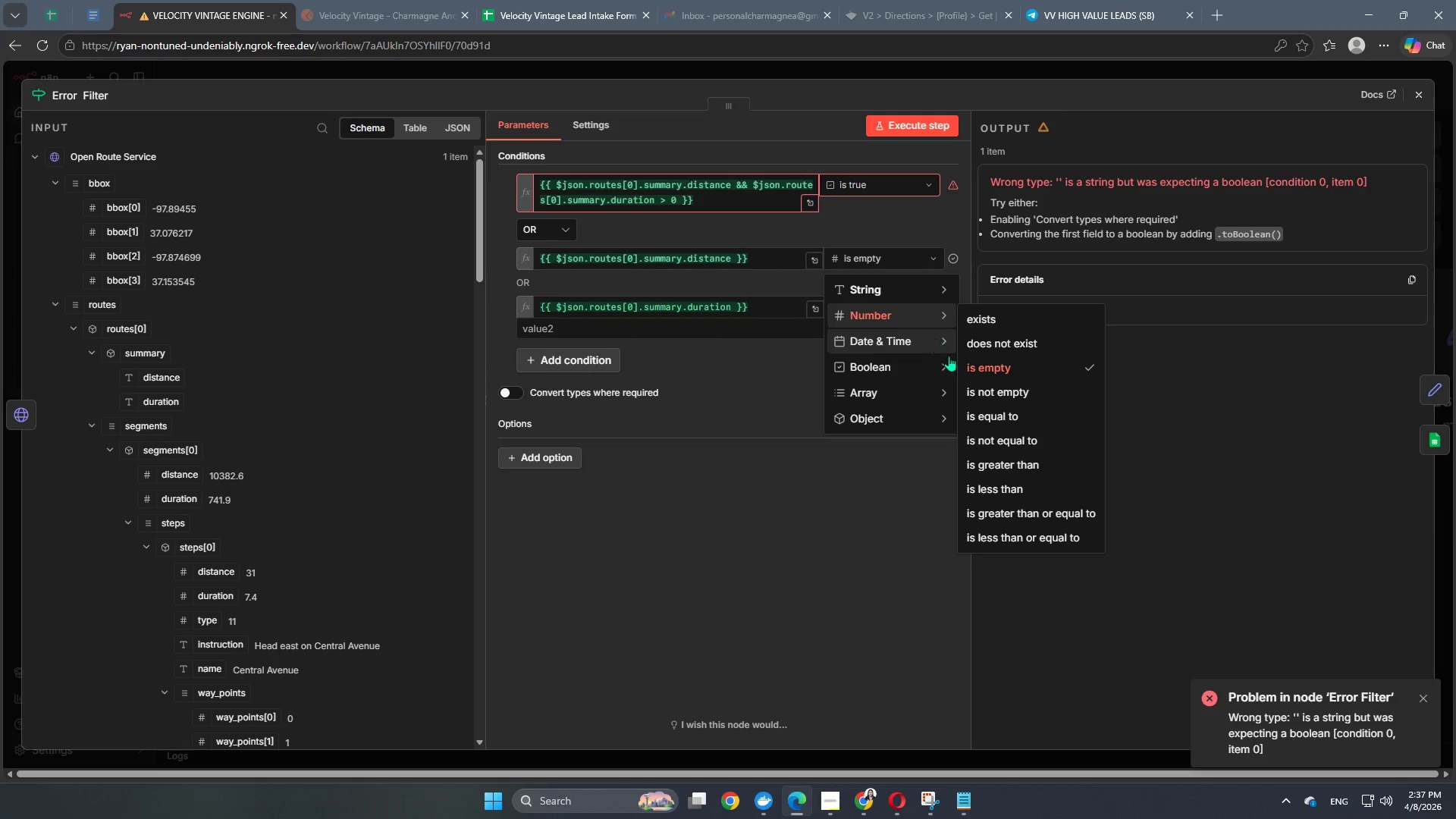 
left_click([981, 394])
 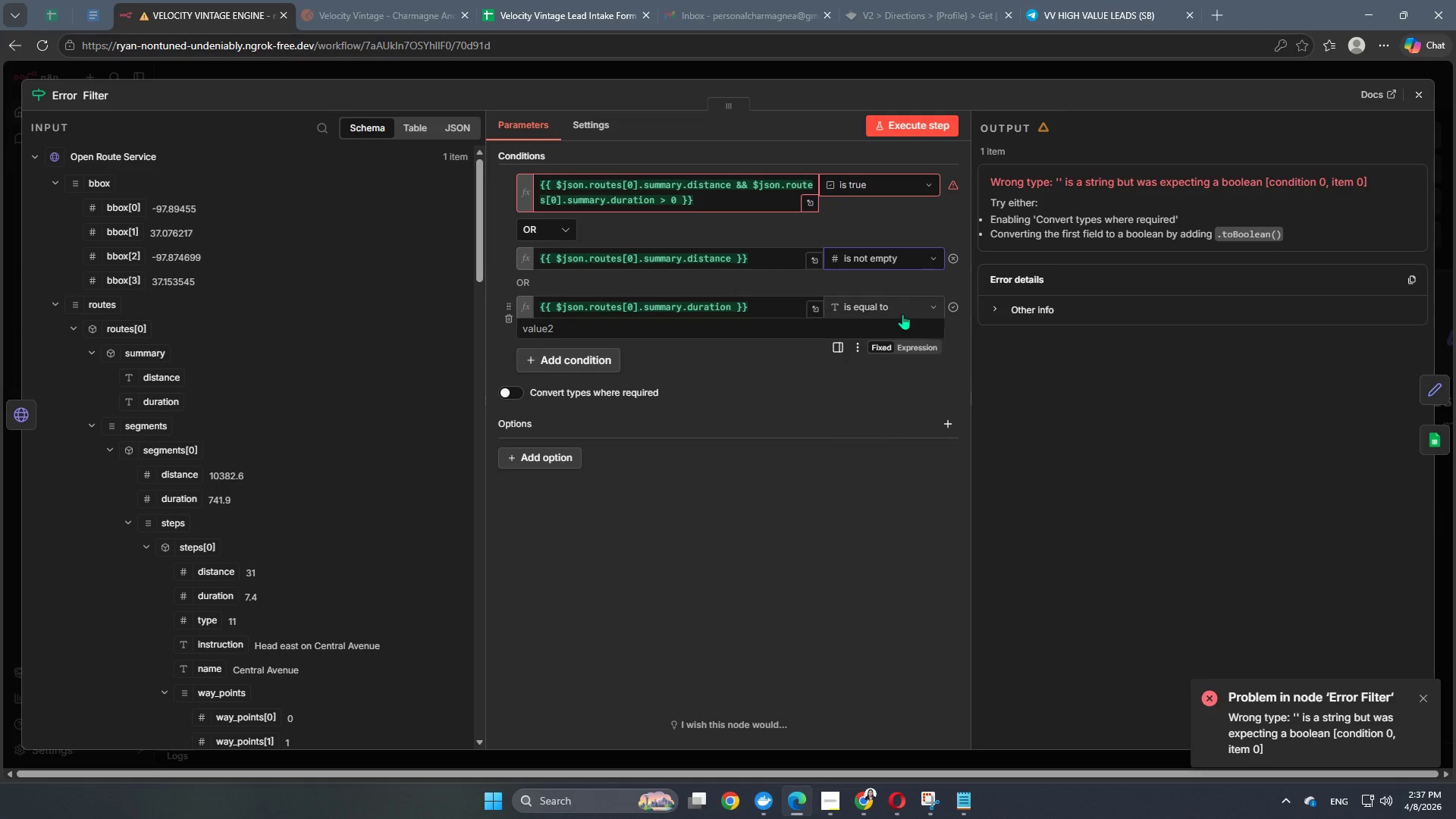 
left_click([902, 313])
 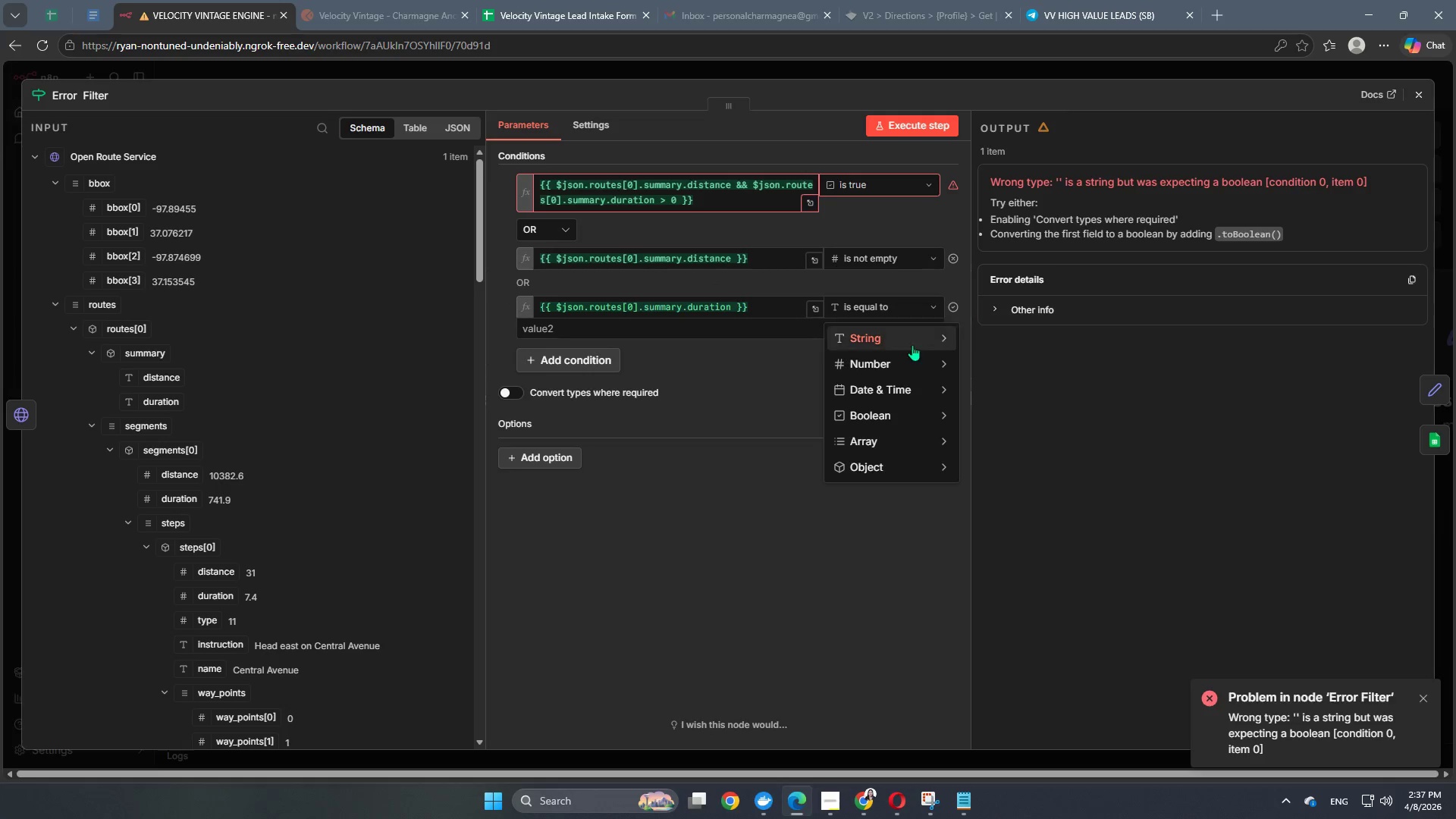 
mouse_move([929, 342])
 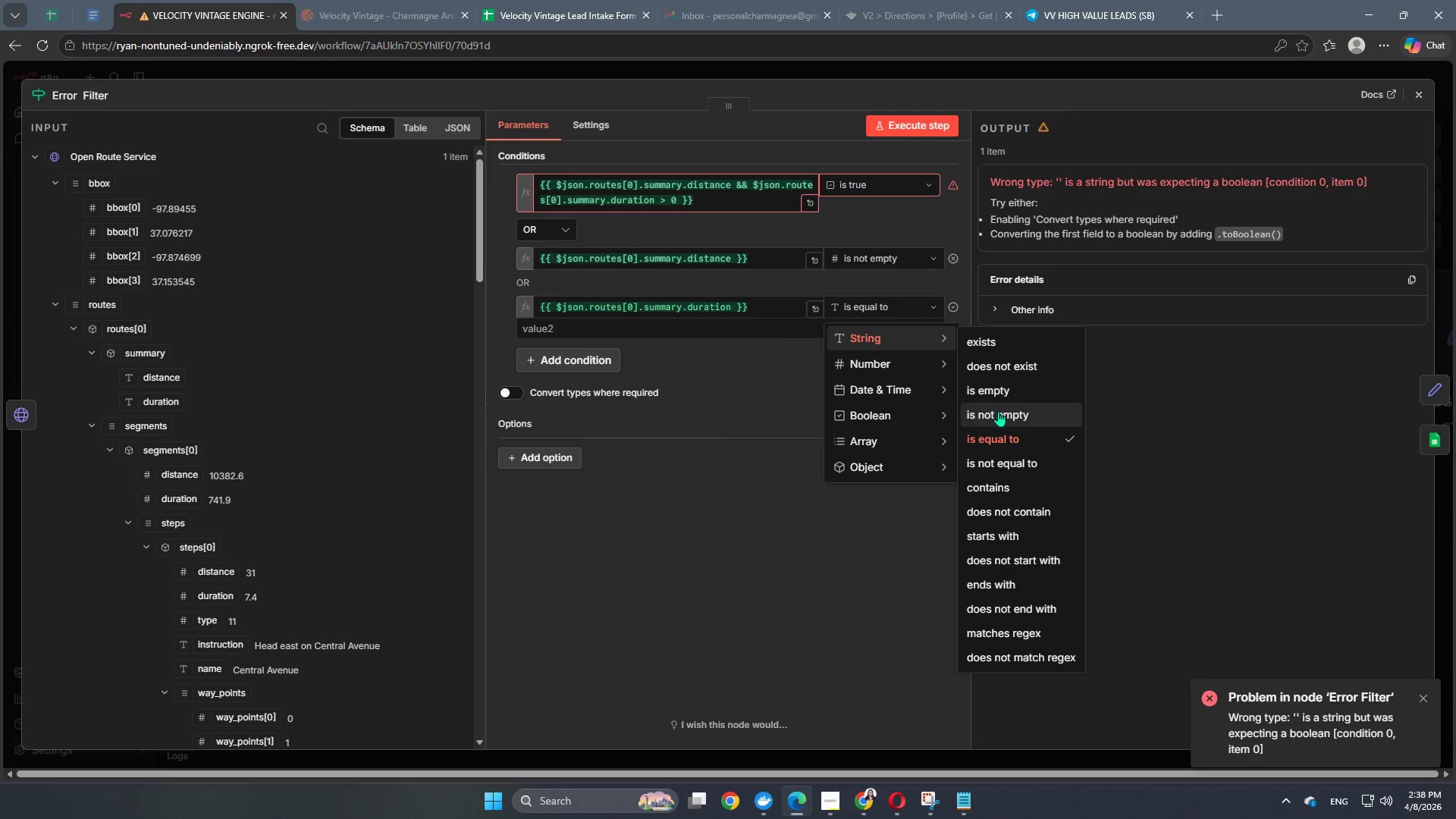 
left_click([998, 411])
 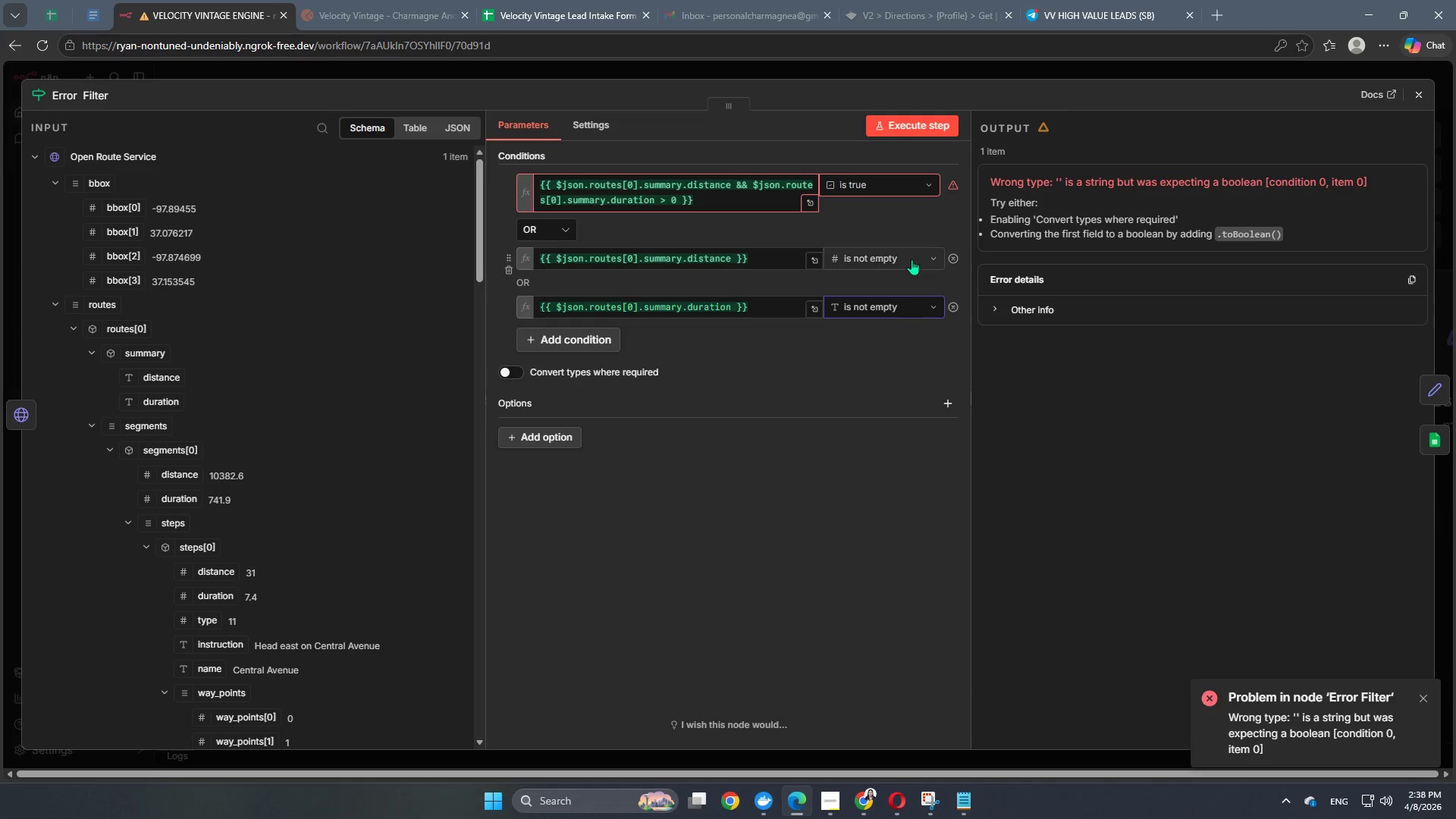 
left_click([912, 259])
 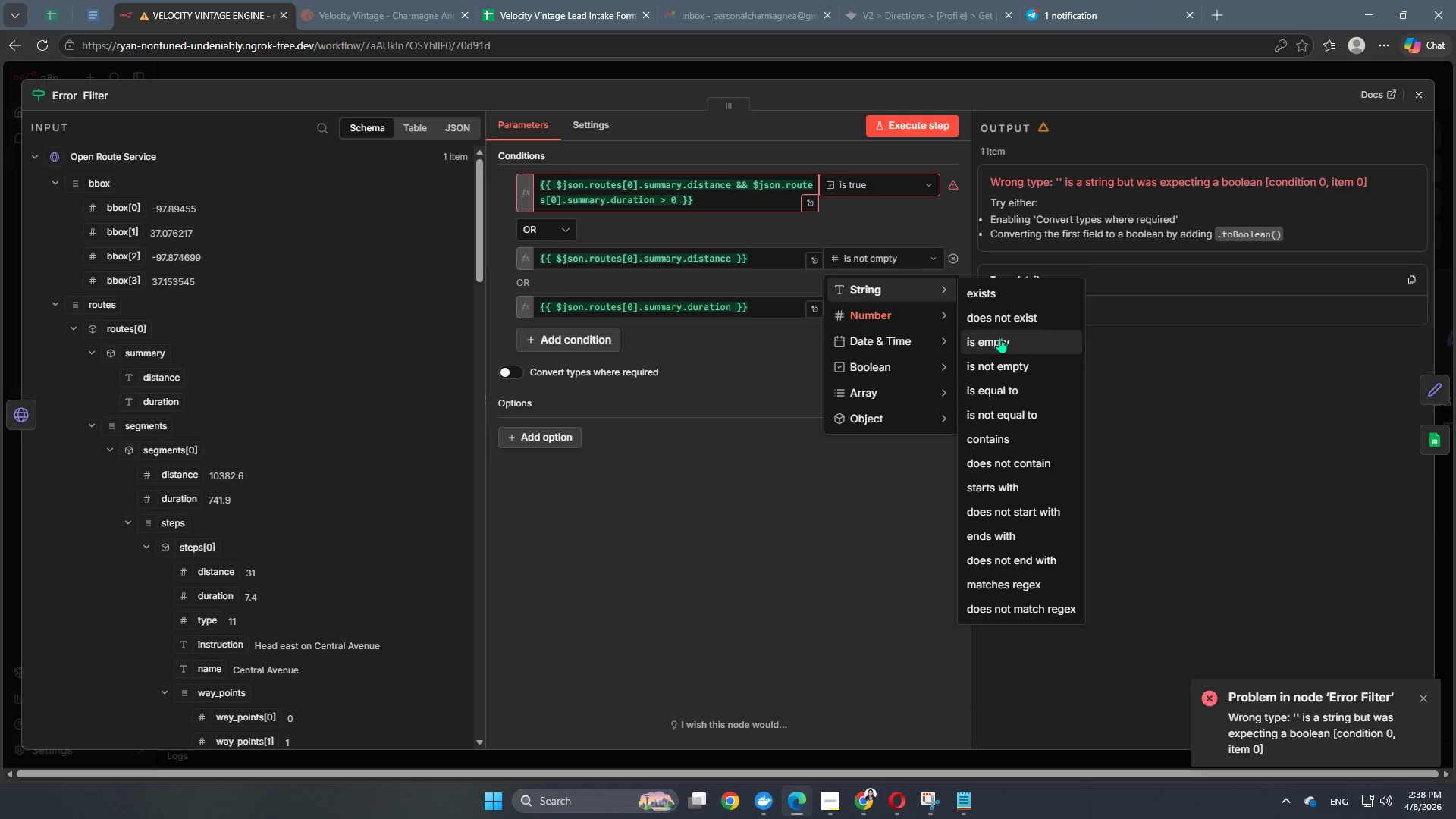 
left_click([1004, 360])
 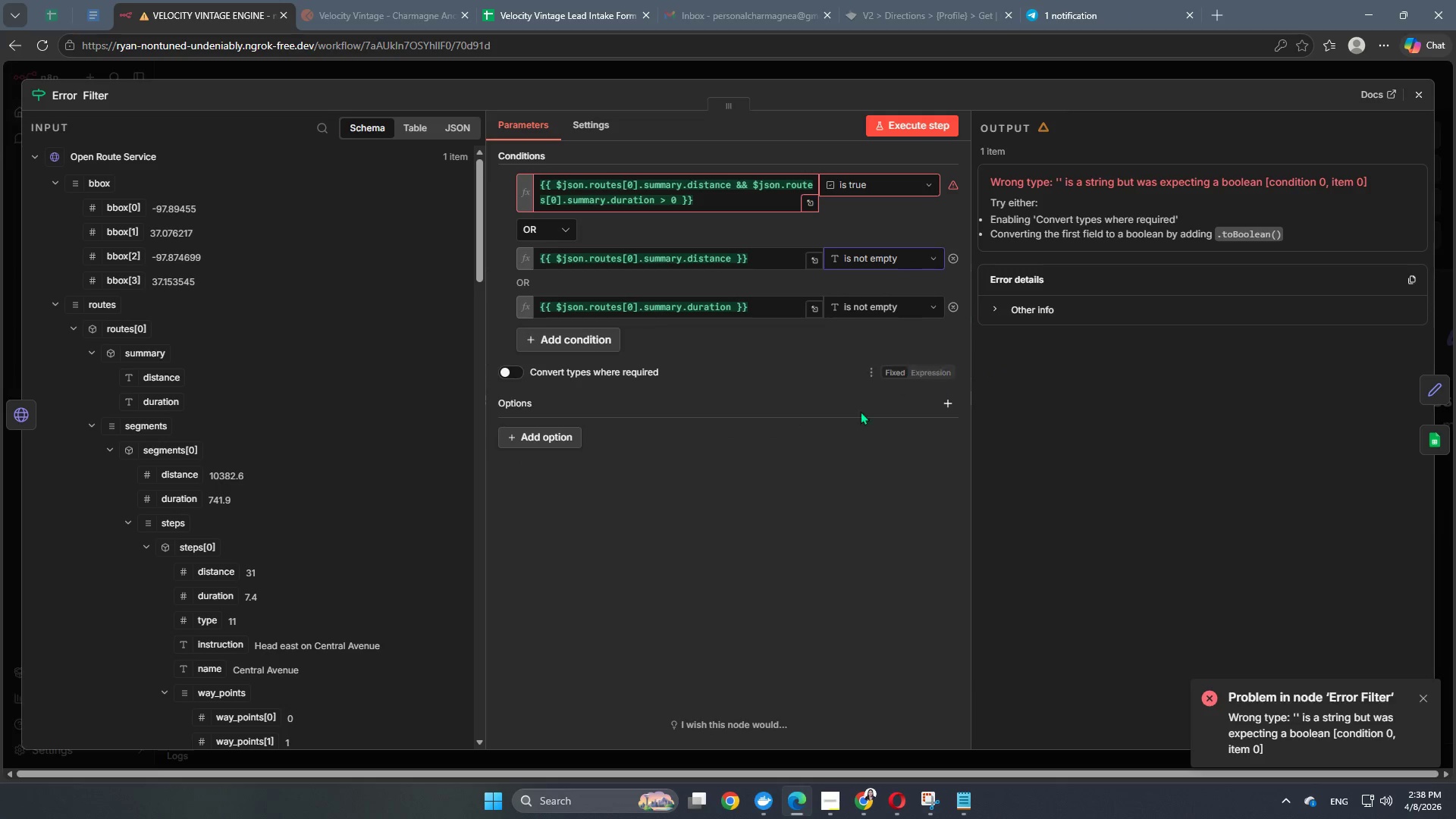 
left_click([848, 416])
 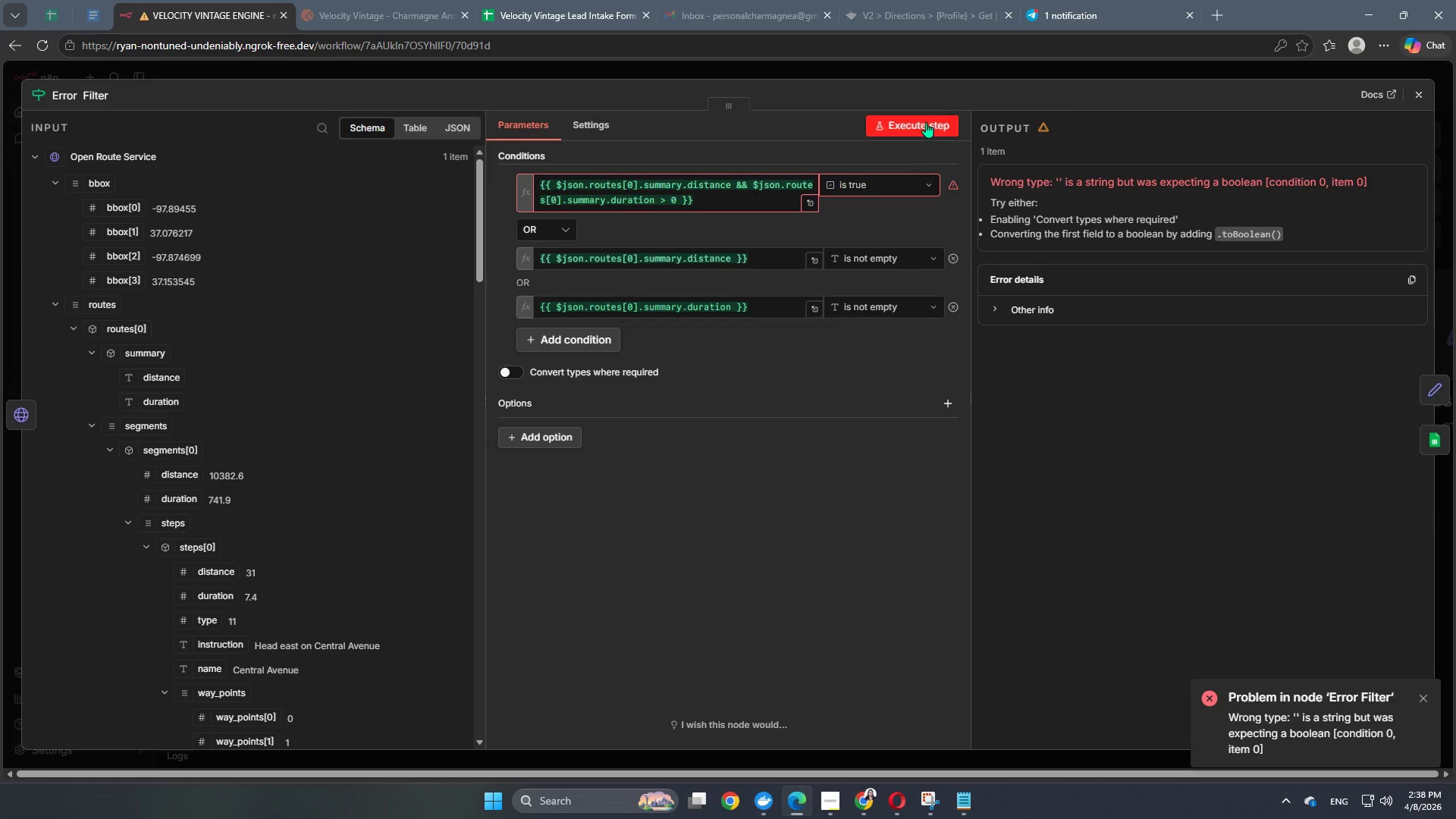 
left_click([926, 121])
 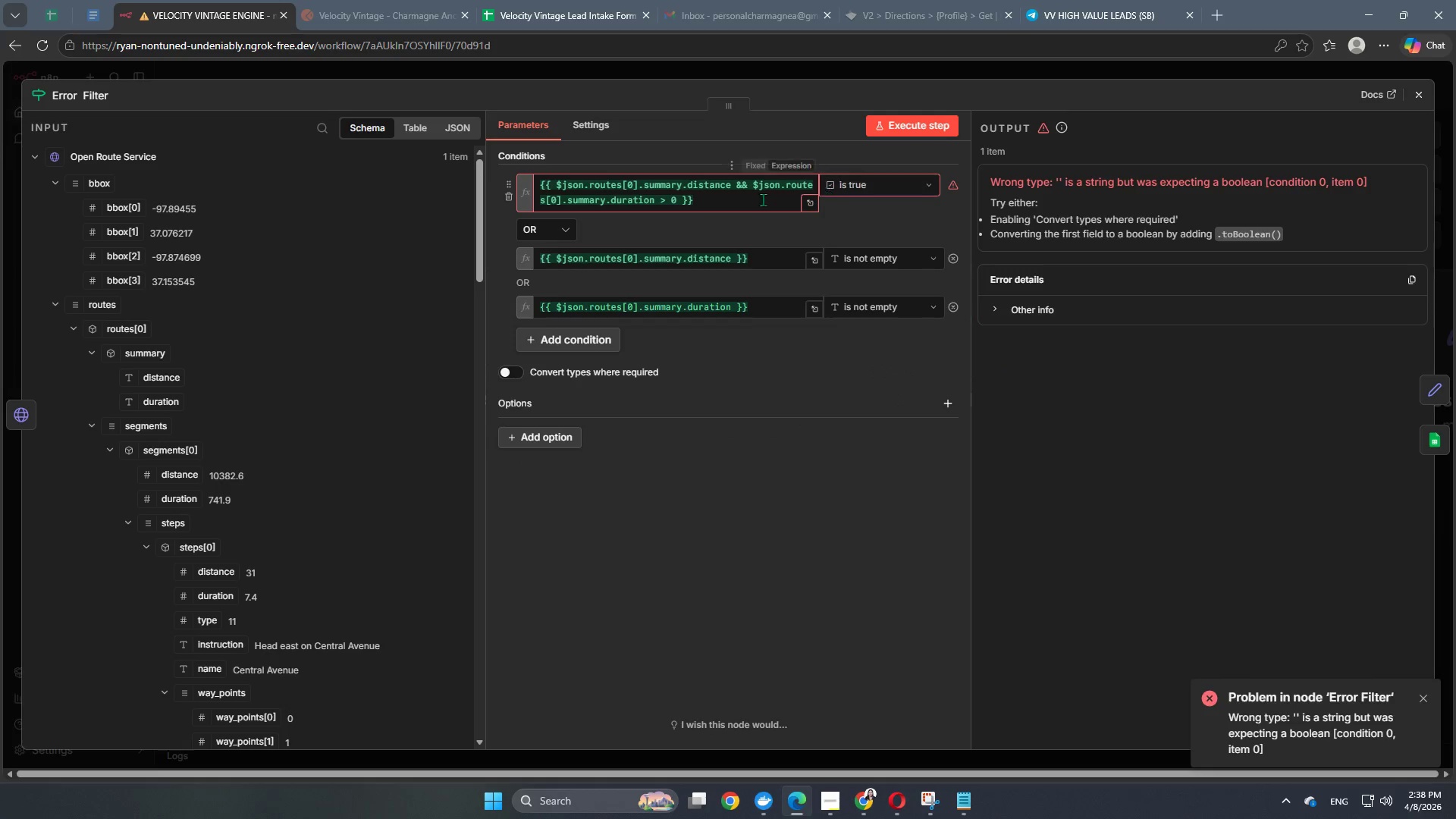 
left_click([733, 202])
 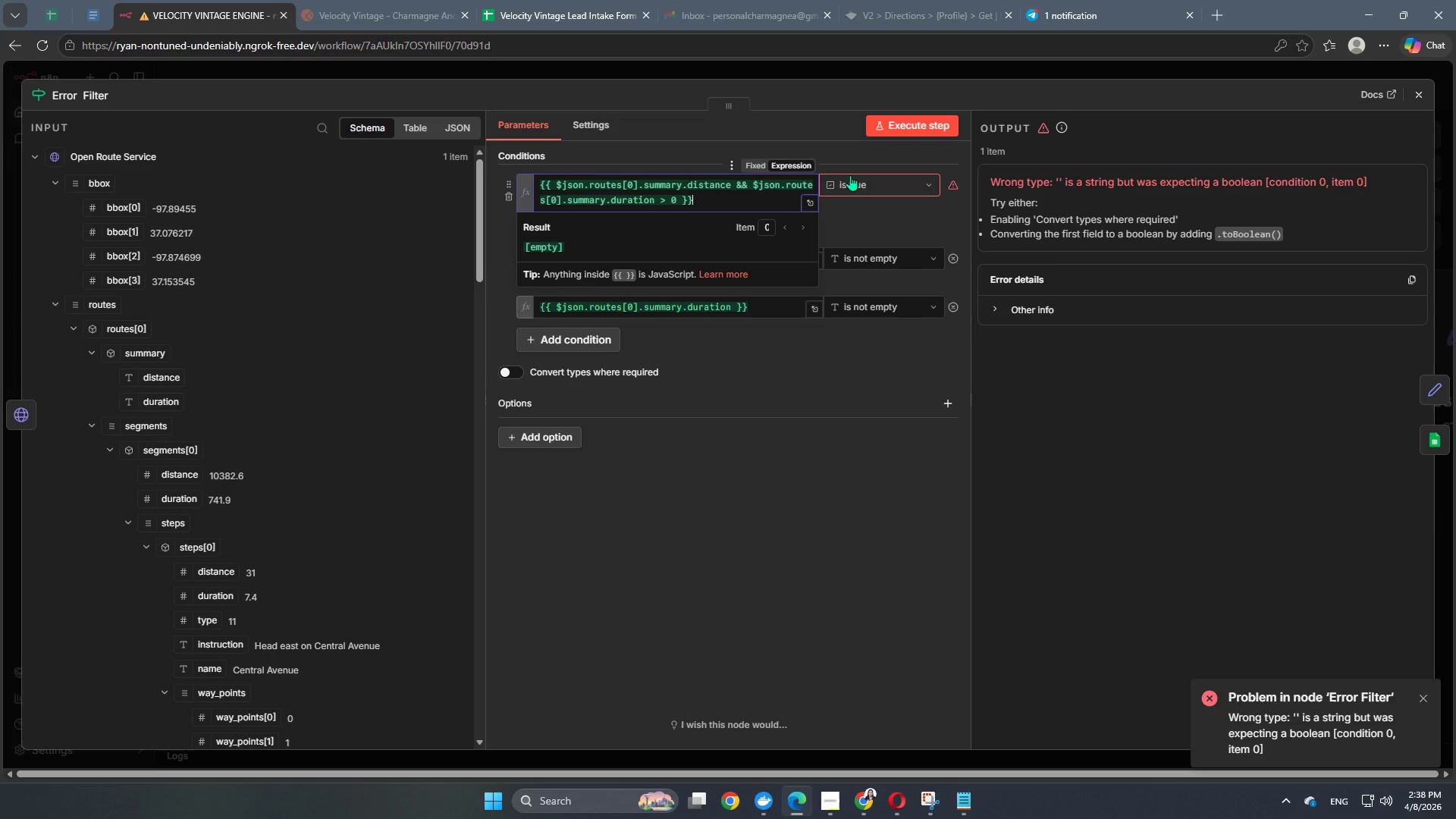 
left_click([850, 175])
 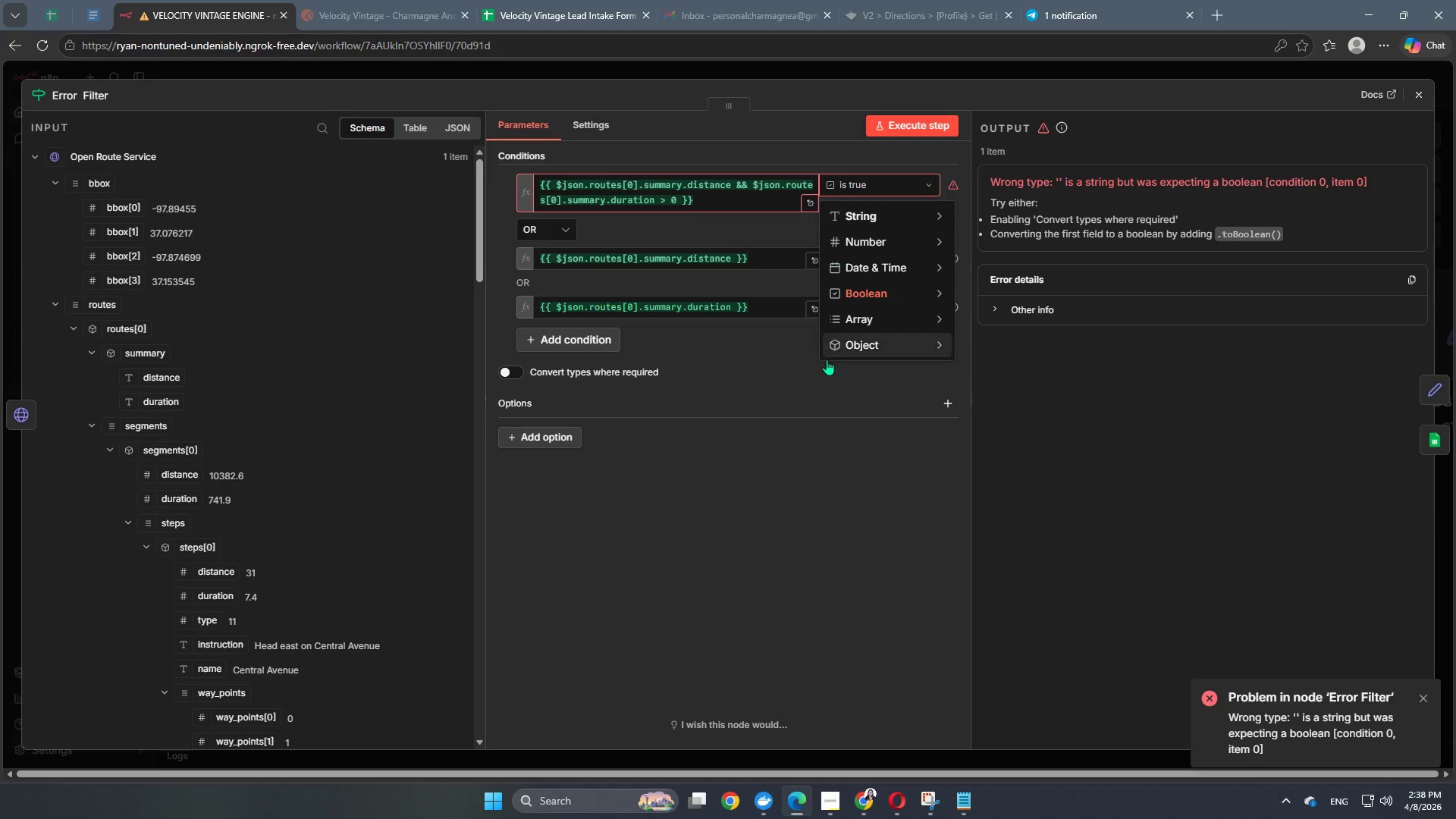 
mouse_move([864, 281])
 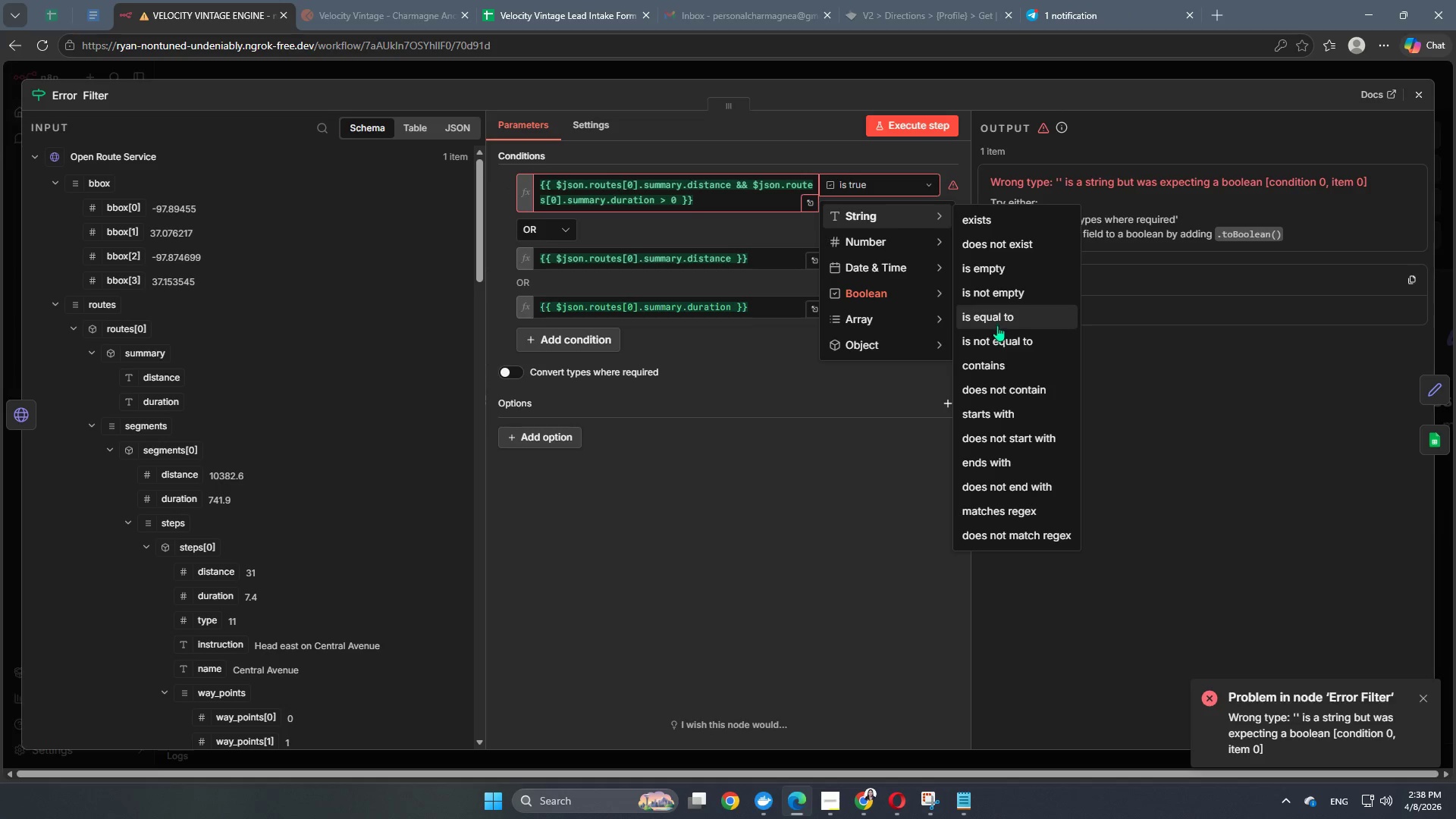 
left_click([999, 309])
 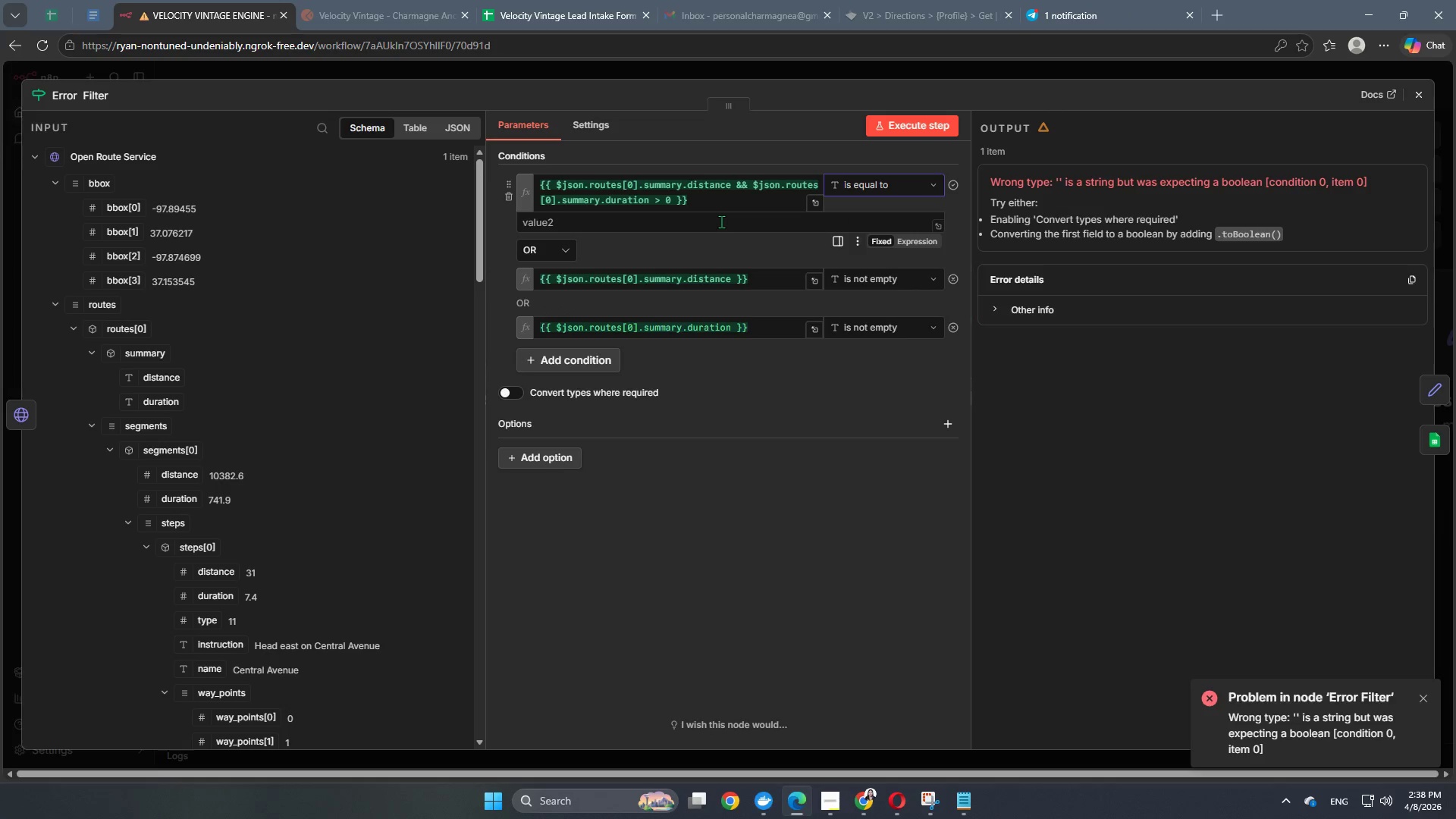 
left_click([721, 221])
 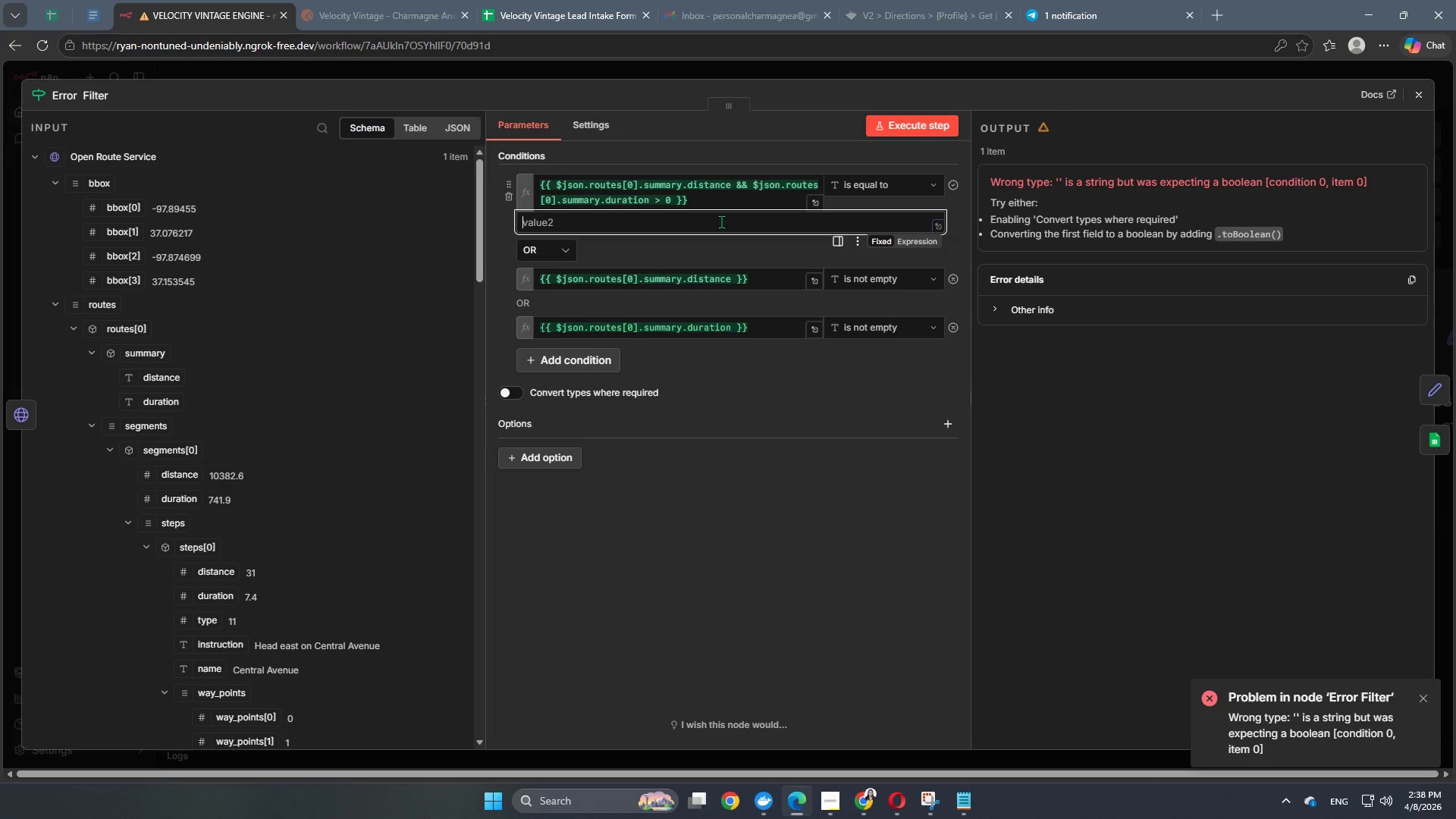 
type(true)
 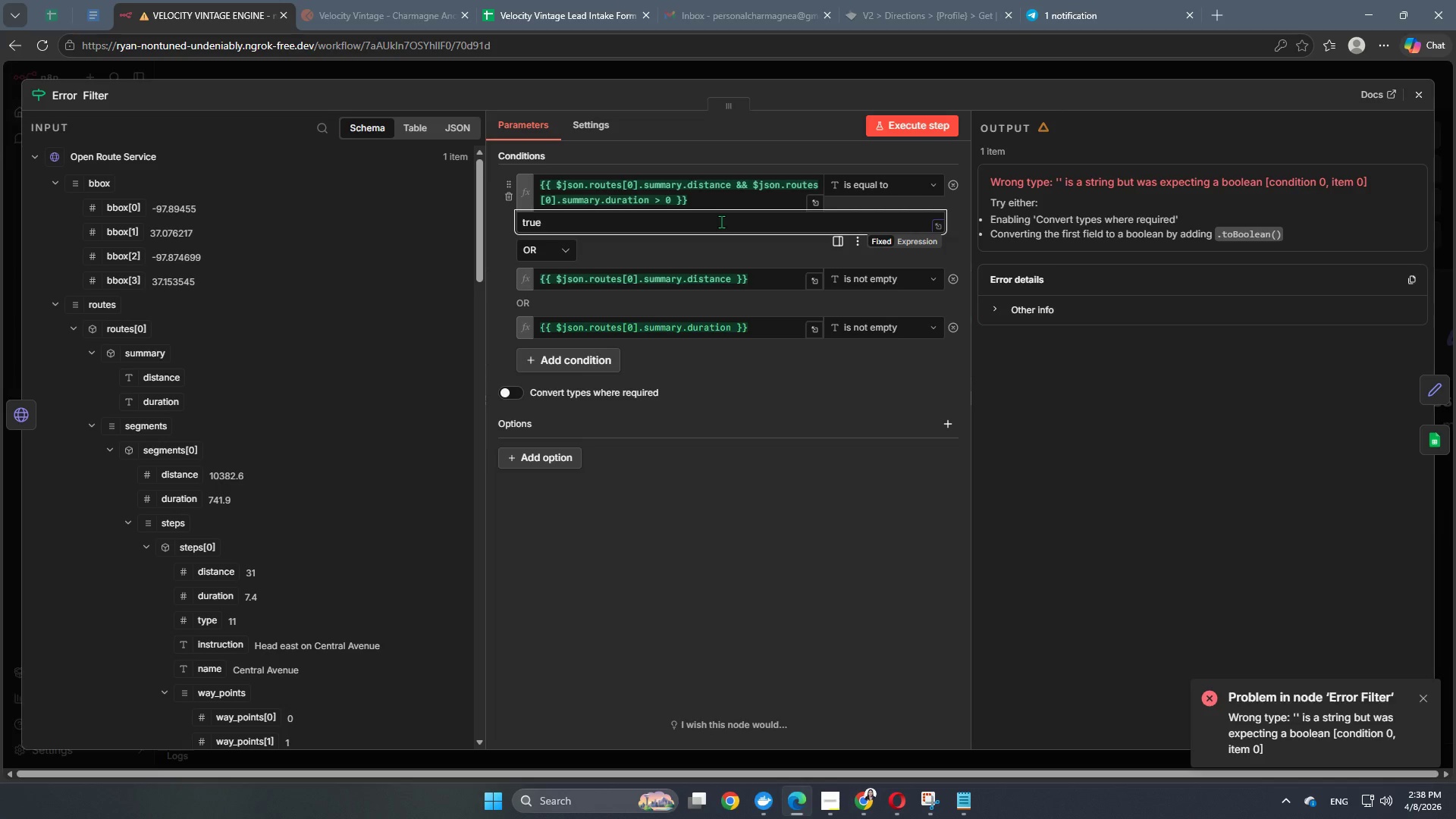 
left_click([658, 191])
 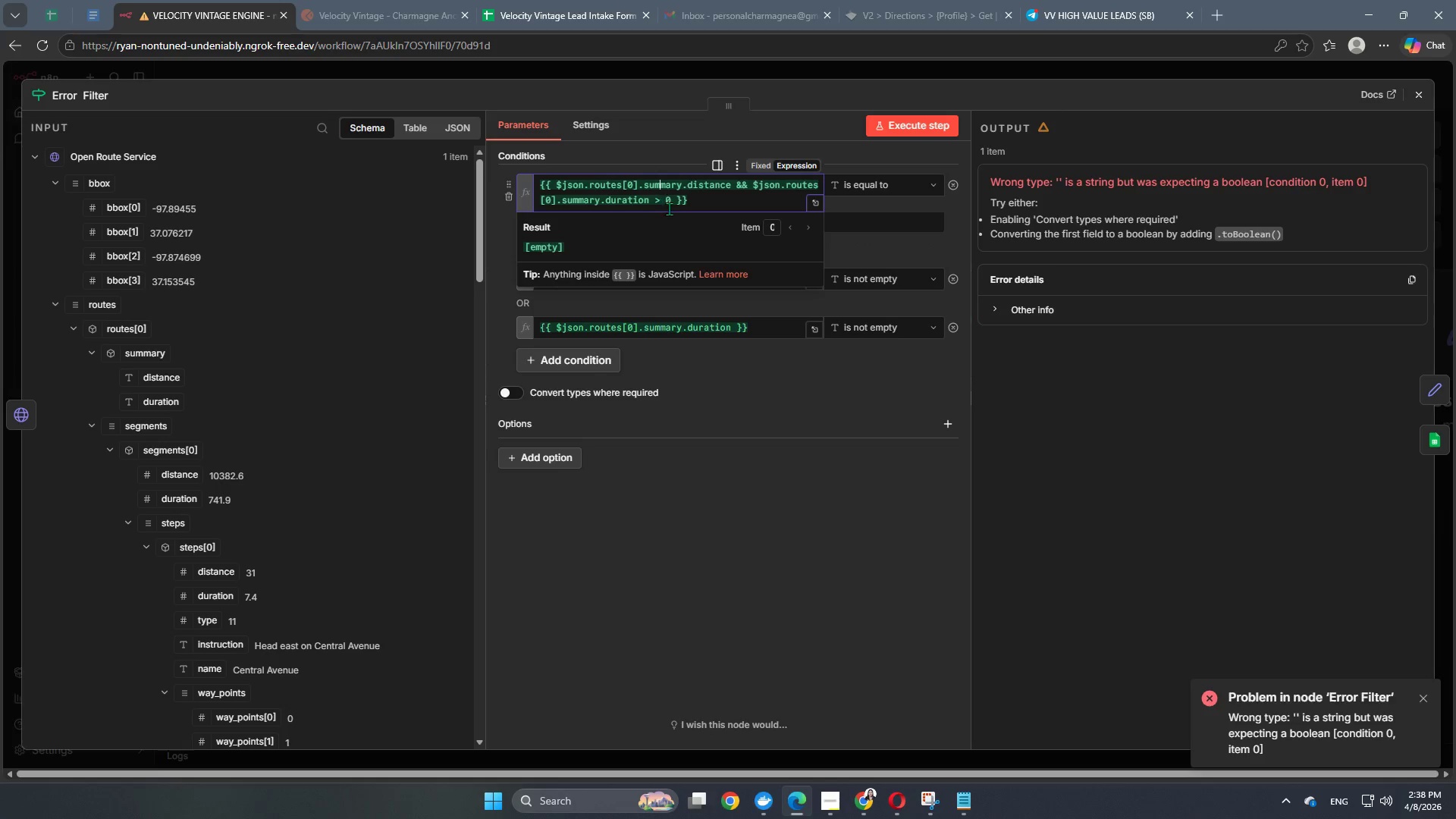 
left_click([694, 203])
 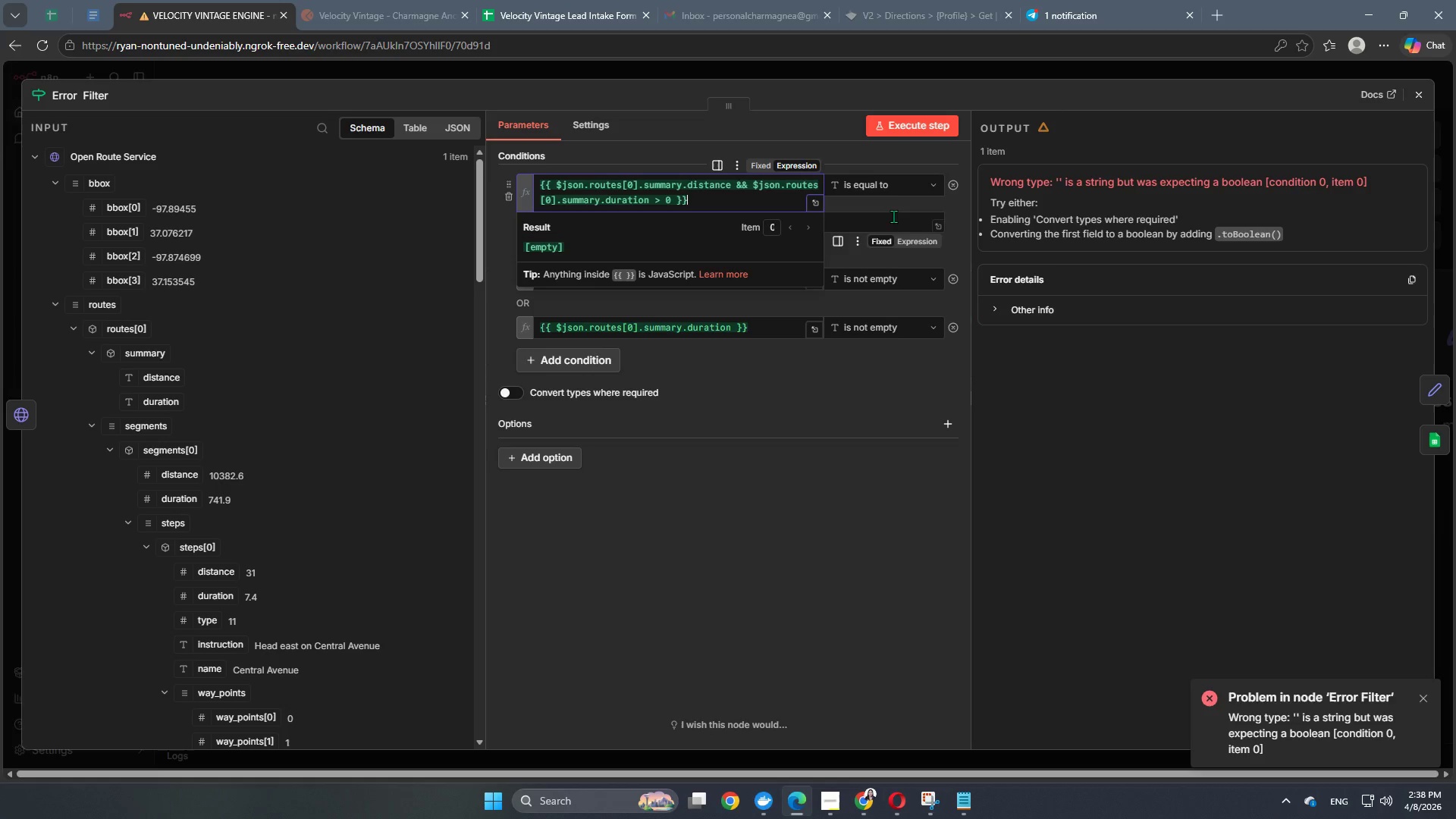 
left_click([896, 191])
 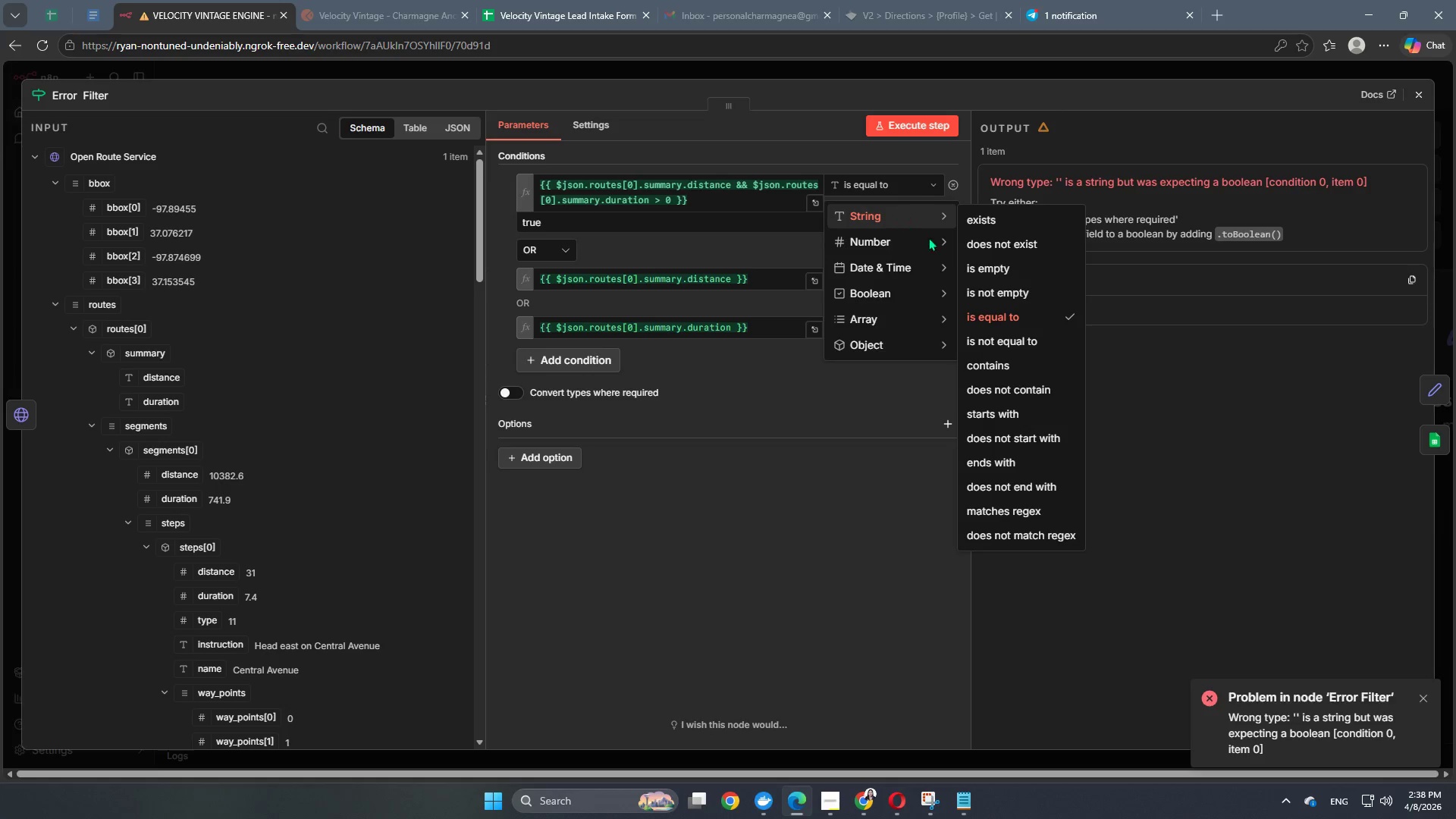 
wait(5.42)
 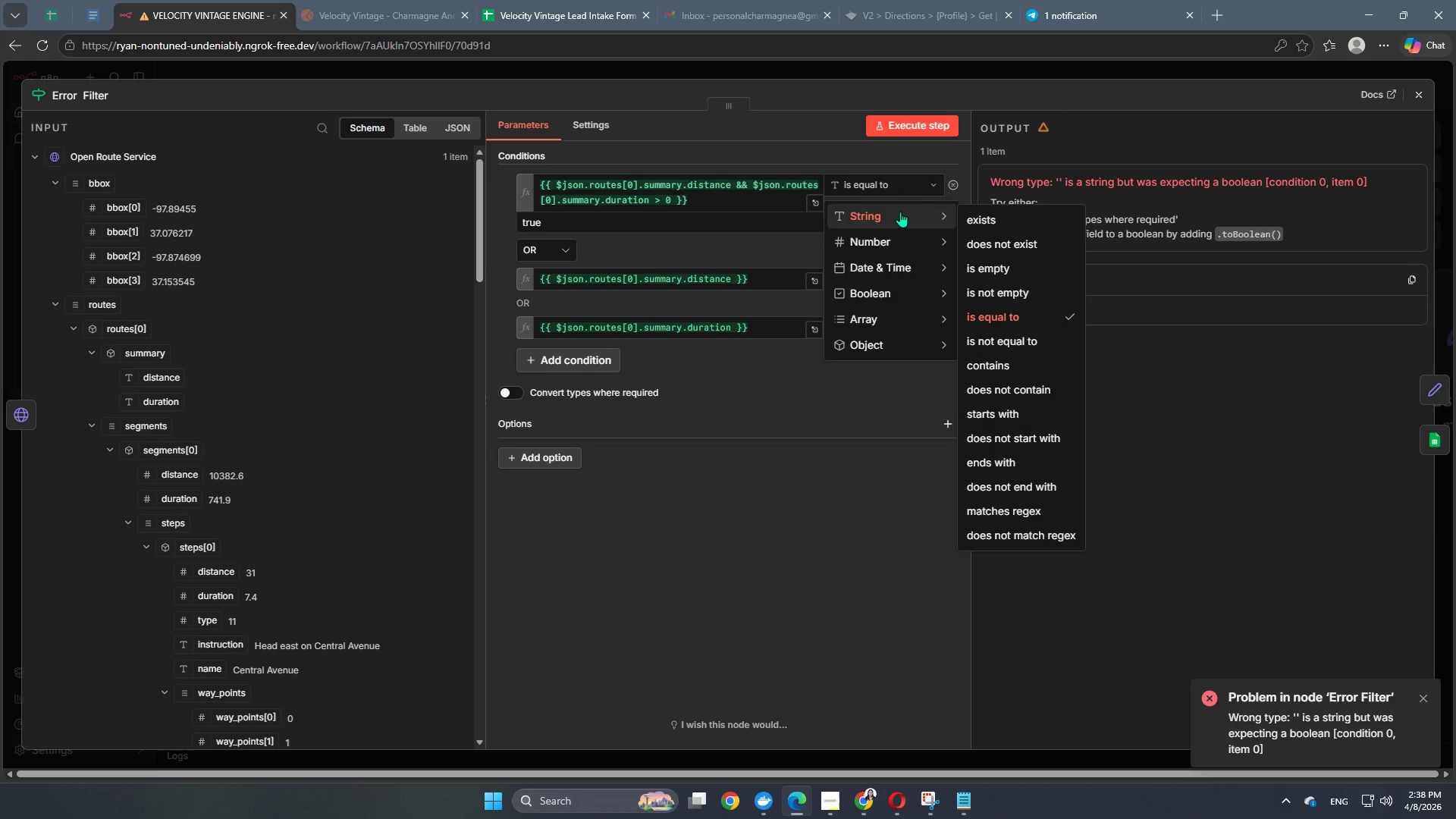 
left_click([997, 290])
 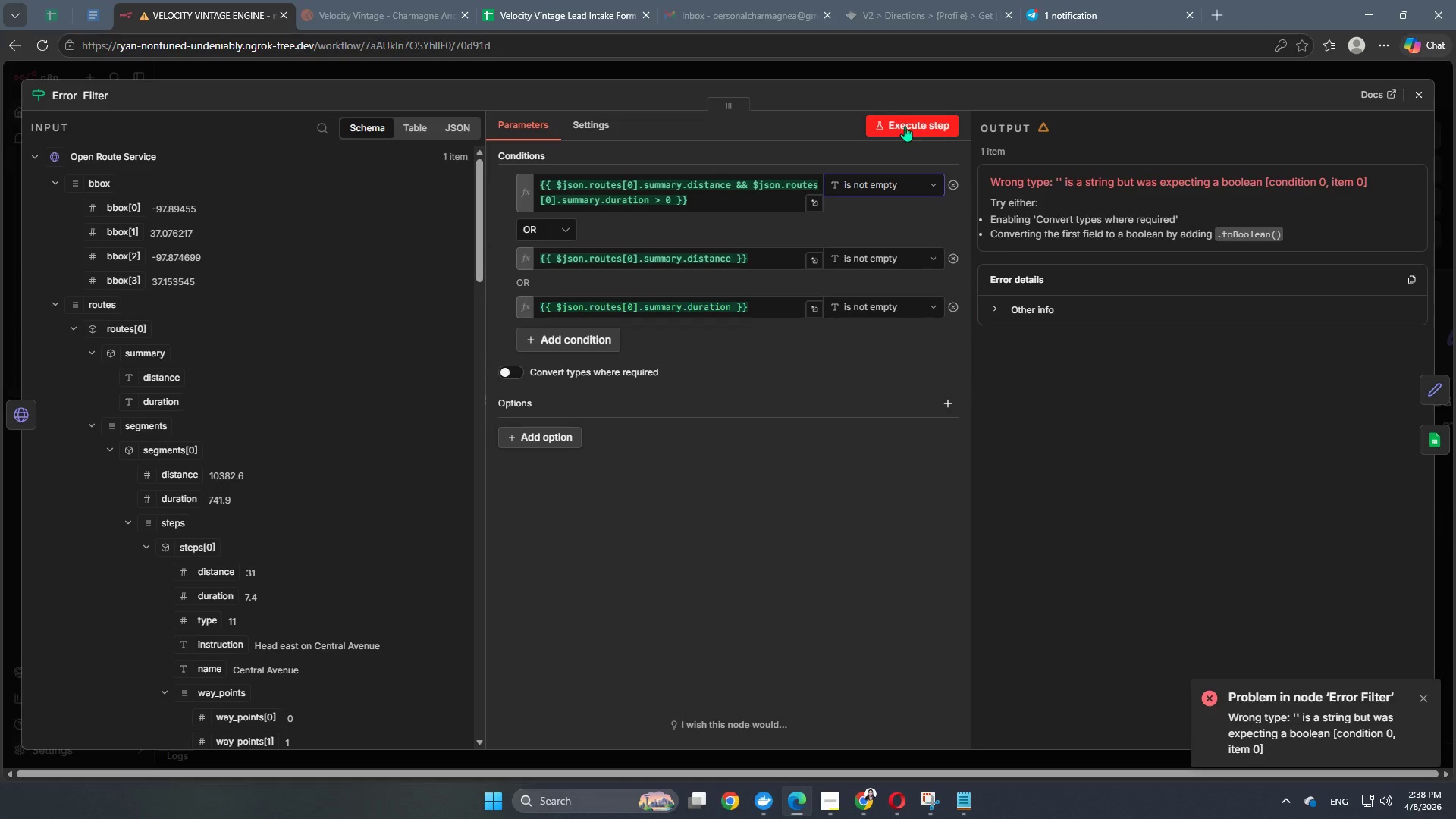 
left_click([912, 115])
 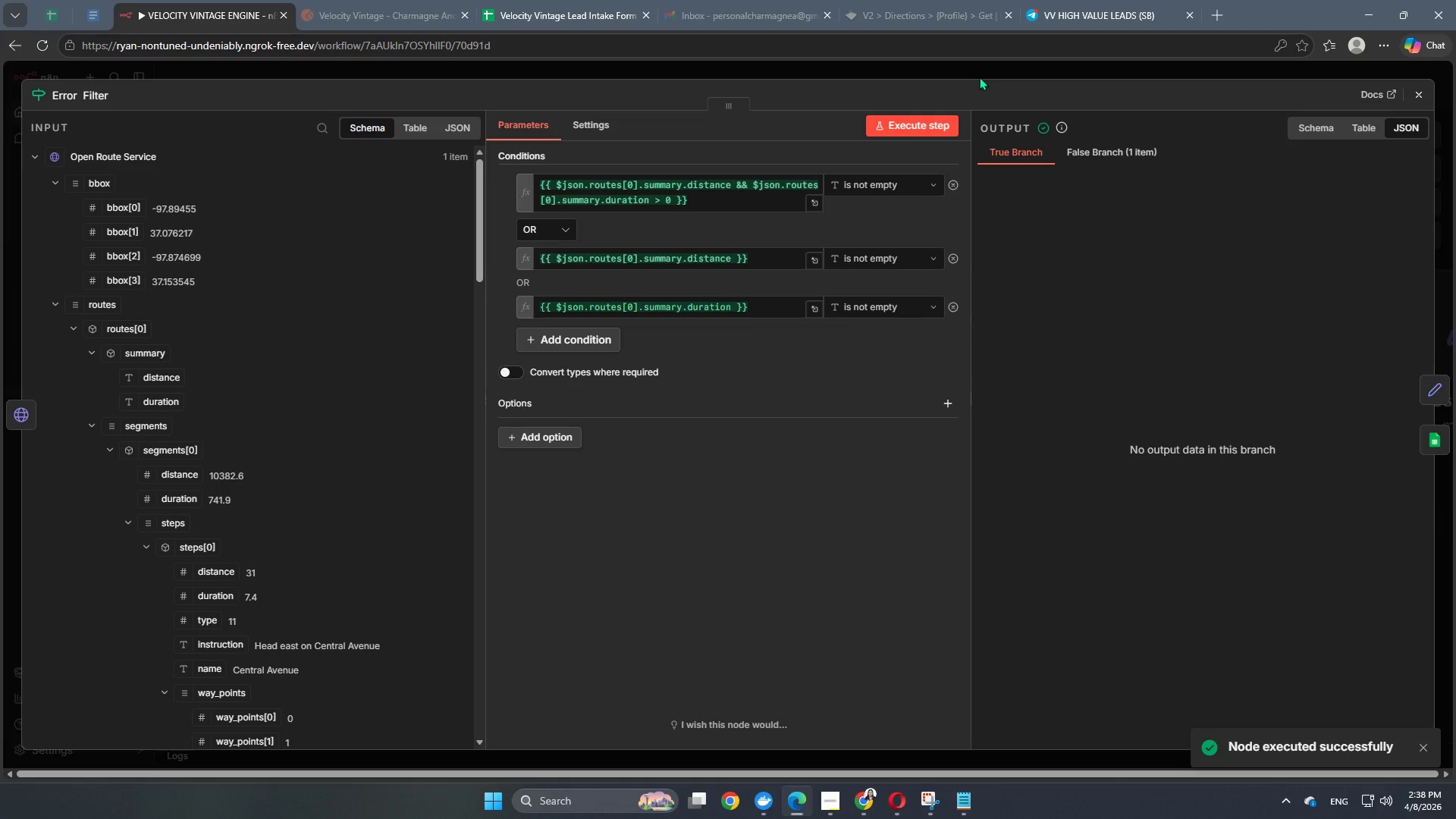 
left_click([978, 77])
 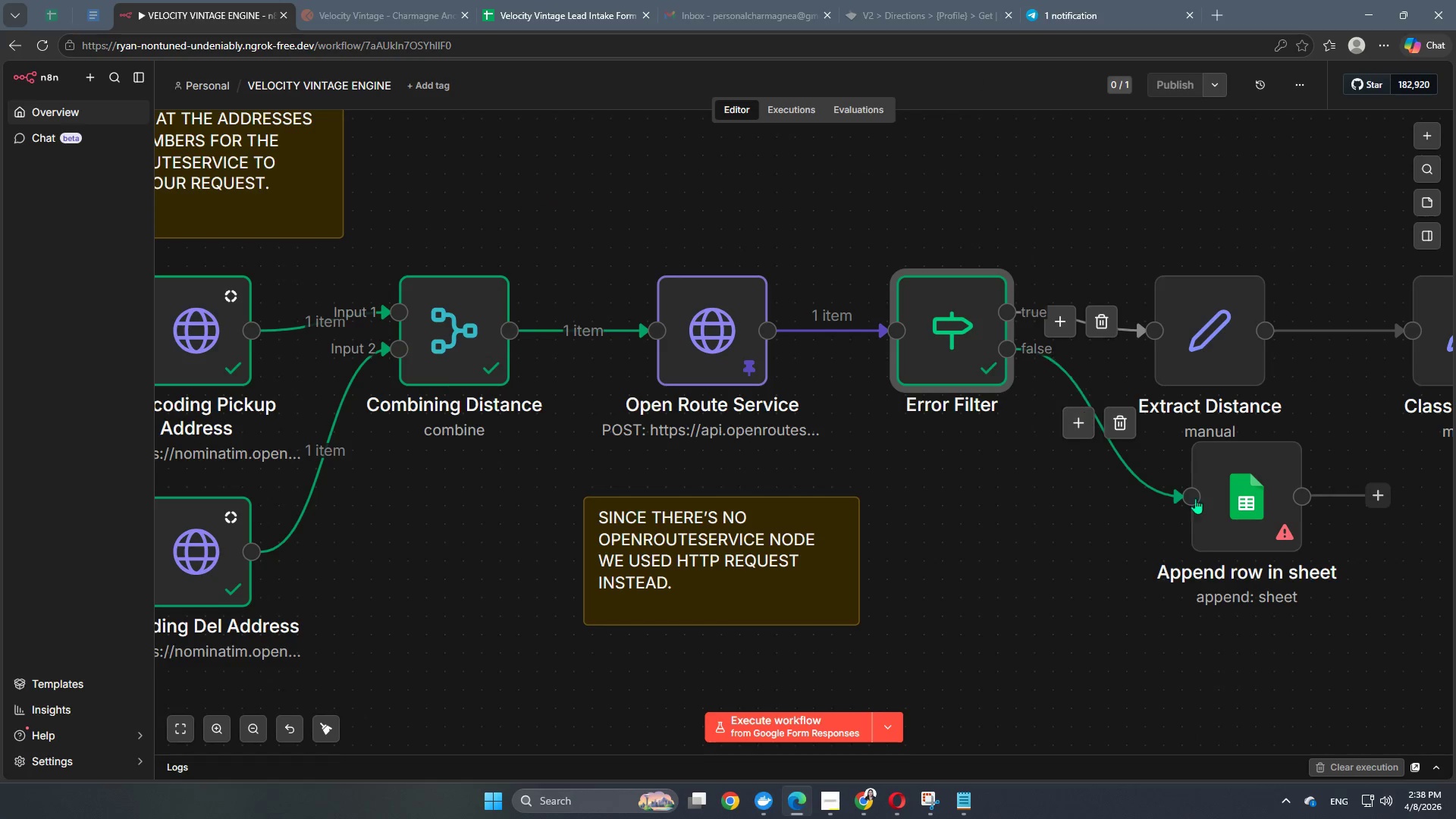 
double_click([1246, 523])
 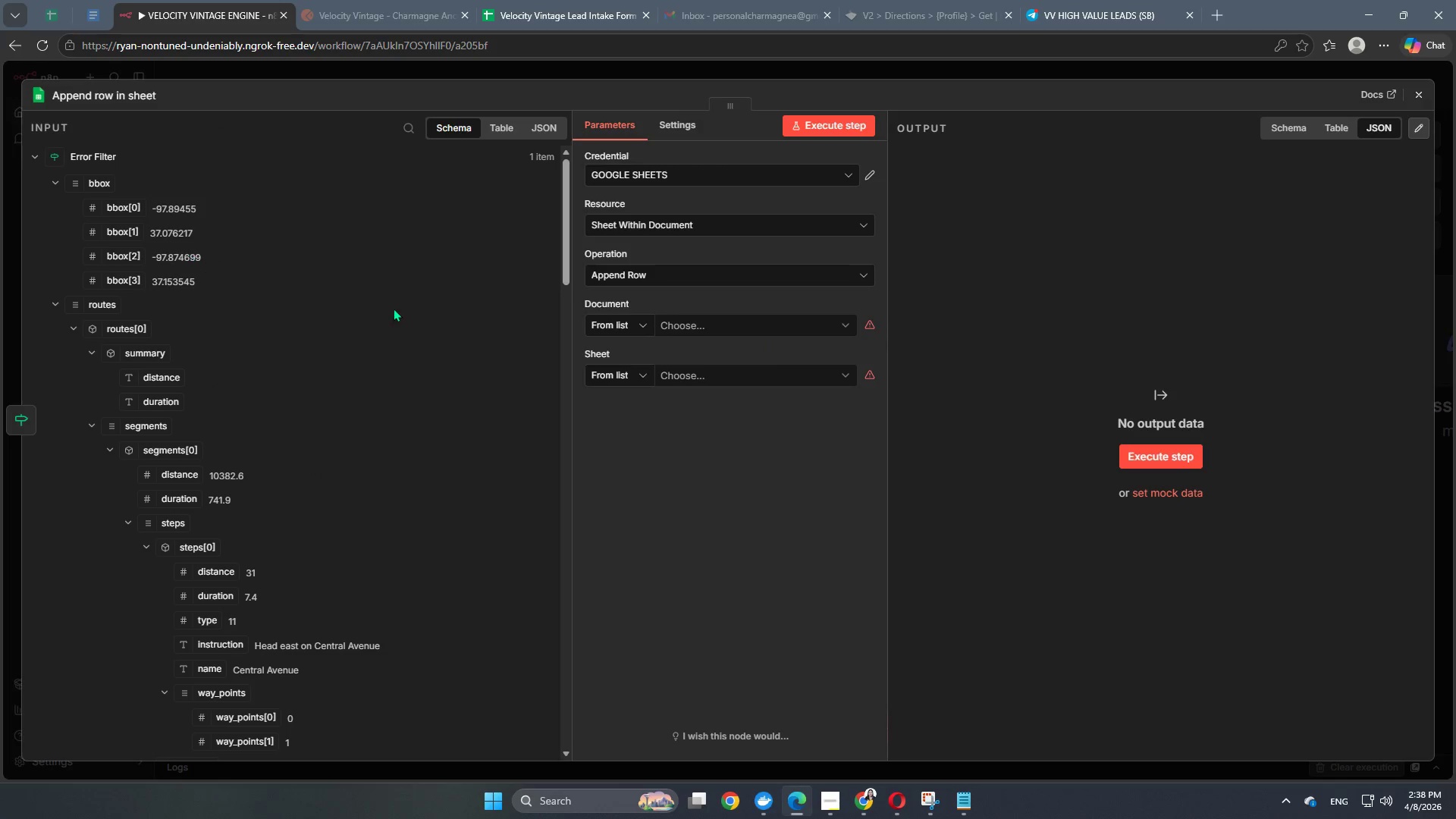 
left_click([700, 331])
 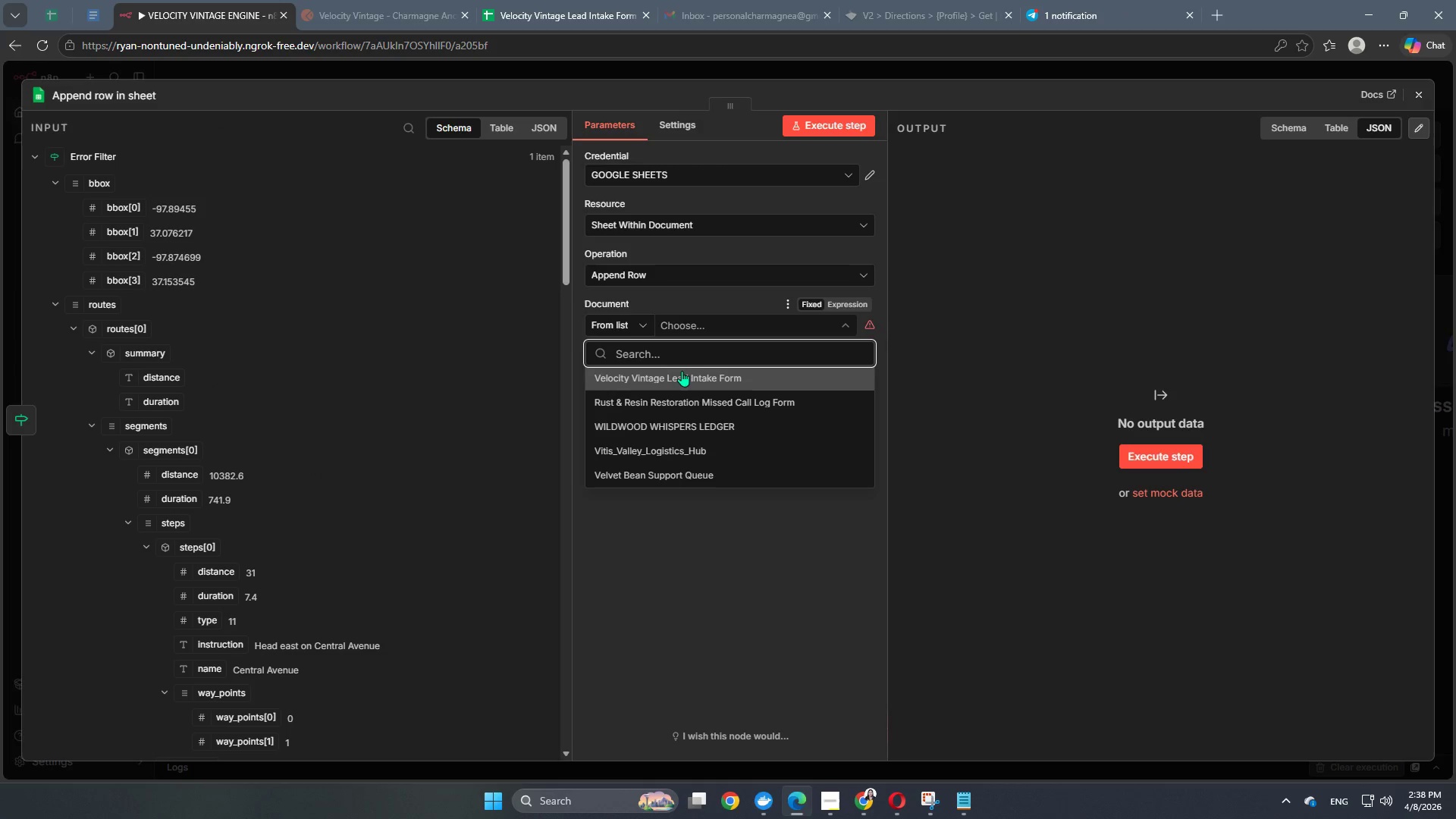 
left_click([681, 375])
 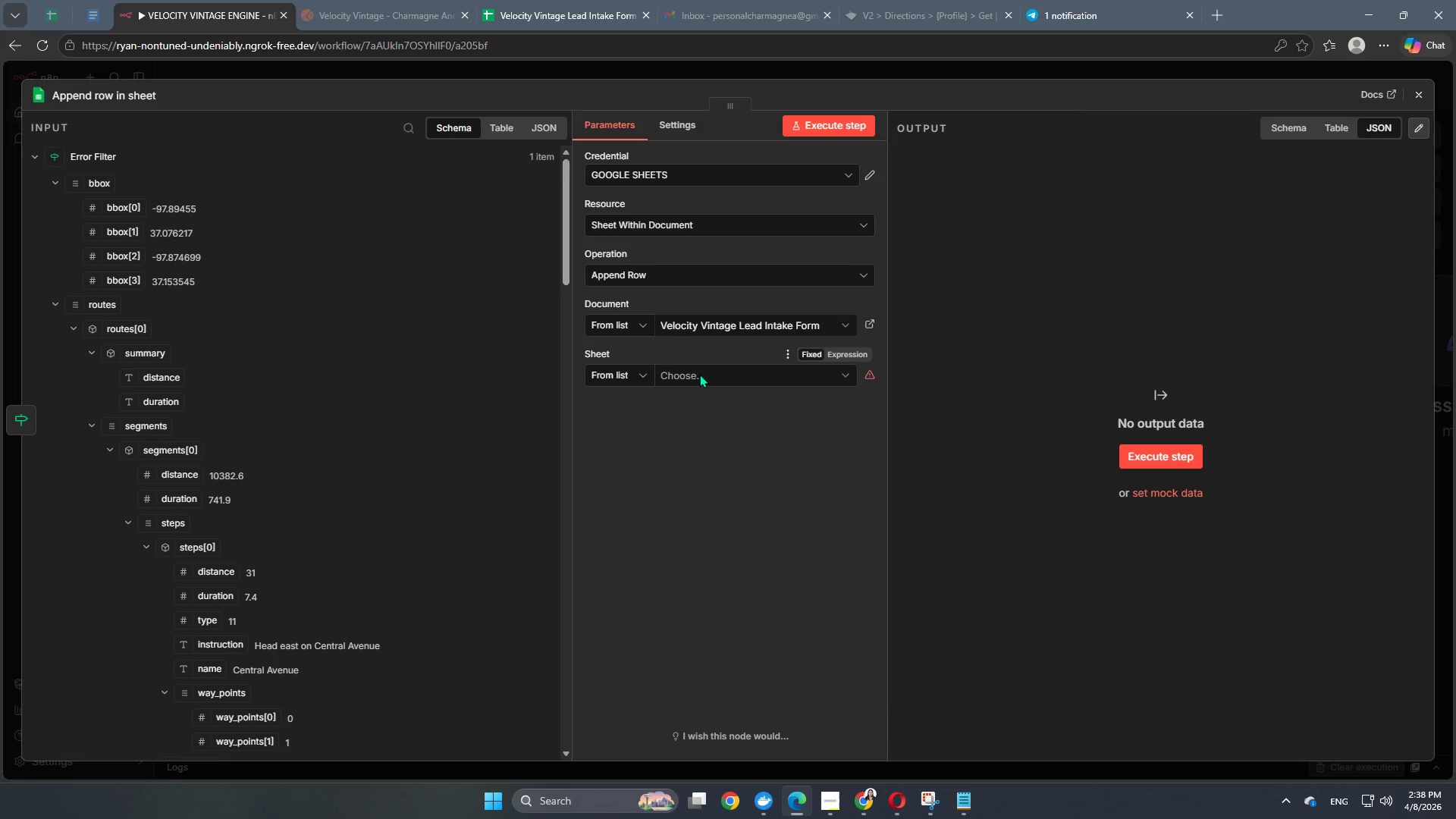 
left_click([700, 374])
 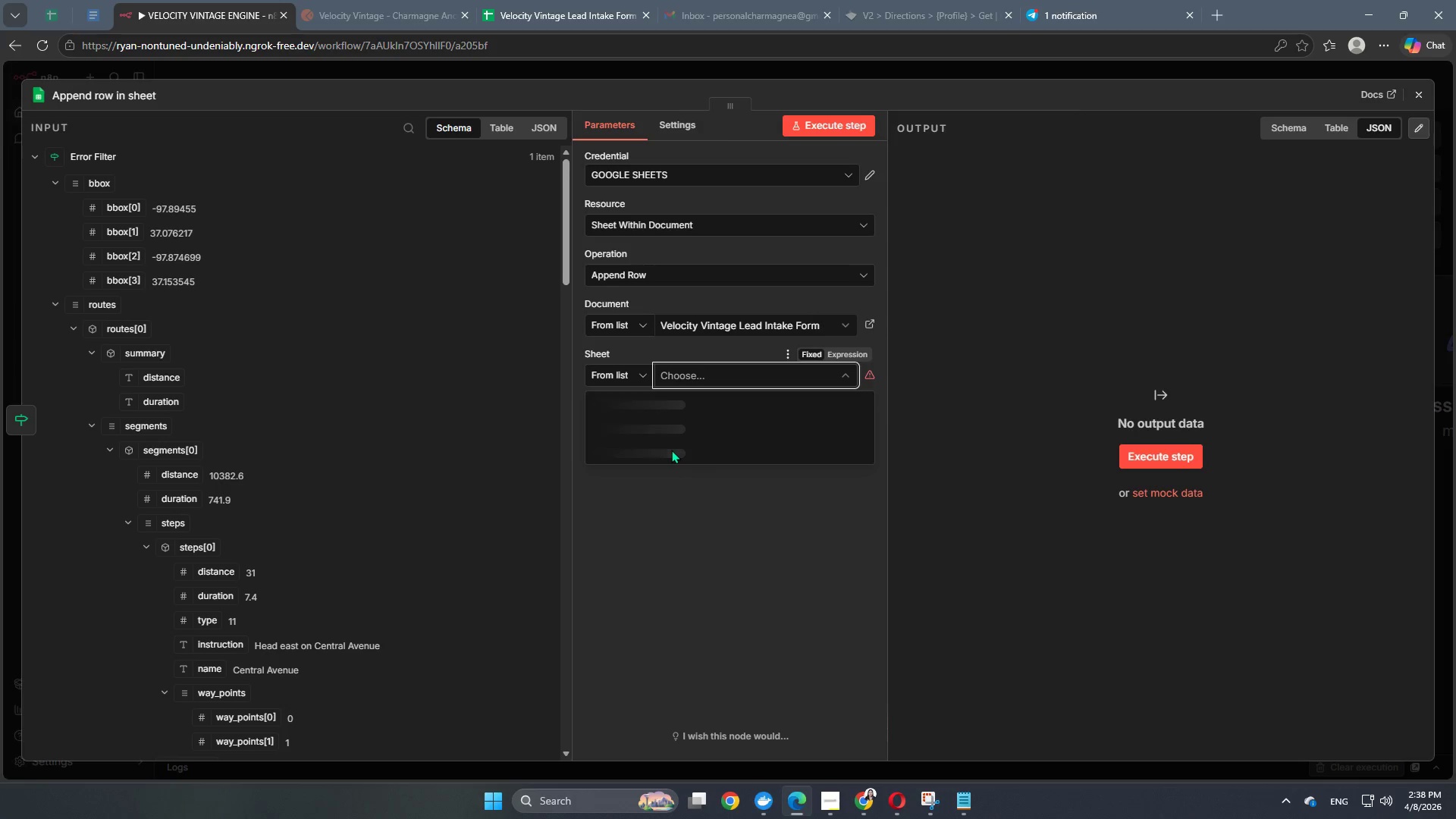 
wait(6.3)
 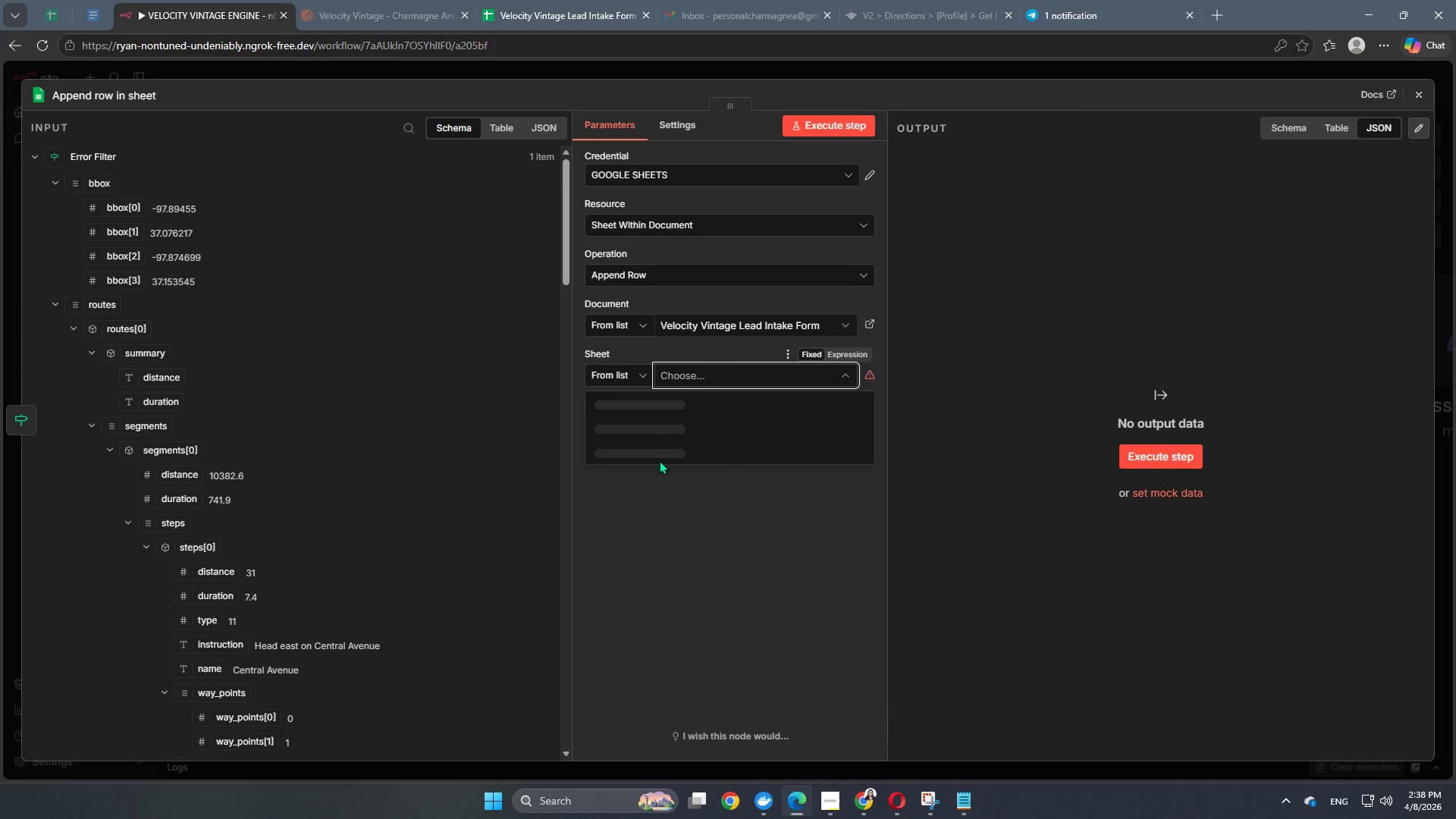 
mouse_move([650, 427])
 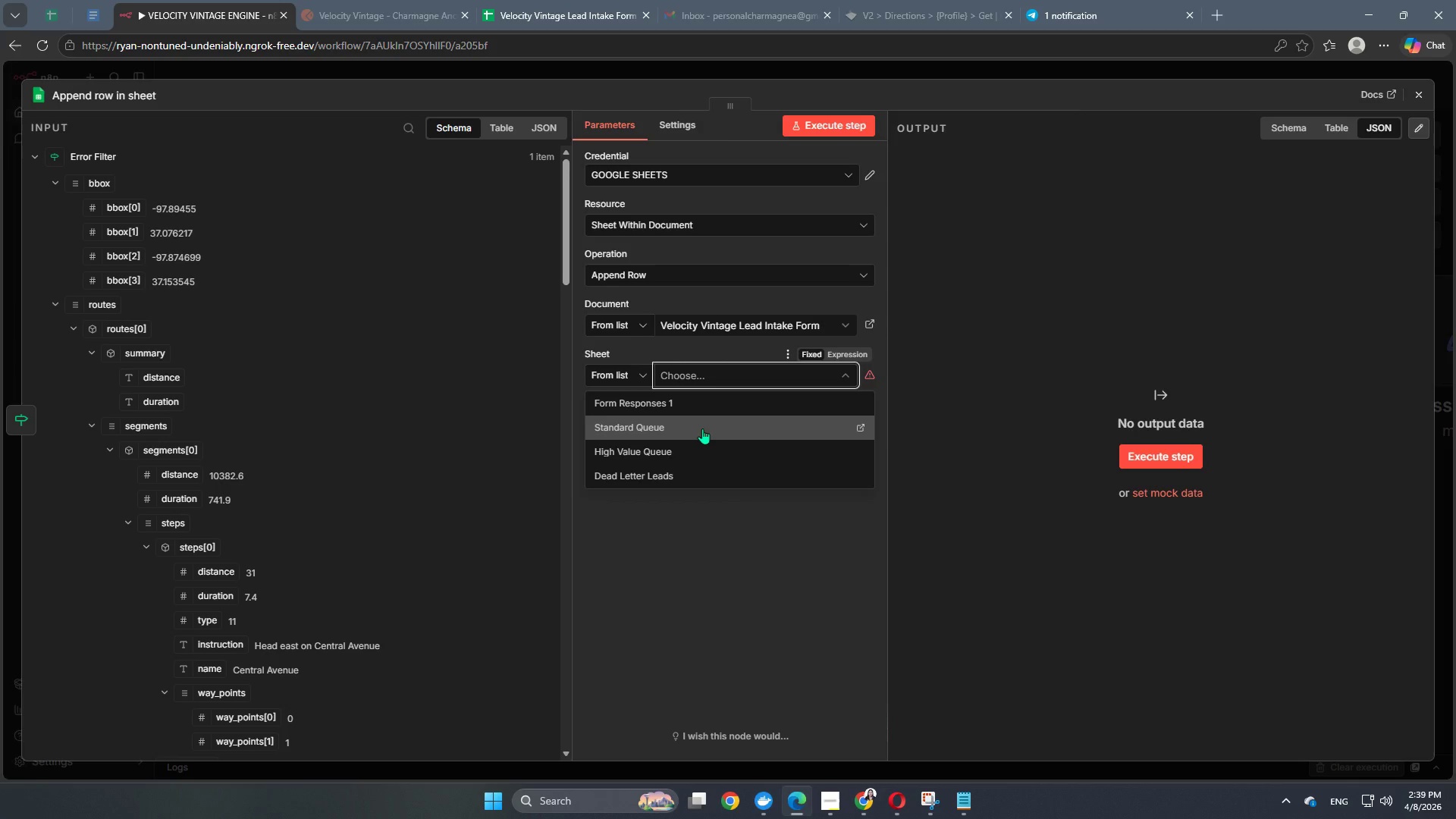 
left_click([665, 479])
 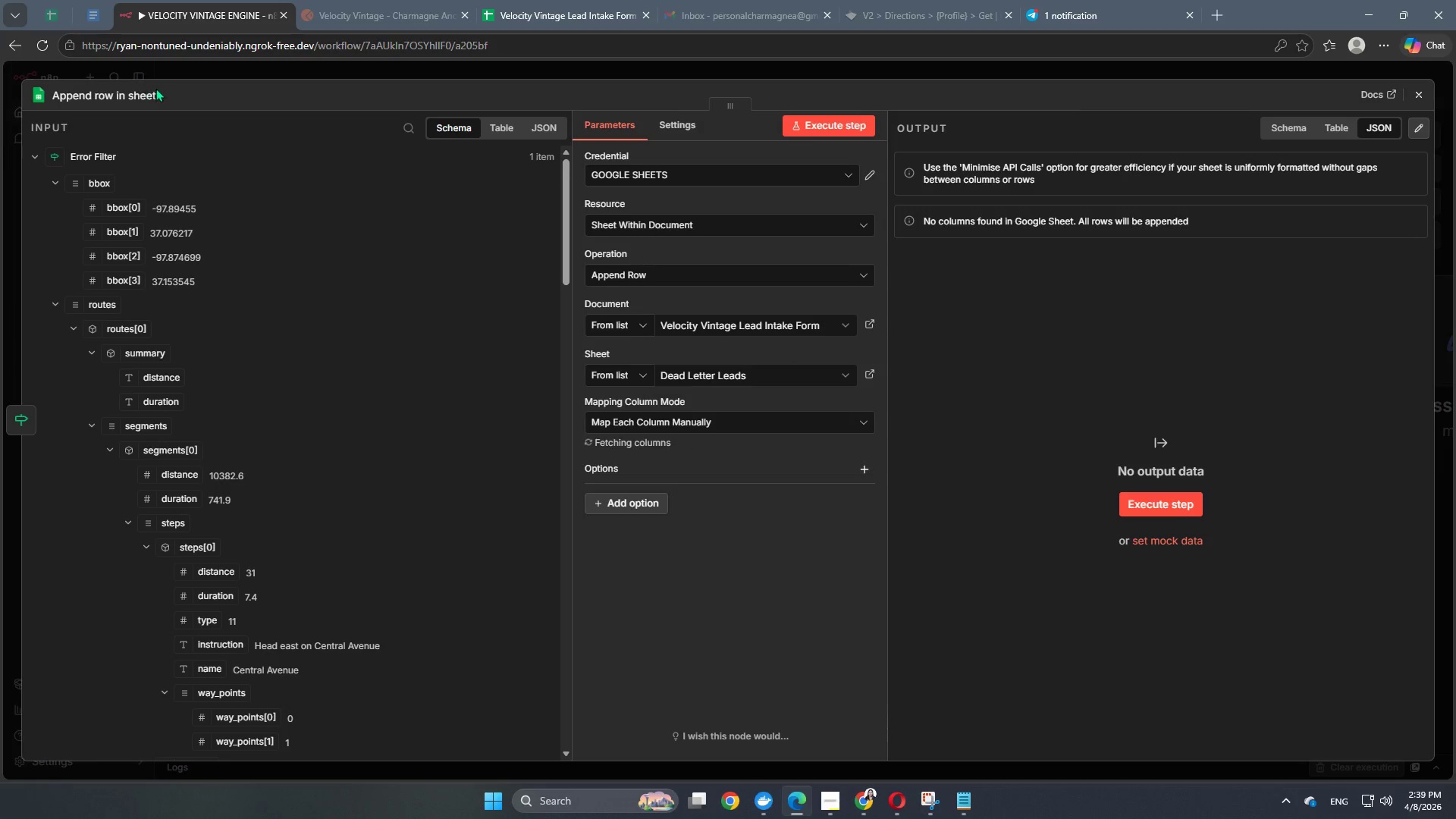 
left_click([129, 87])
 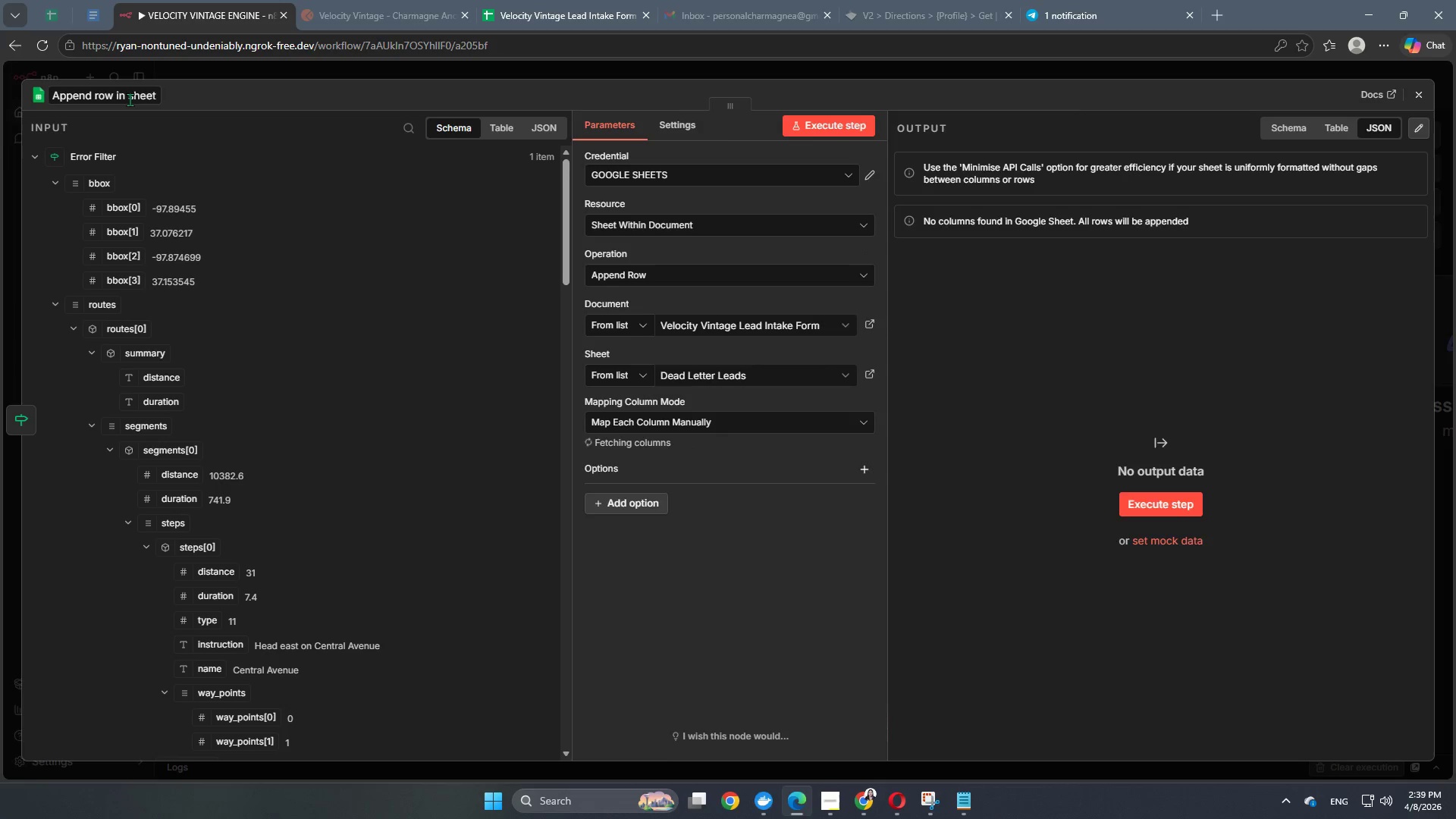 
left_click([130, 99])
 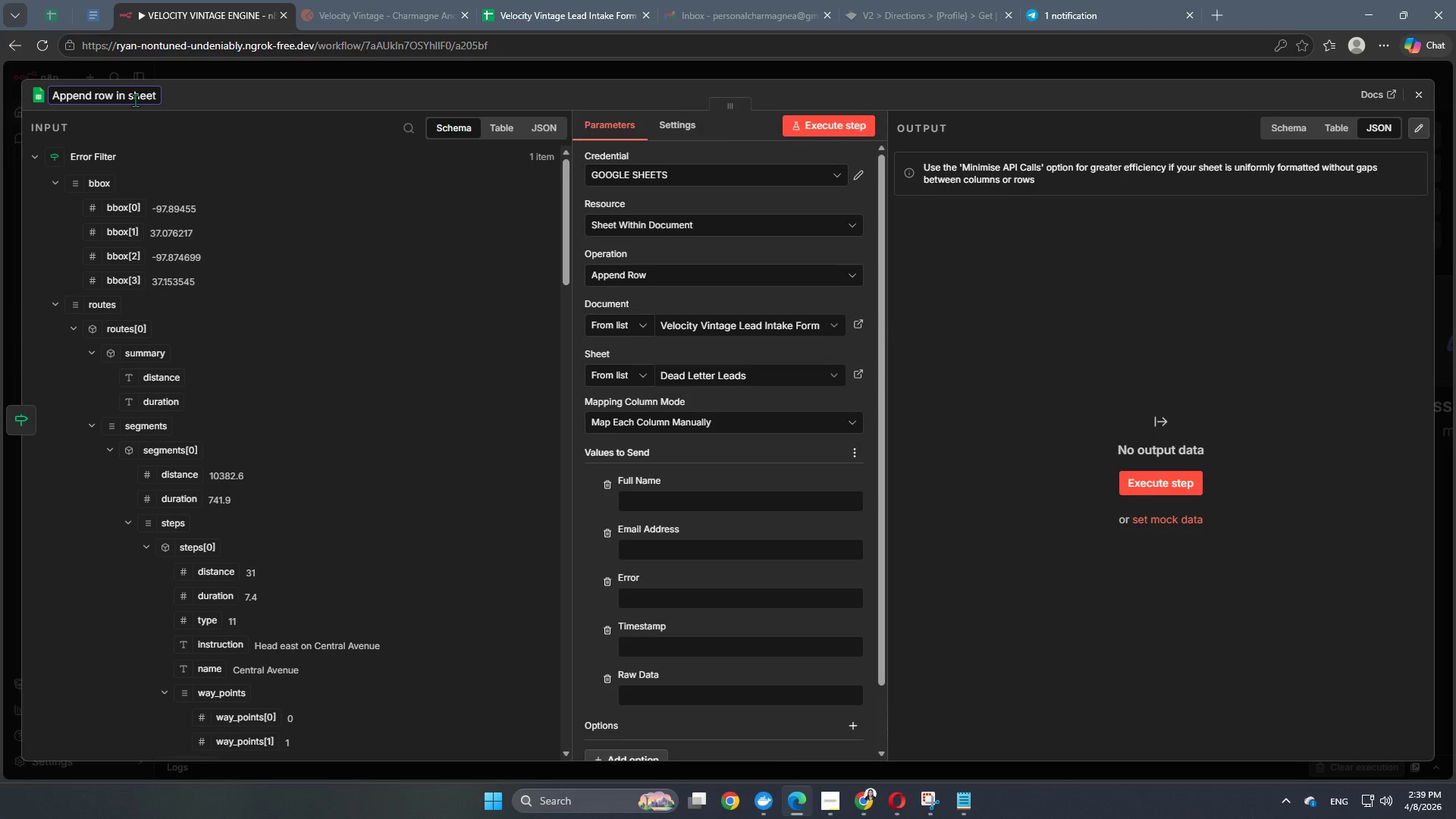 
double_click([135, 100])
 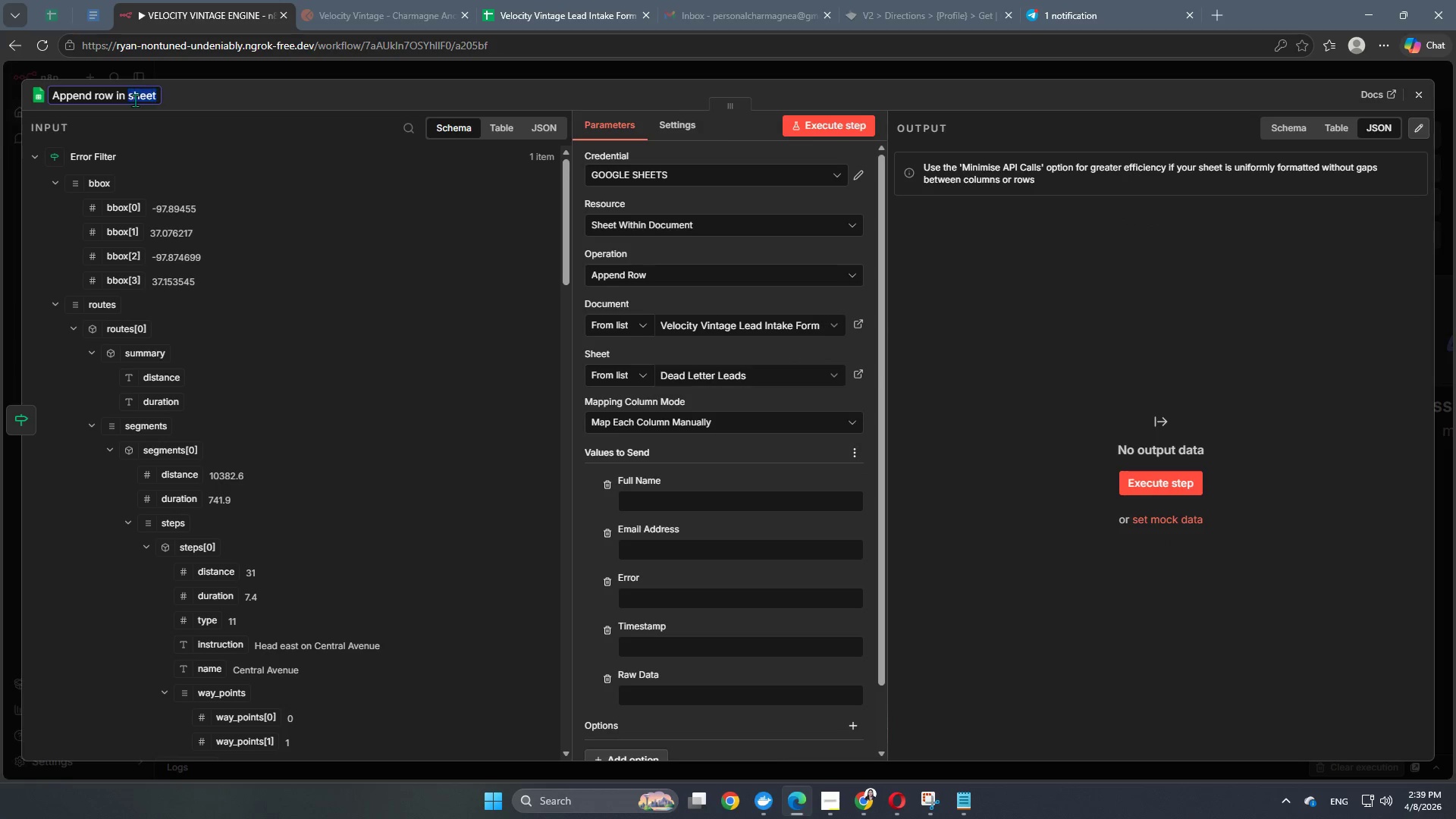 
triple_click([135, 100])
 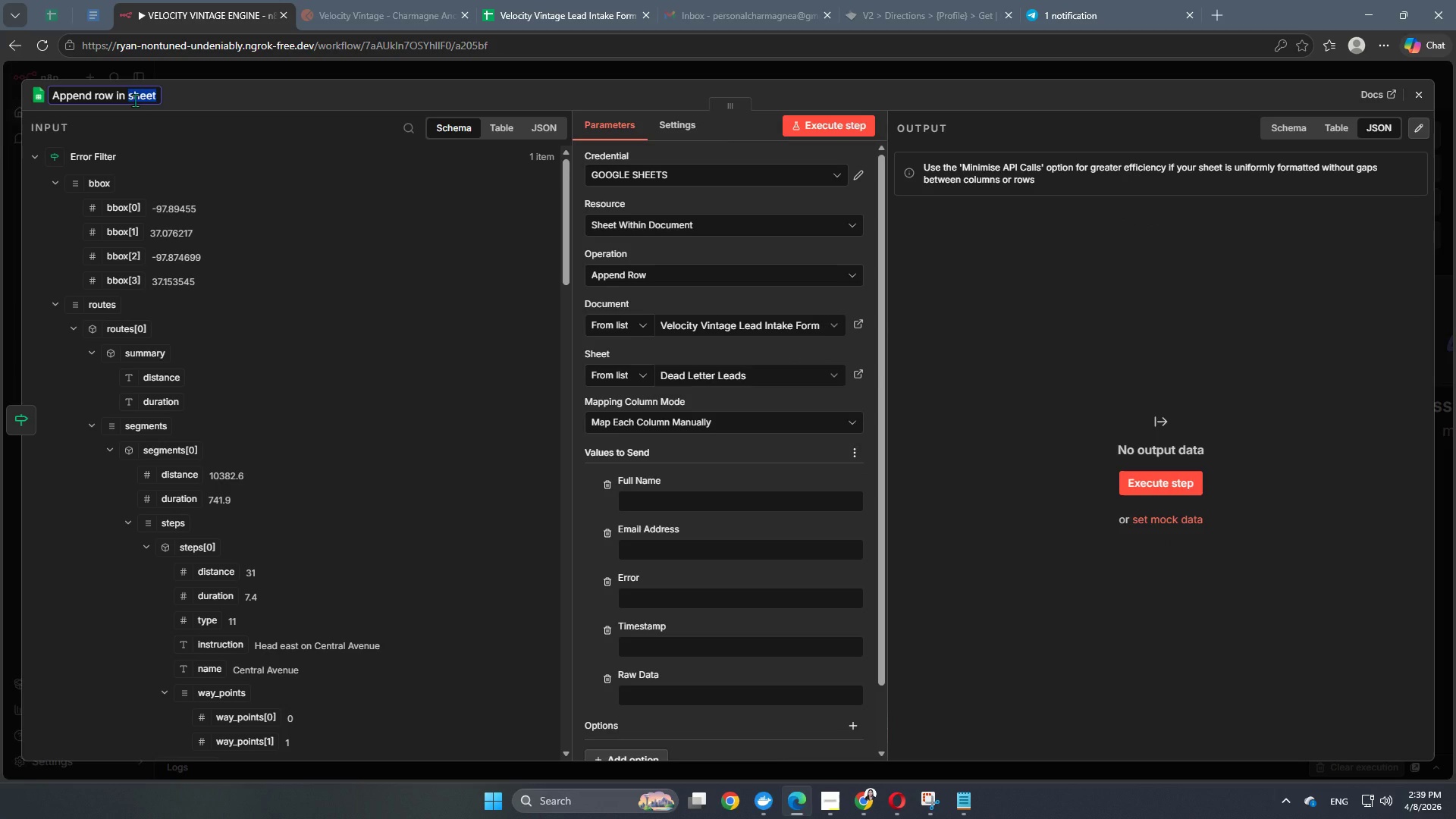 
hold_key(key=Backspace, duration=1.17)
 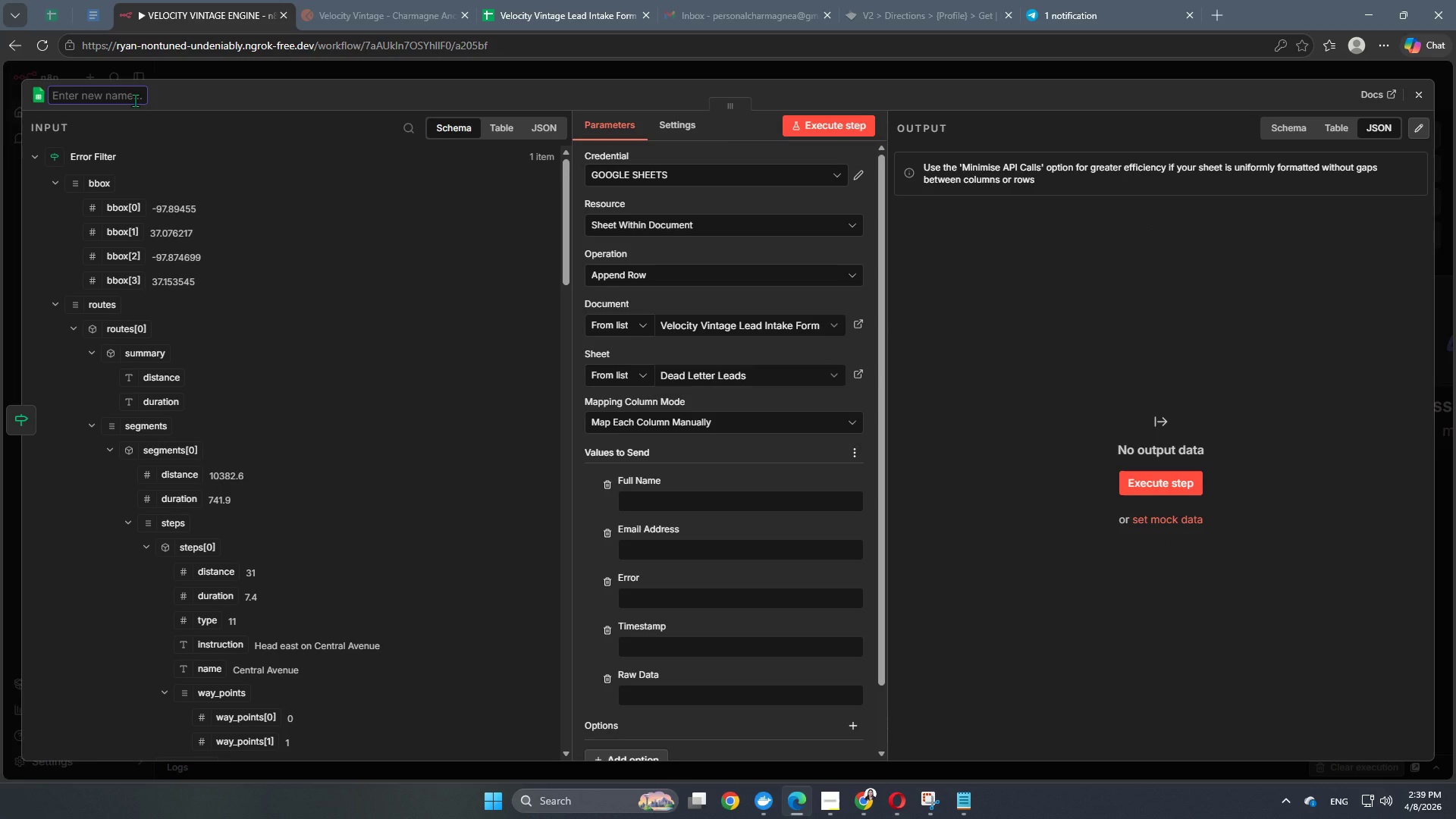 
type(Error Update)
 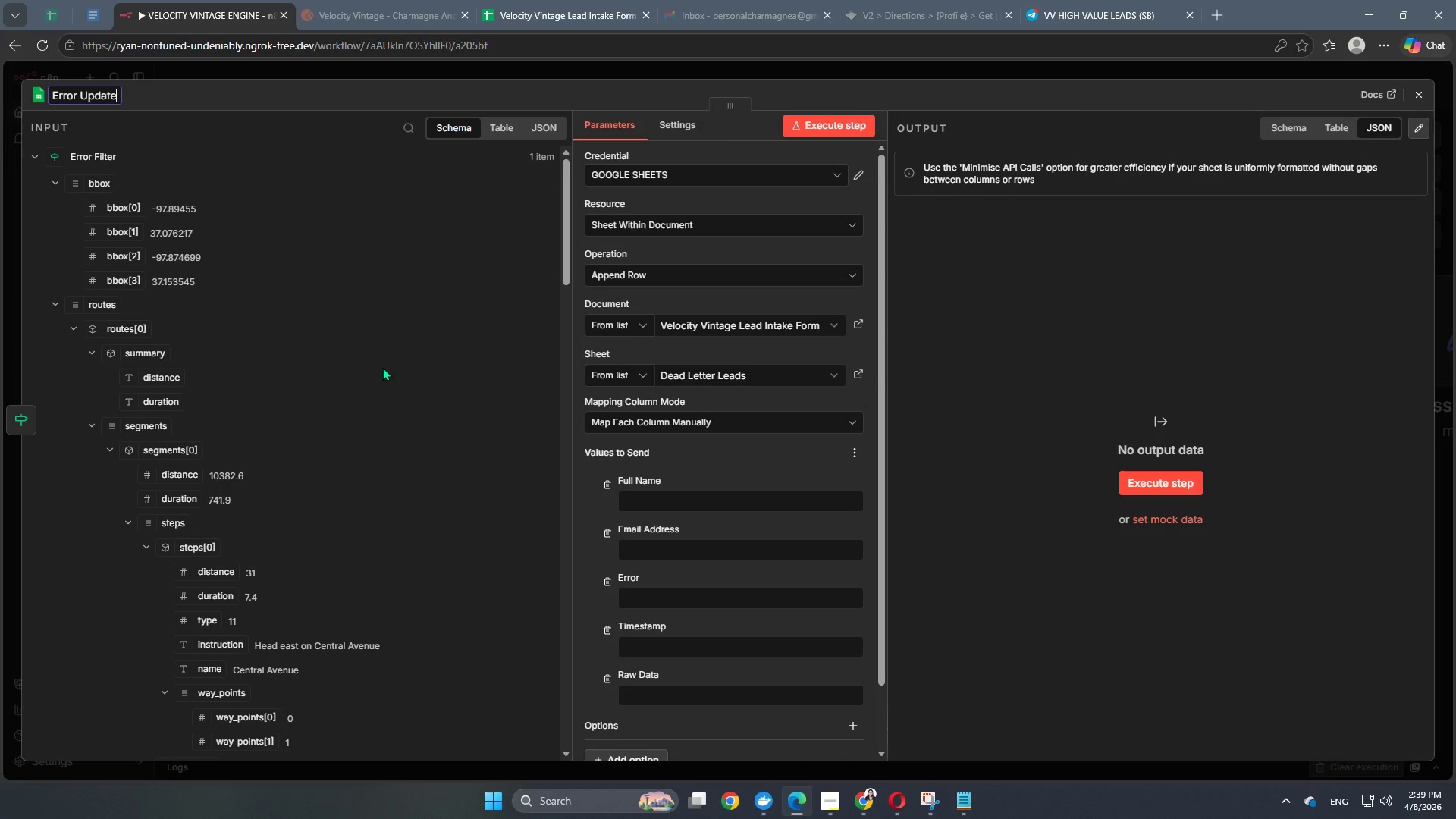 
left_click([473, 428])
 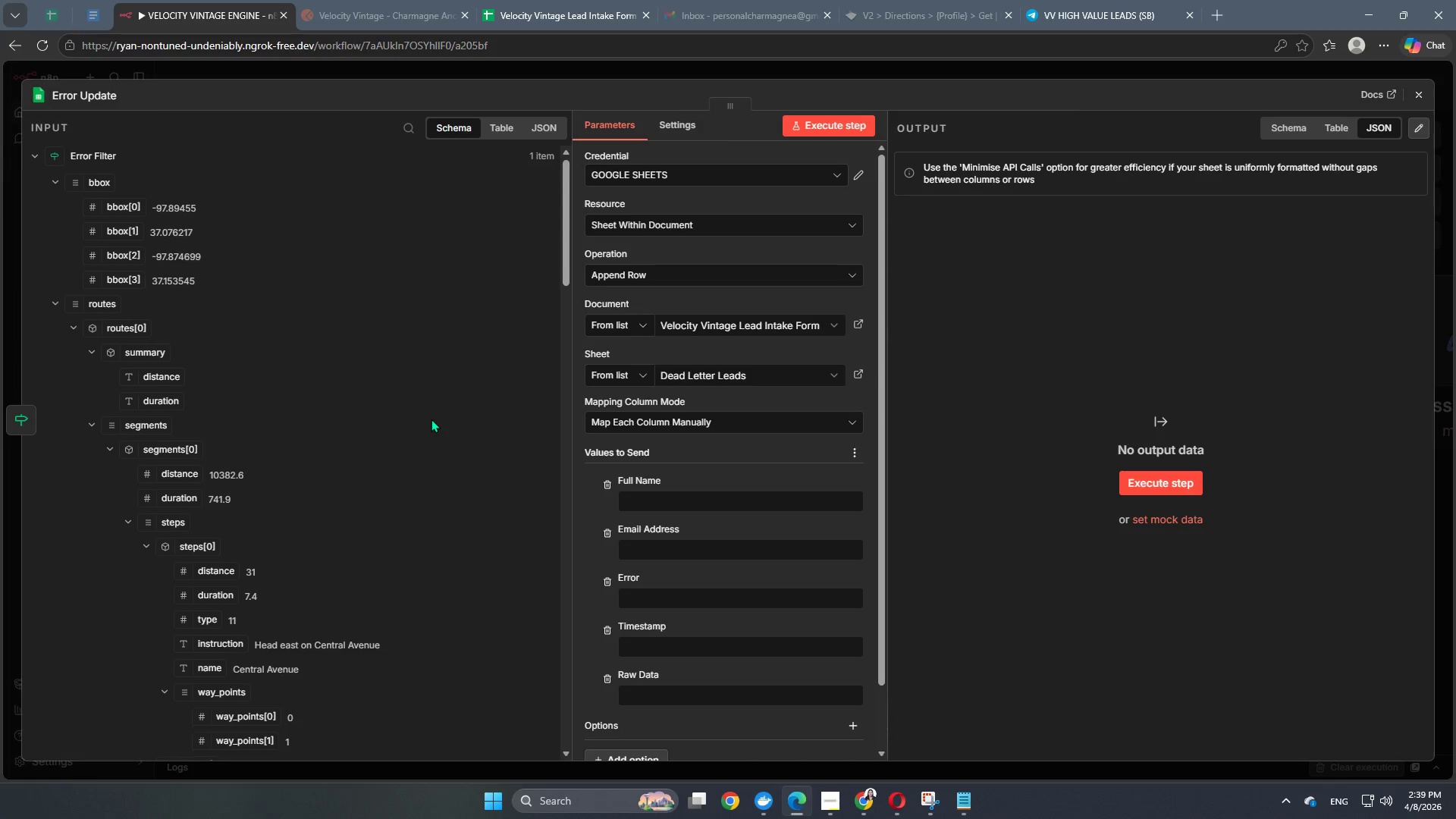 
scroll: coordinate [135, 592], scroll_direction: down, amount: 27.0
 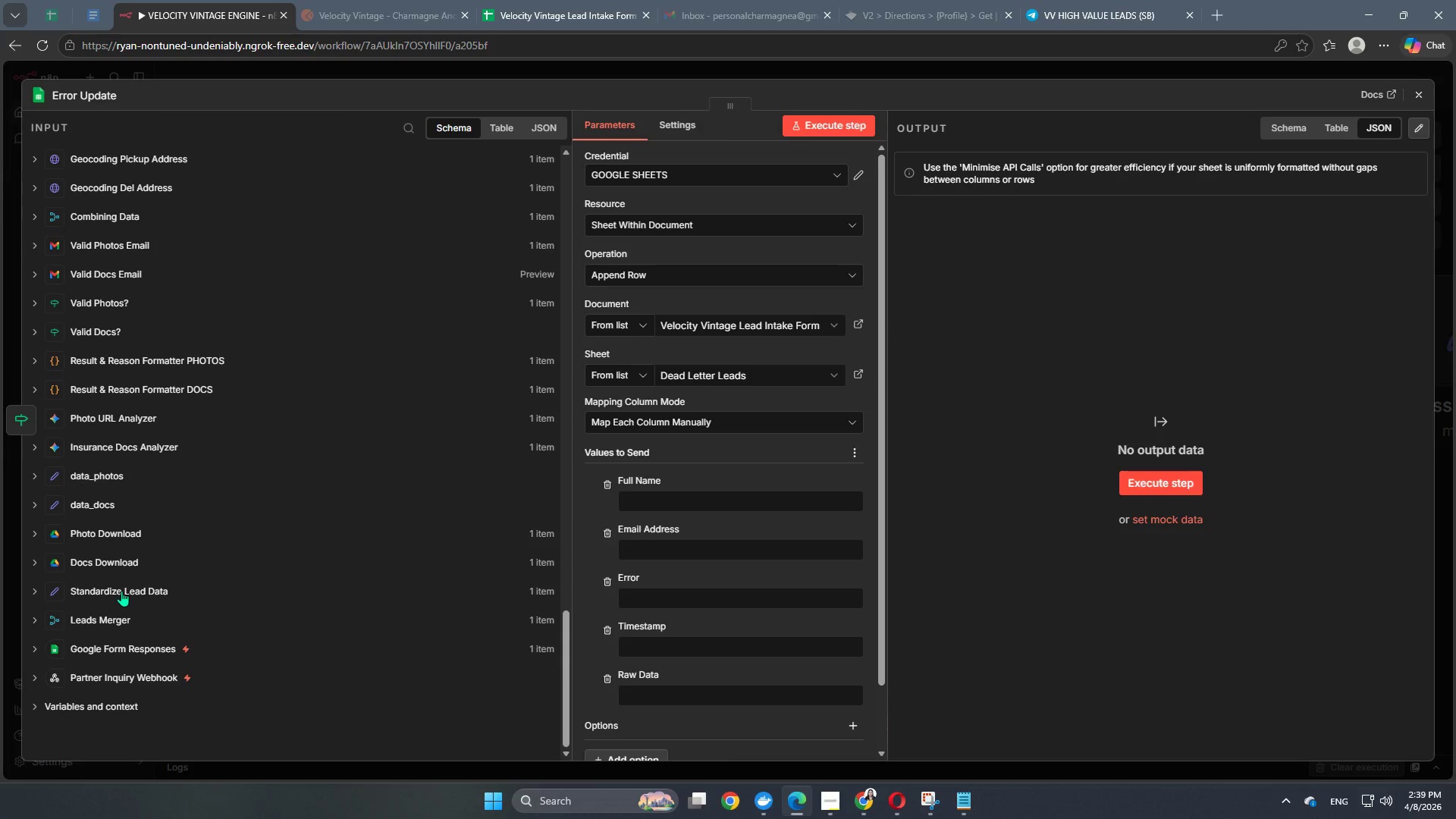 
left_click([122, 591])
 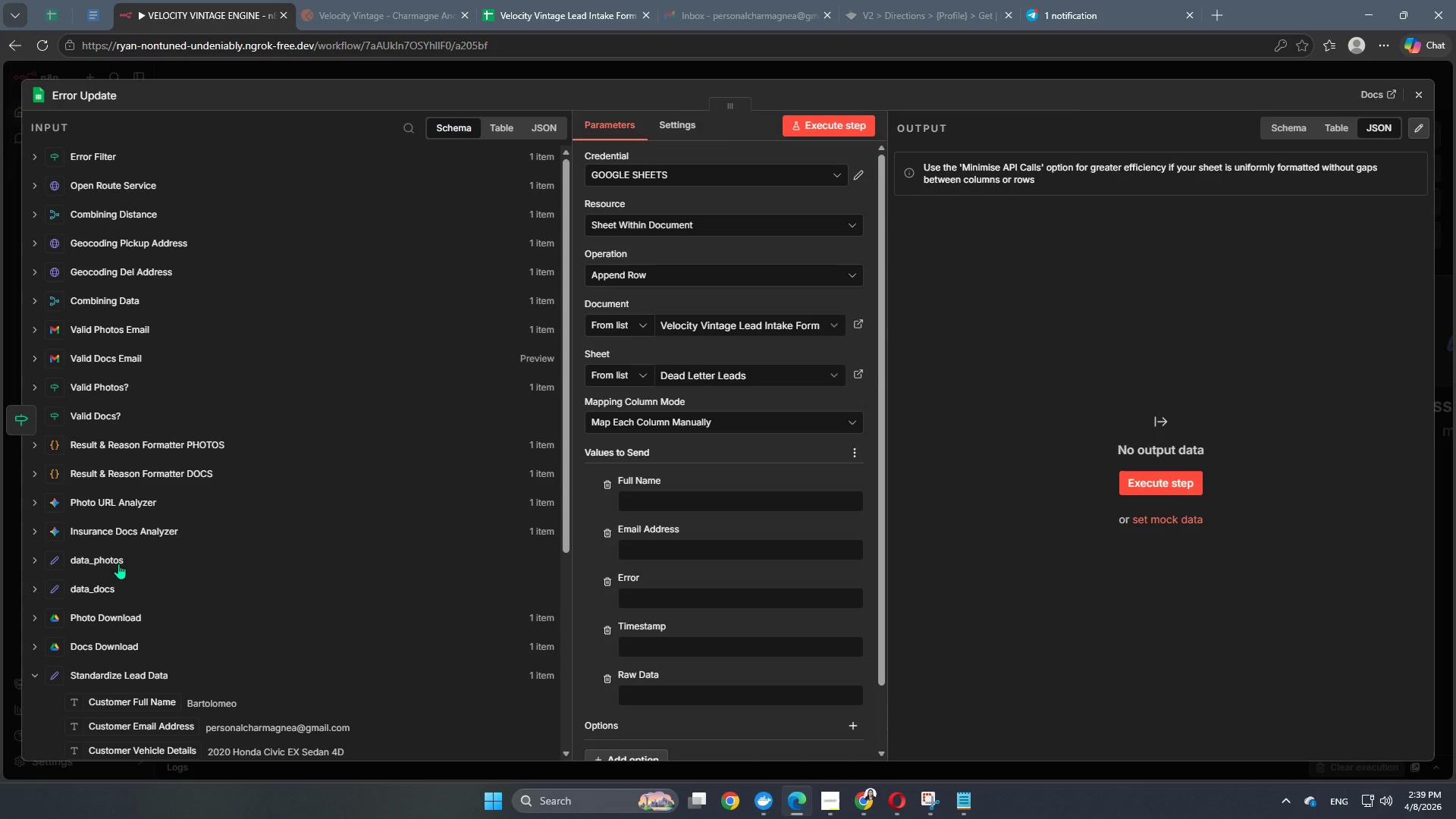 
wait(9.16)
 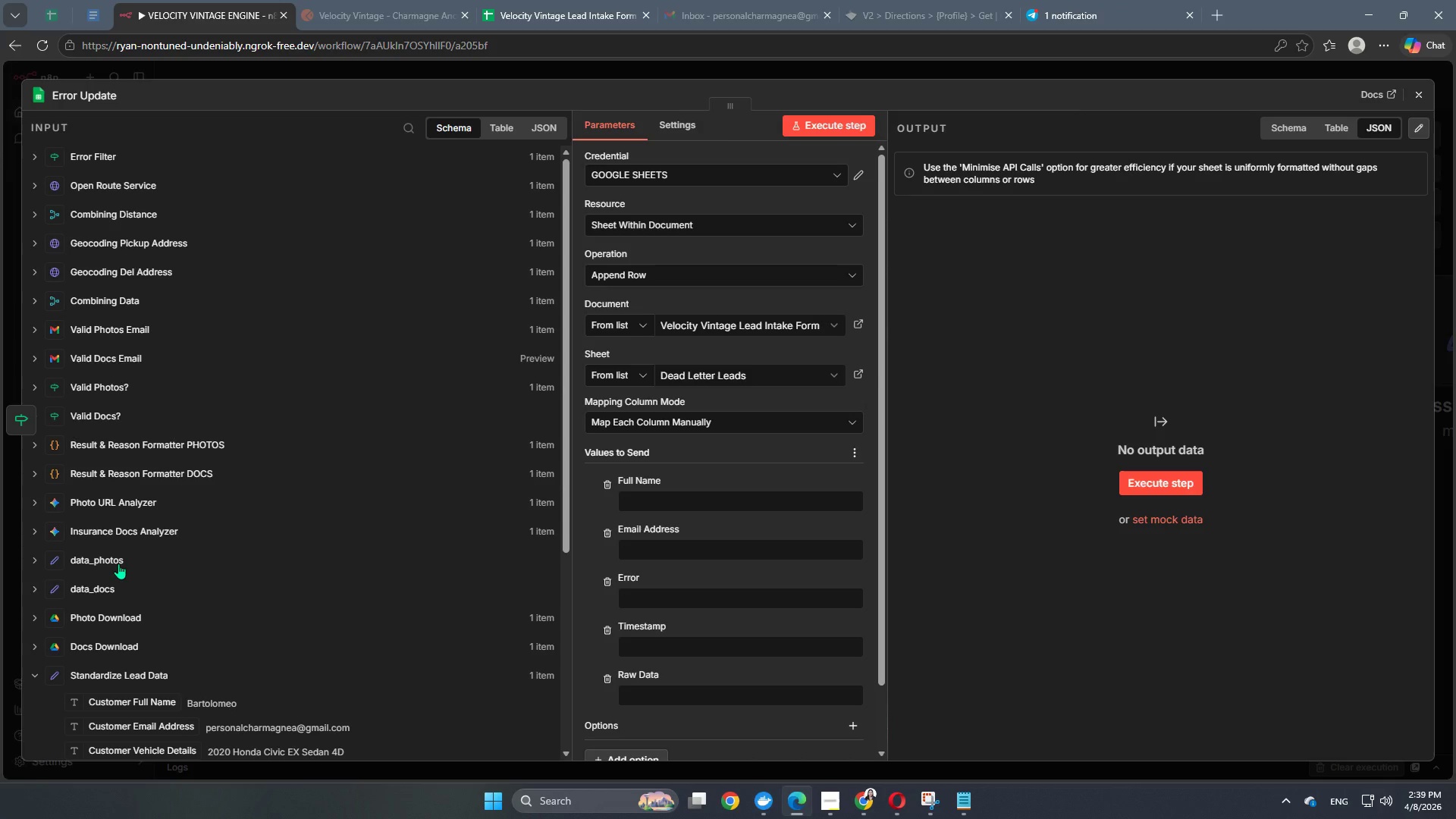 
left_click([687, 509])
 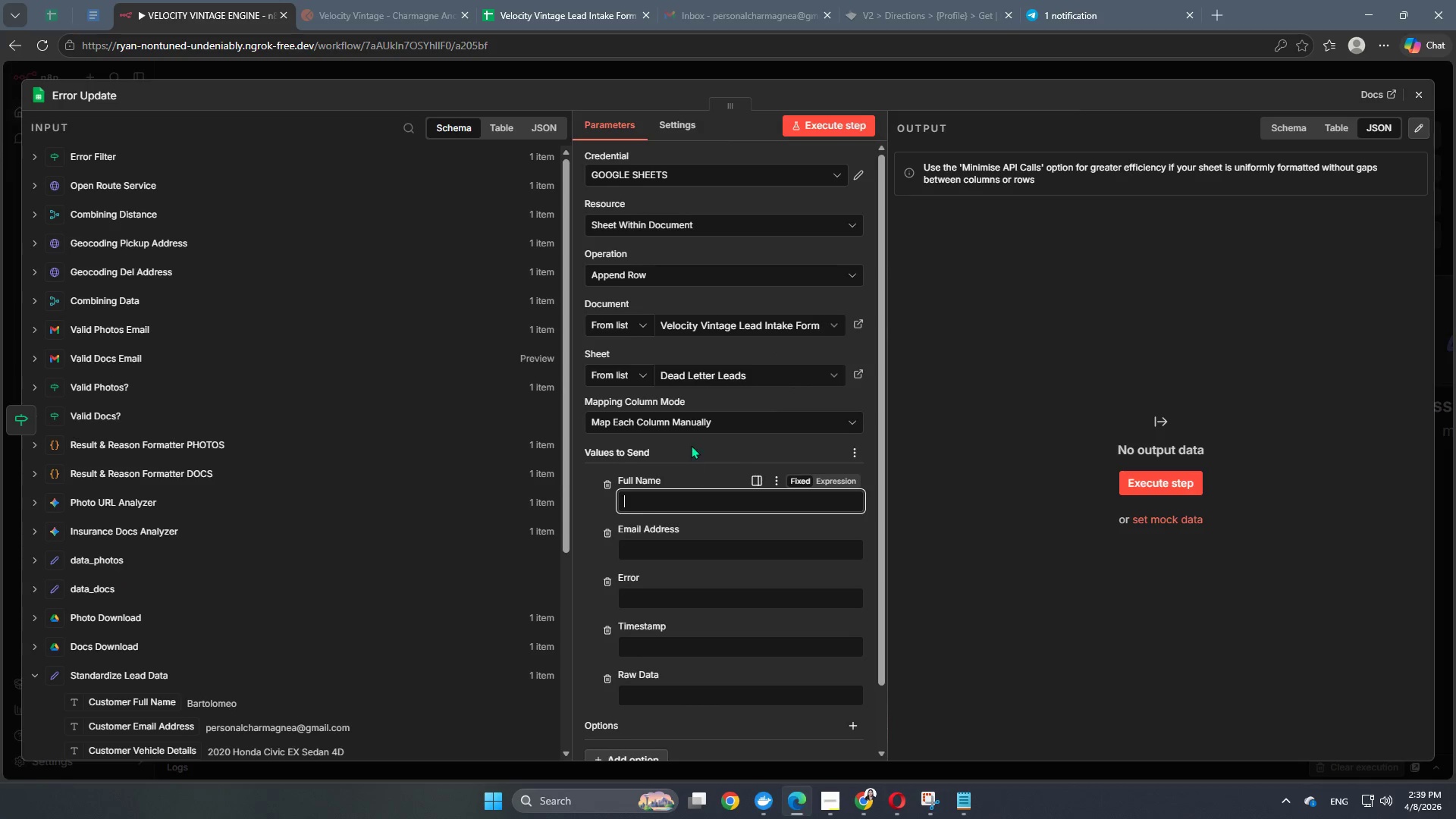 
scroll: coordinate [177, 588], scroll_direction: down, amount: 3.0
 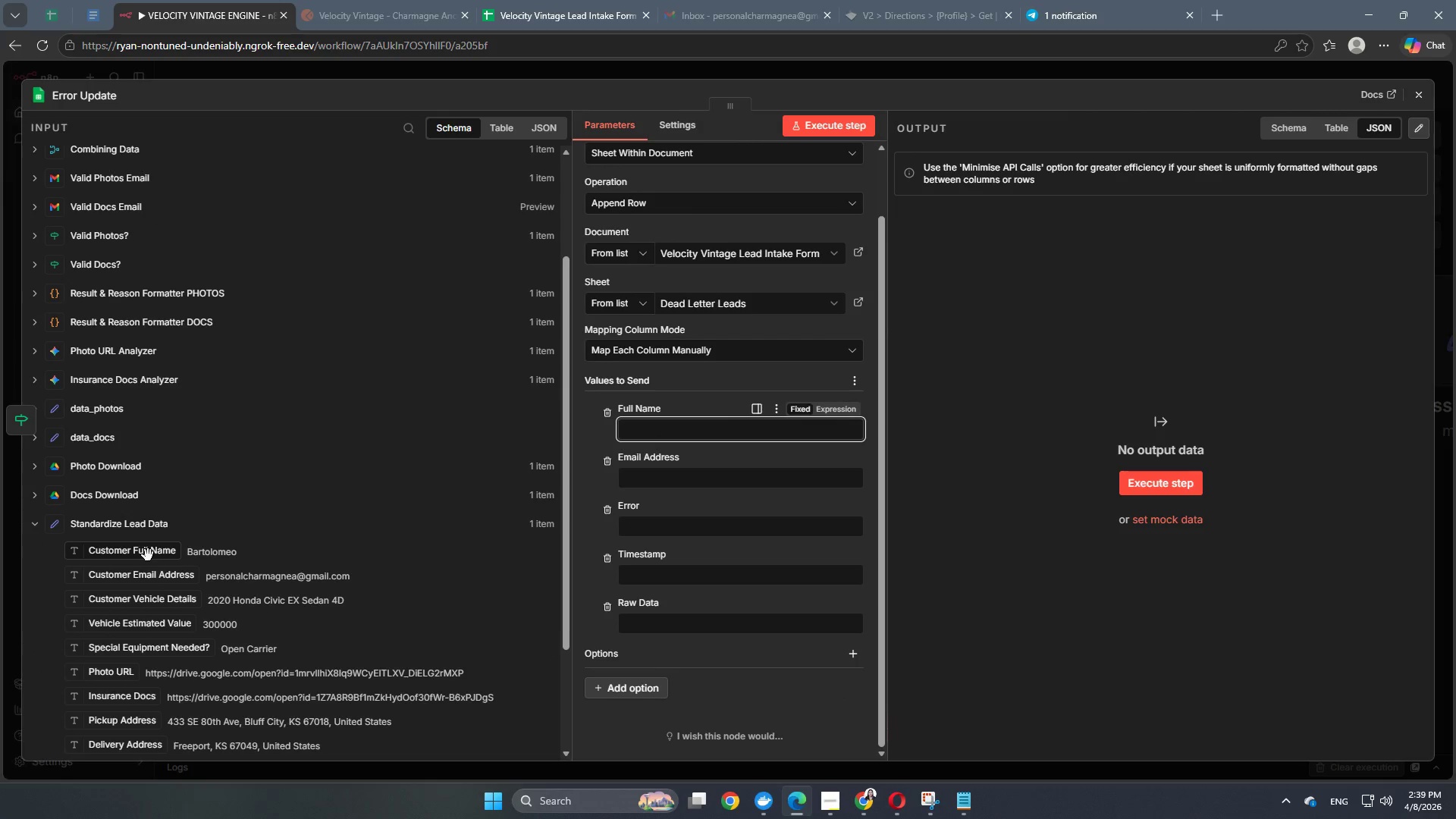 
left_click_drag(start_coordinate=[148, 555], to_coordinate=[695, 439])
 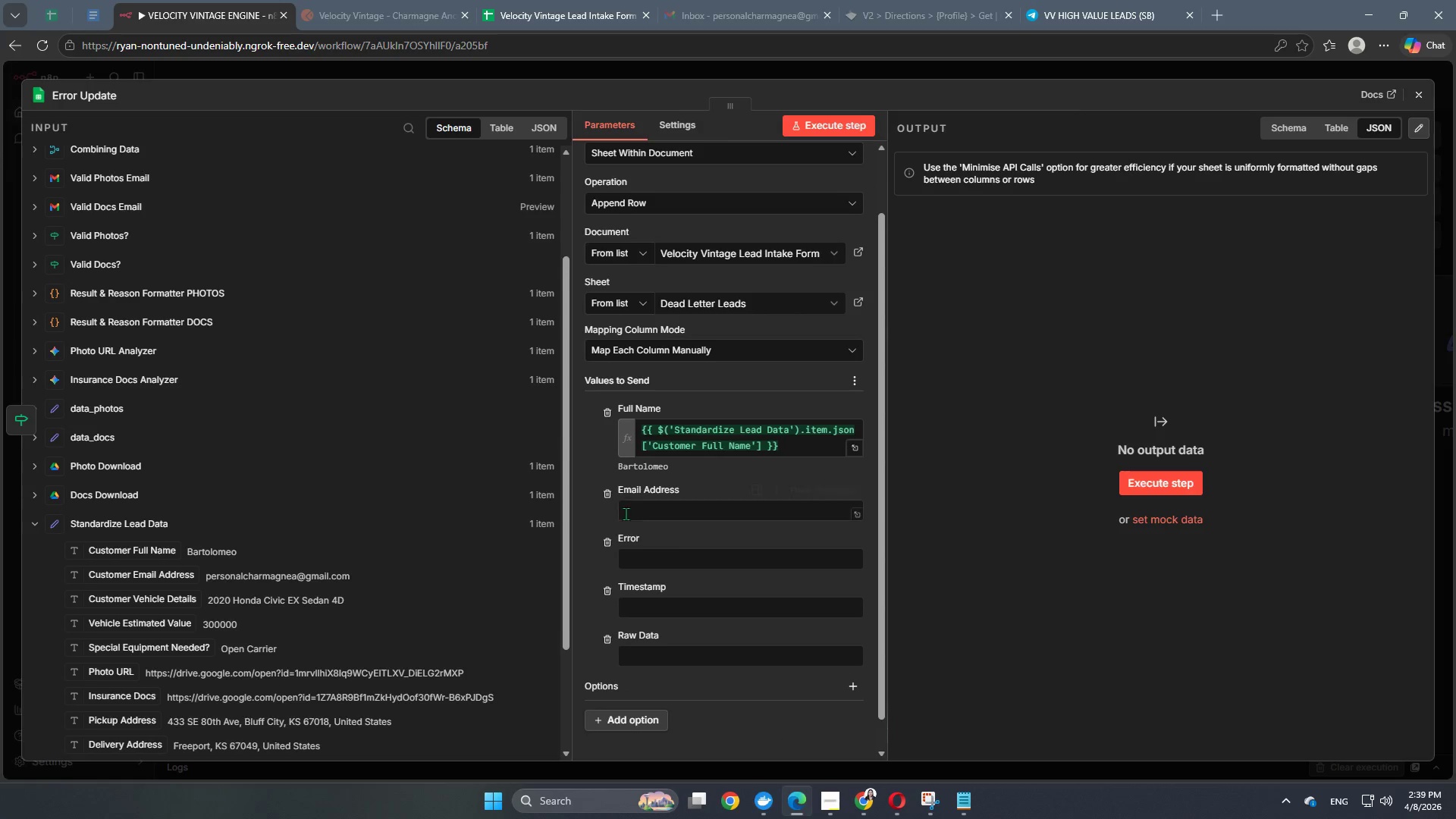 
left_click([639, 510])
 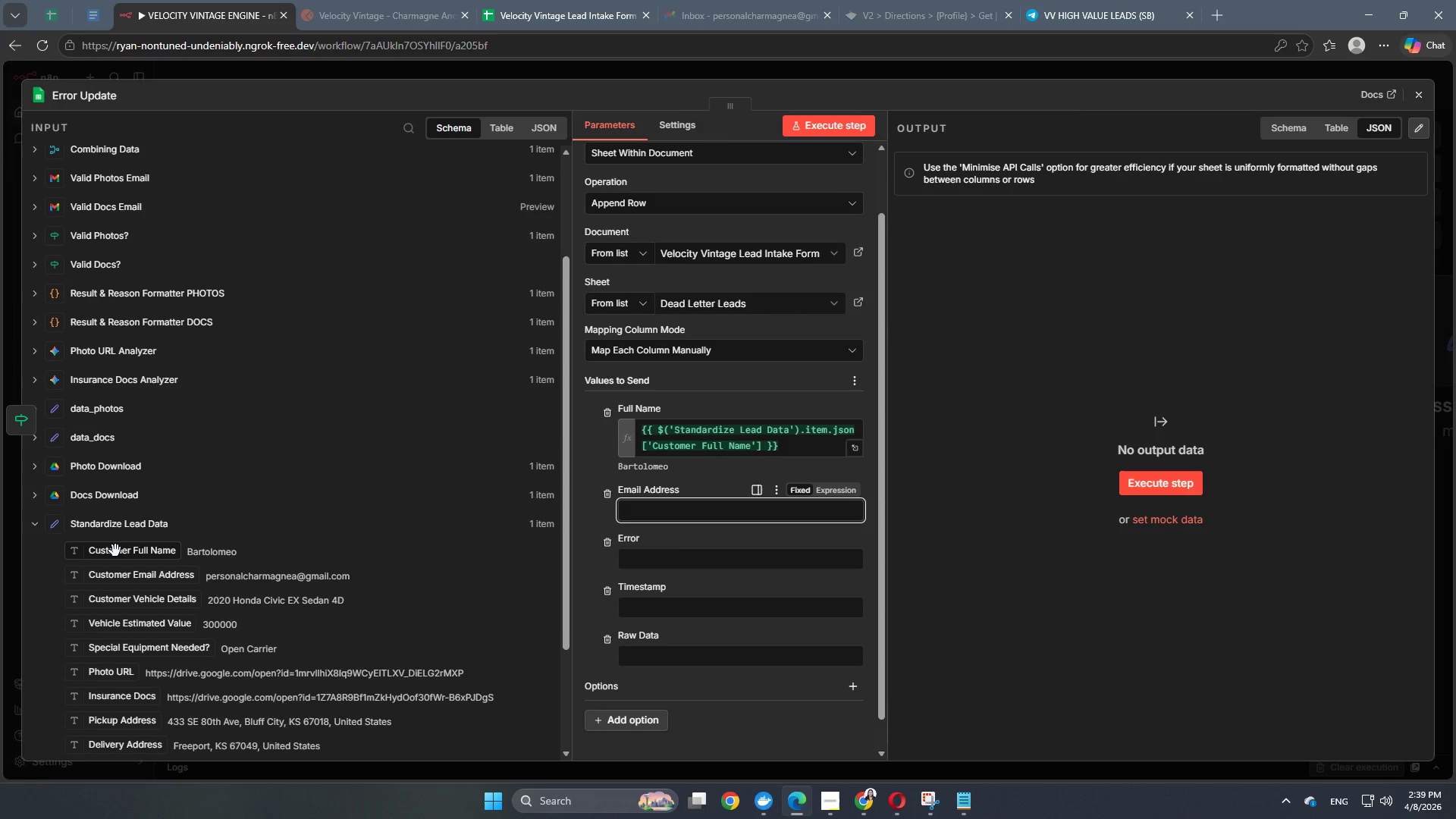 
left_click([115, 551])
 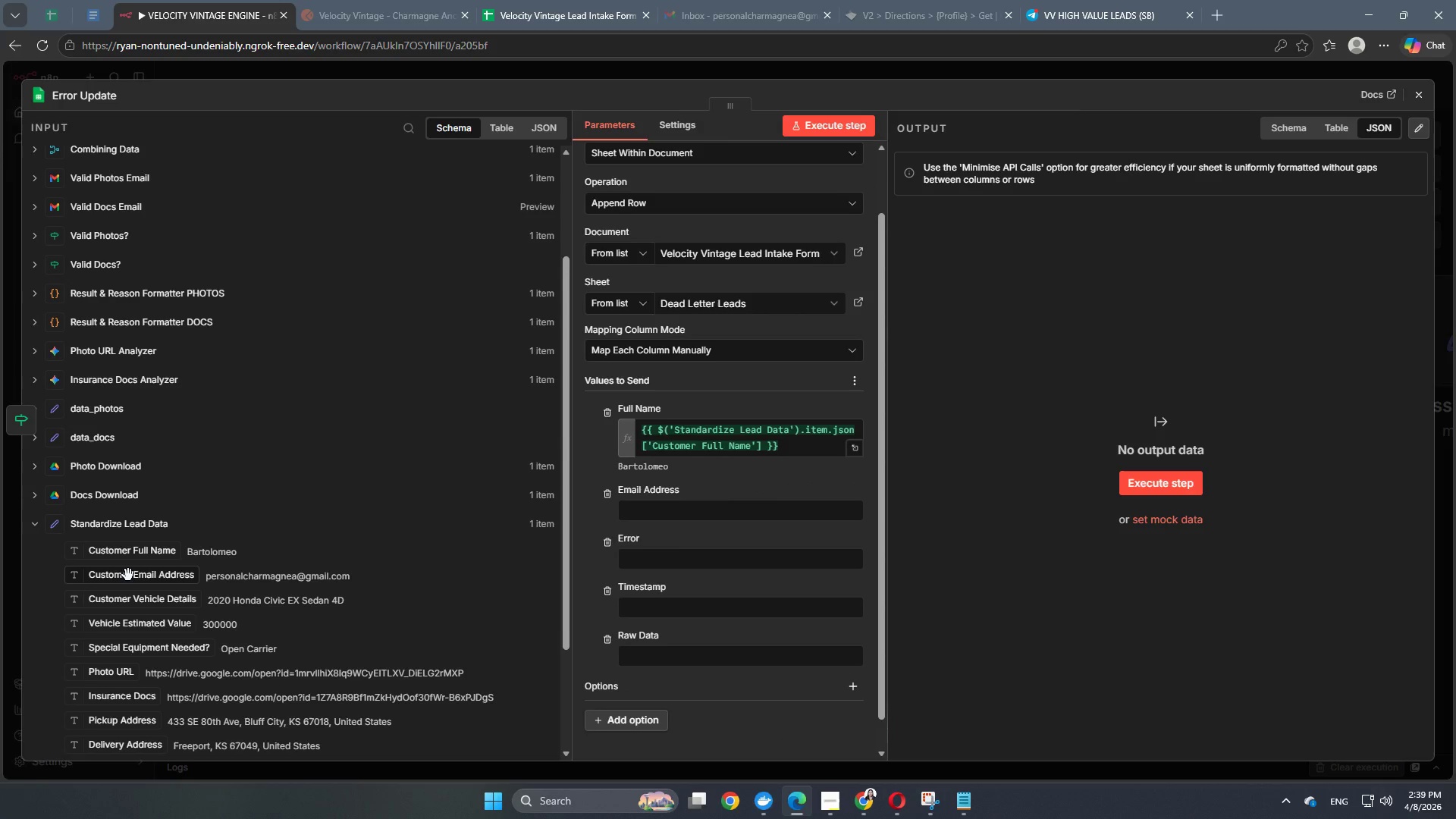 
left_click_drag(start_coordinate=[128, 575], to_coordinate=[732, 506])
 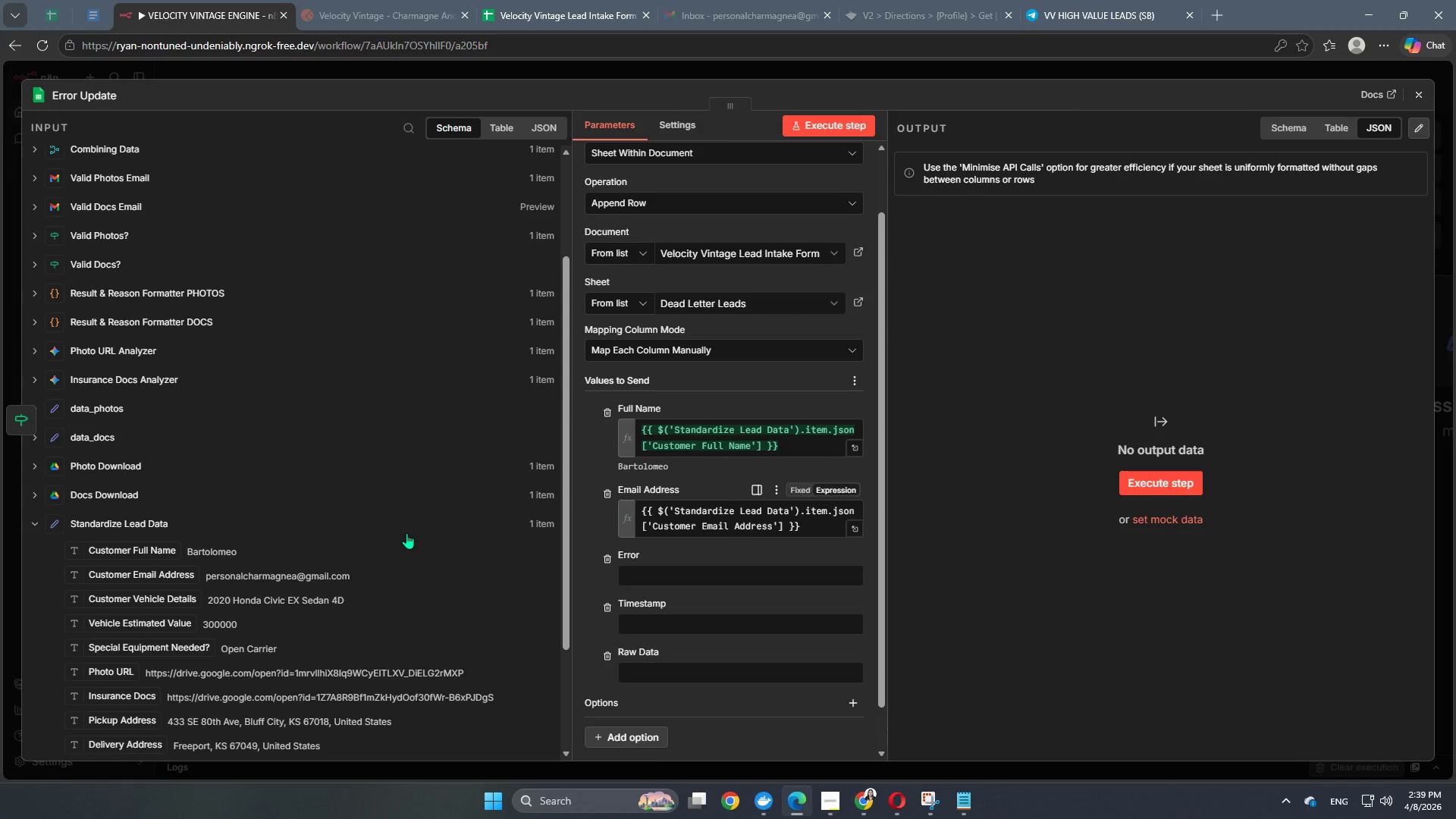 
scroll: coordinate [406, 533], scroll_direction: up, amount: 2.0
 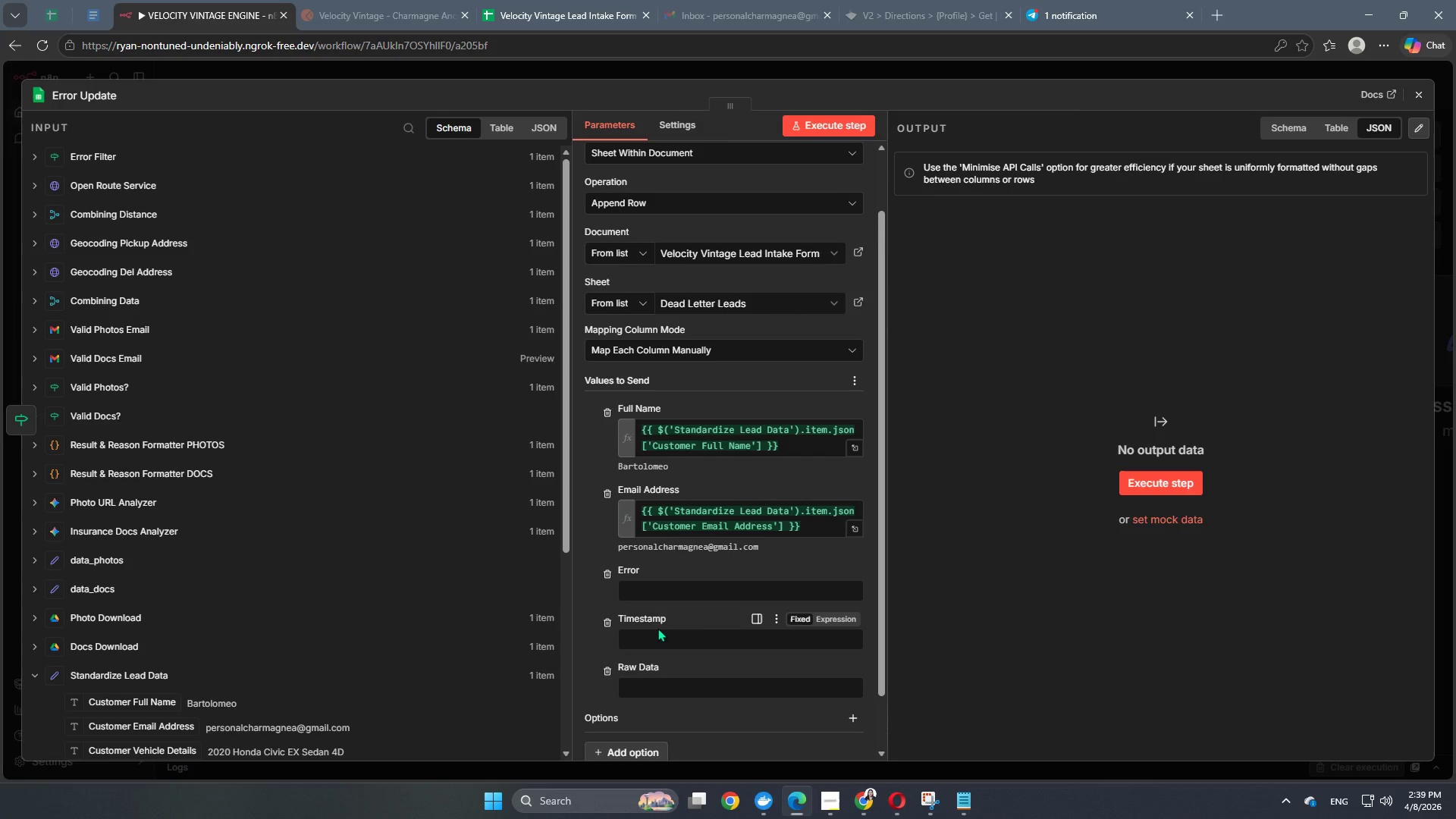 
left_click([657, 628])
 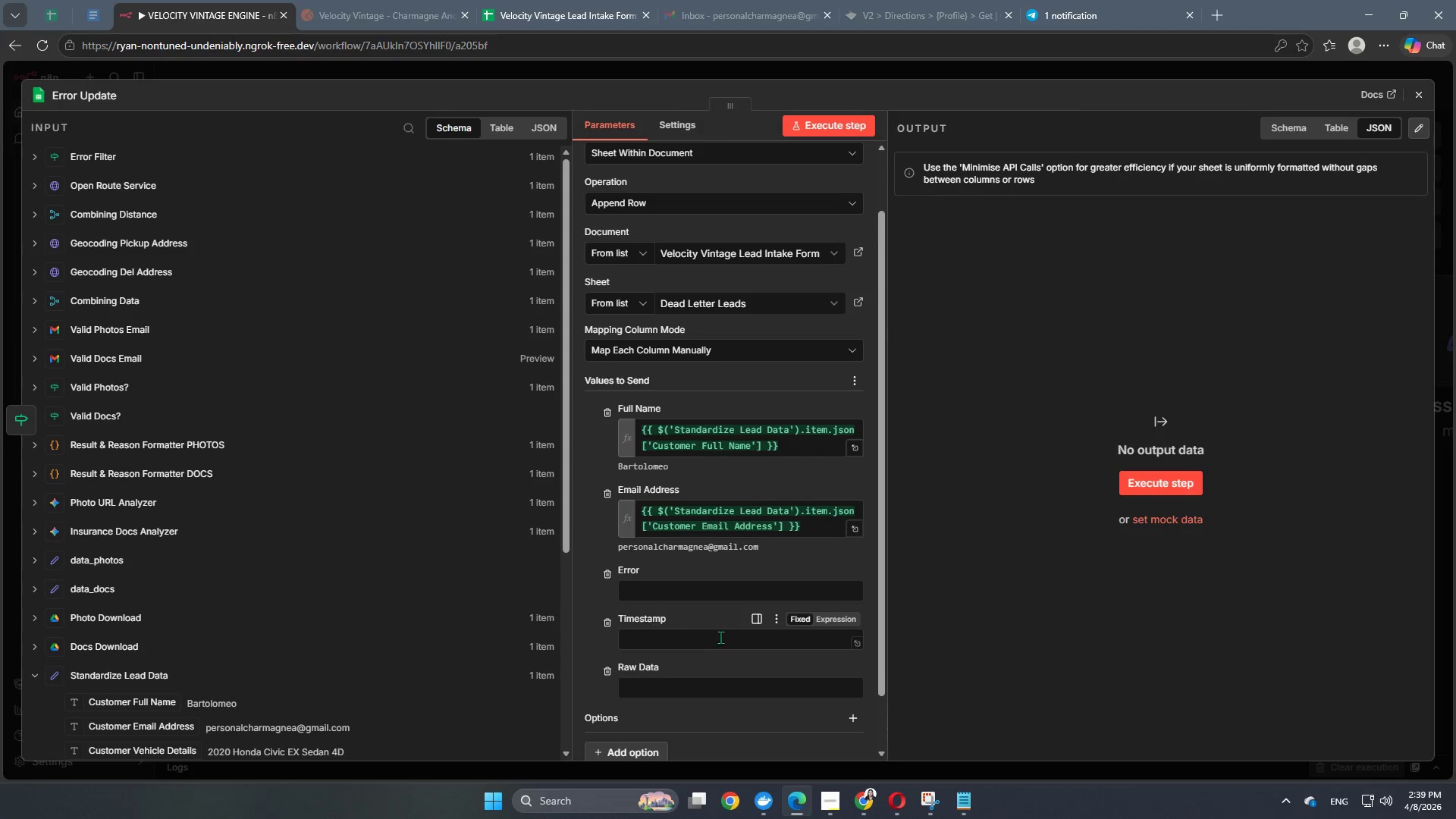 
left_click([715, 637])
 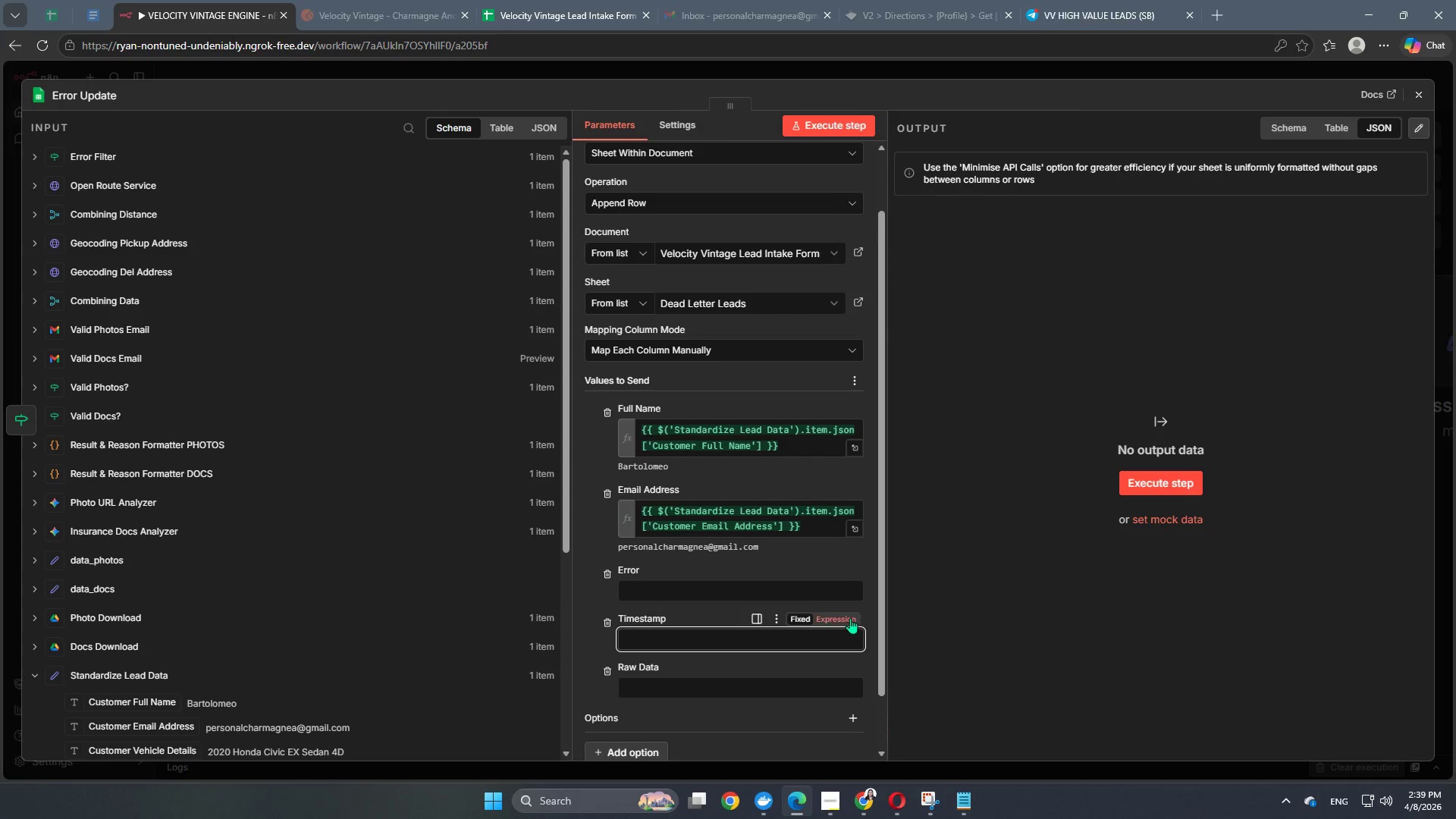 
left_click([850, 618])
 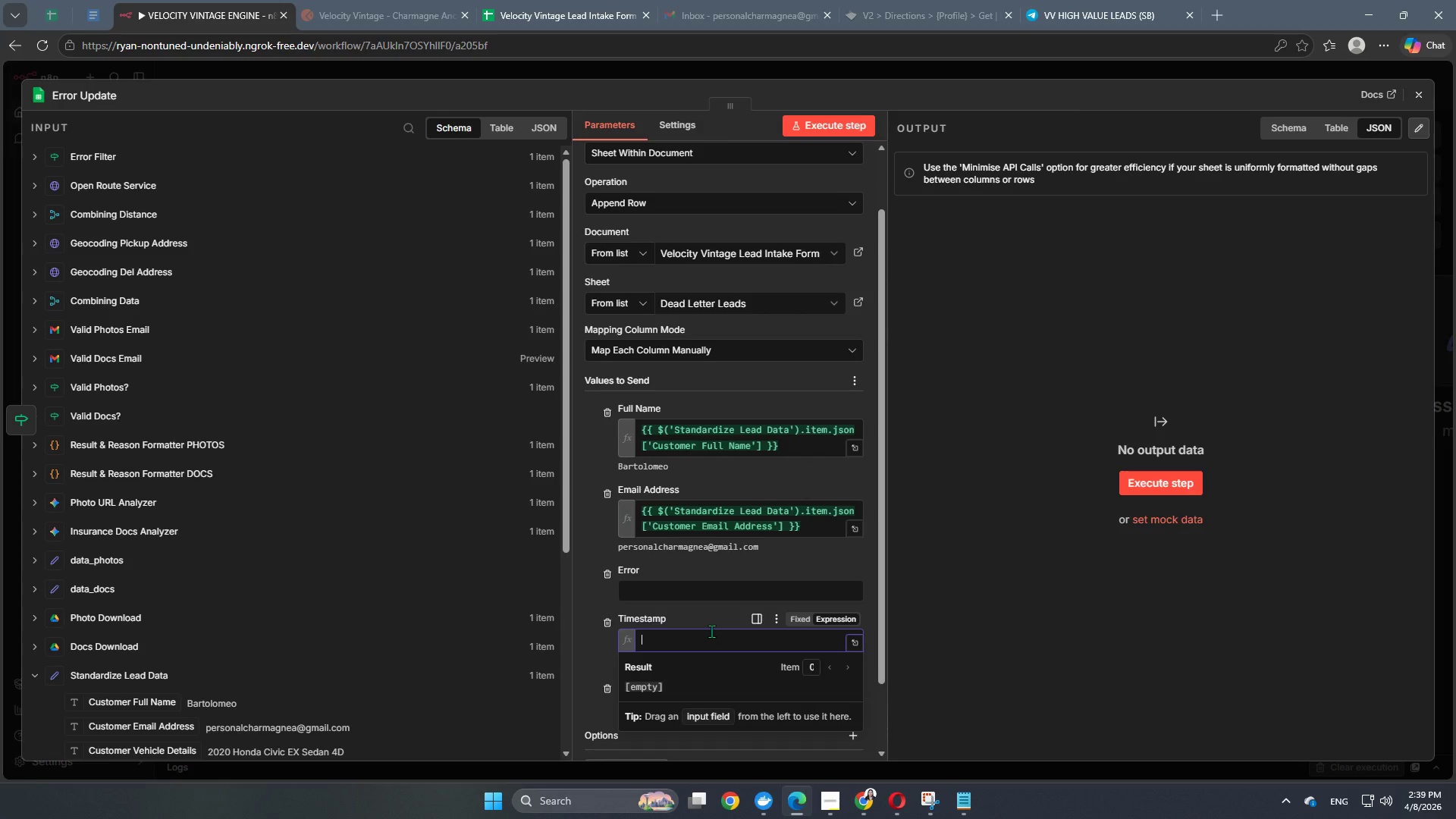 
hold_key(key=ShiftRight, duration=1.09)
 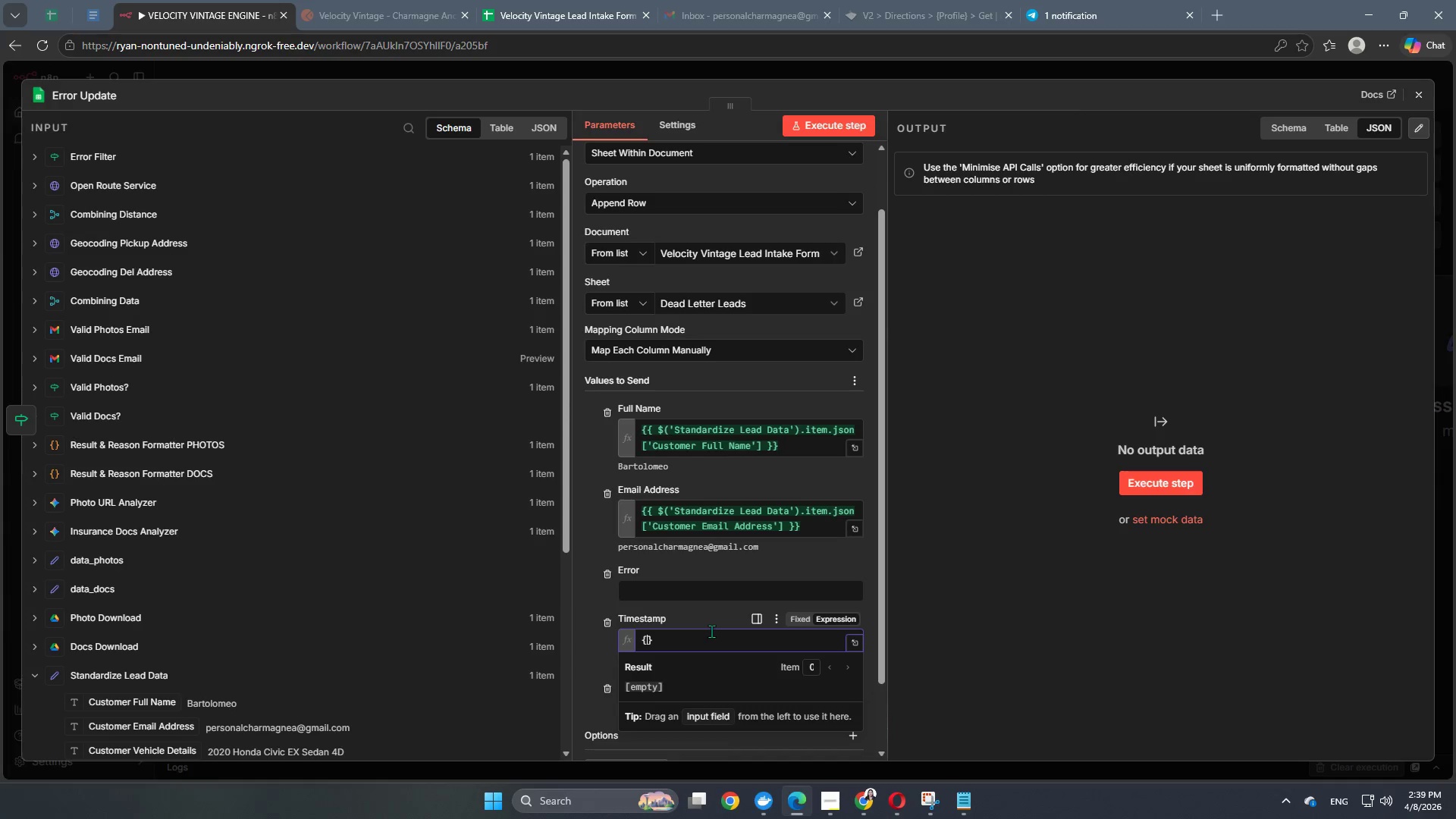 
key(Shift+BracketLeft)
 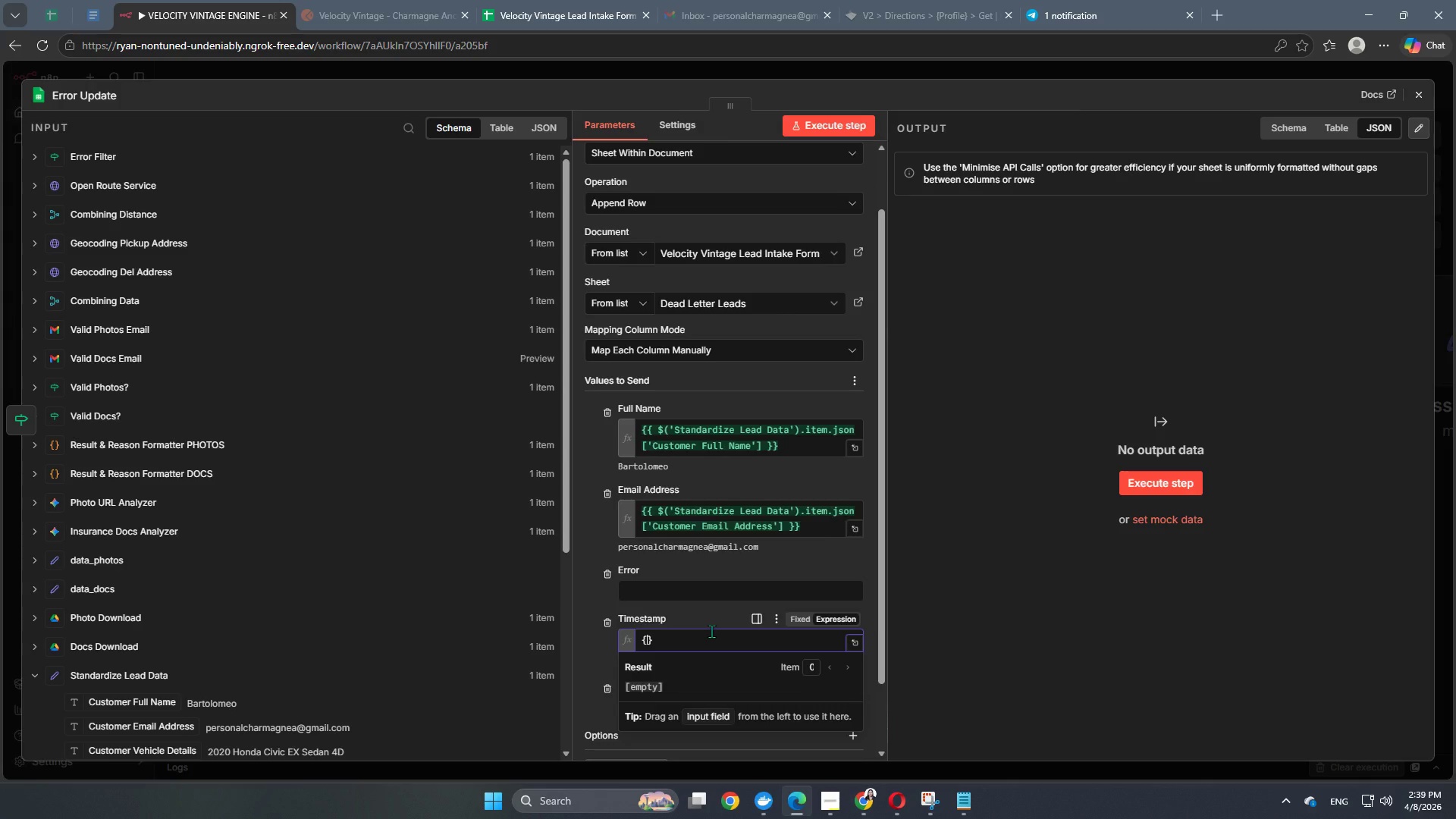 
key(Shift+BracketLeft)
 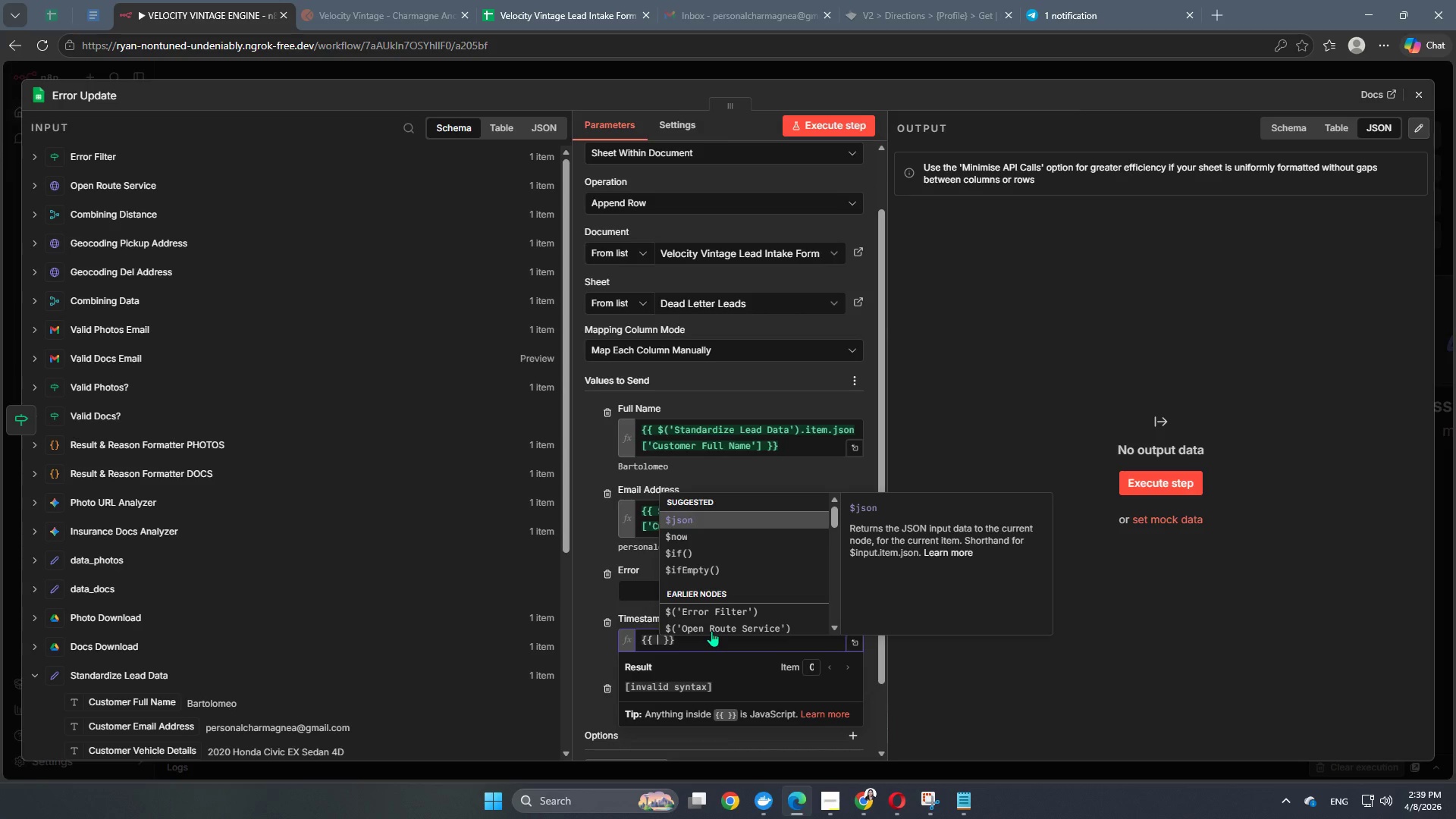 
key(ArrowDown)
 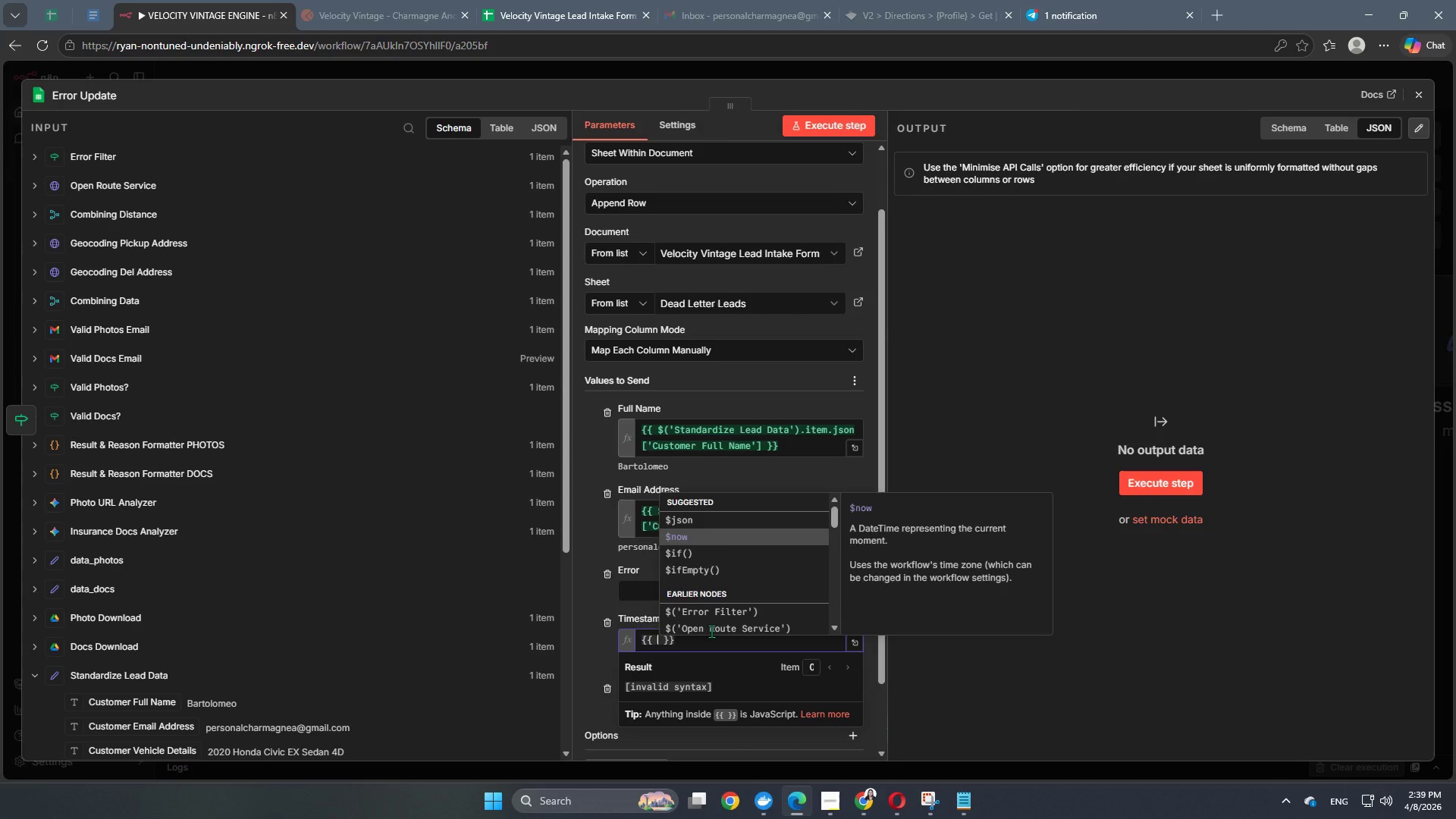 
key(Enter)
 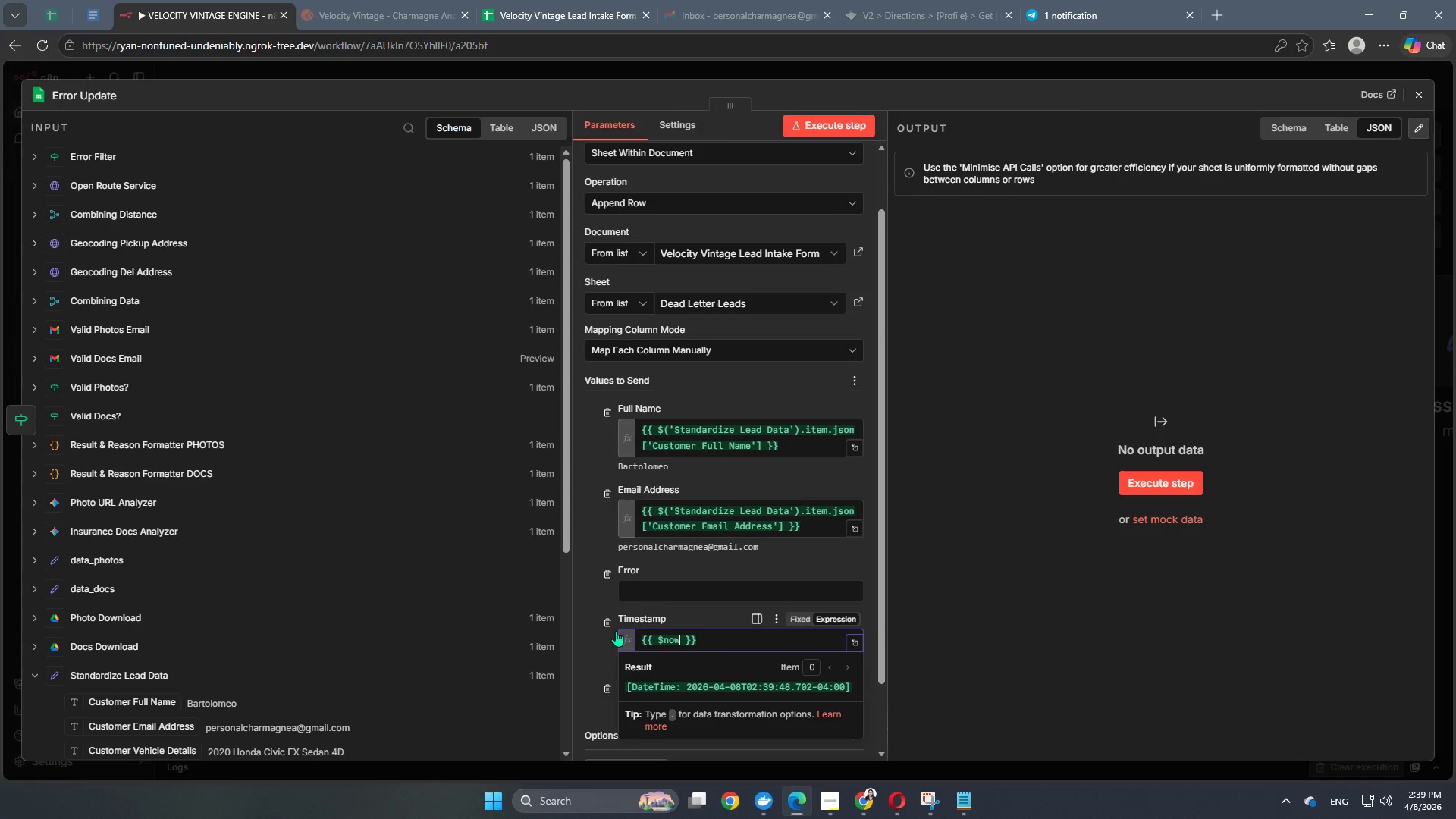 
left_click([585, 626])
 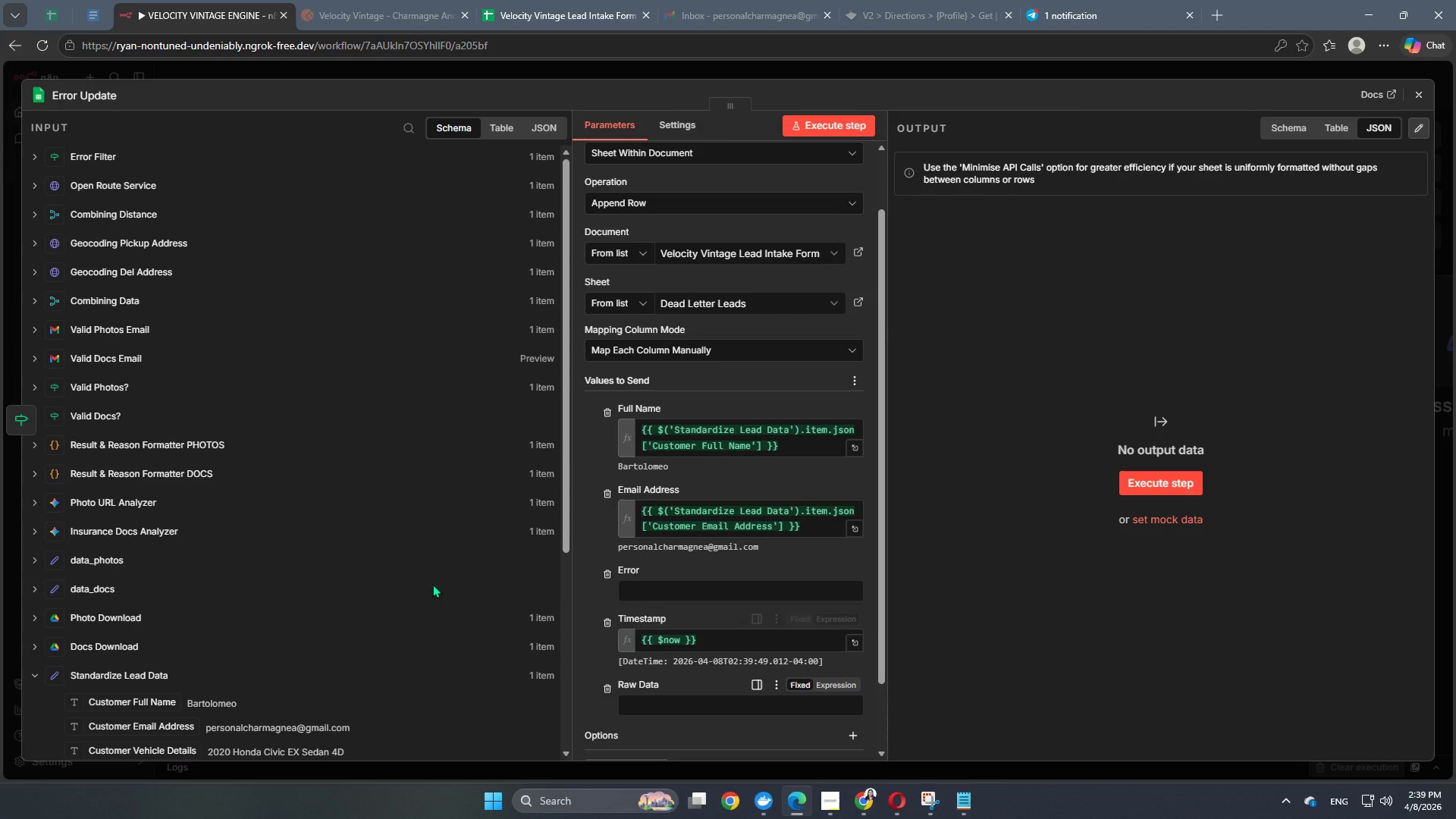 
scroll: coordinate [245, 425], scroll_direction: up, amount: 4.0
 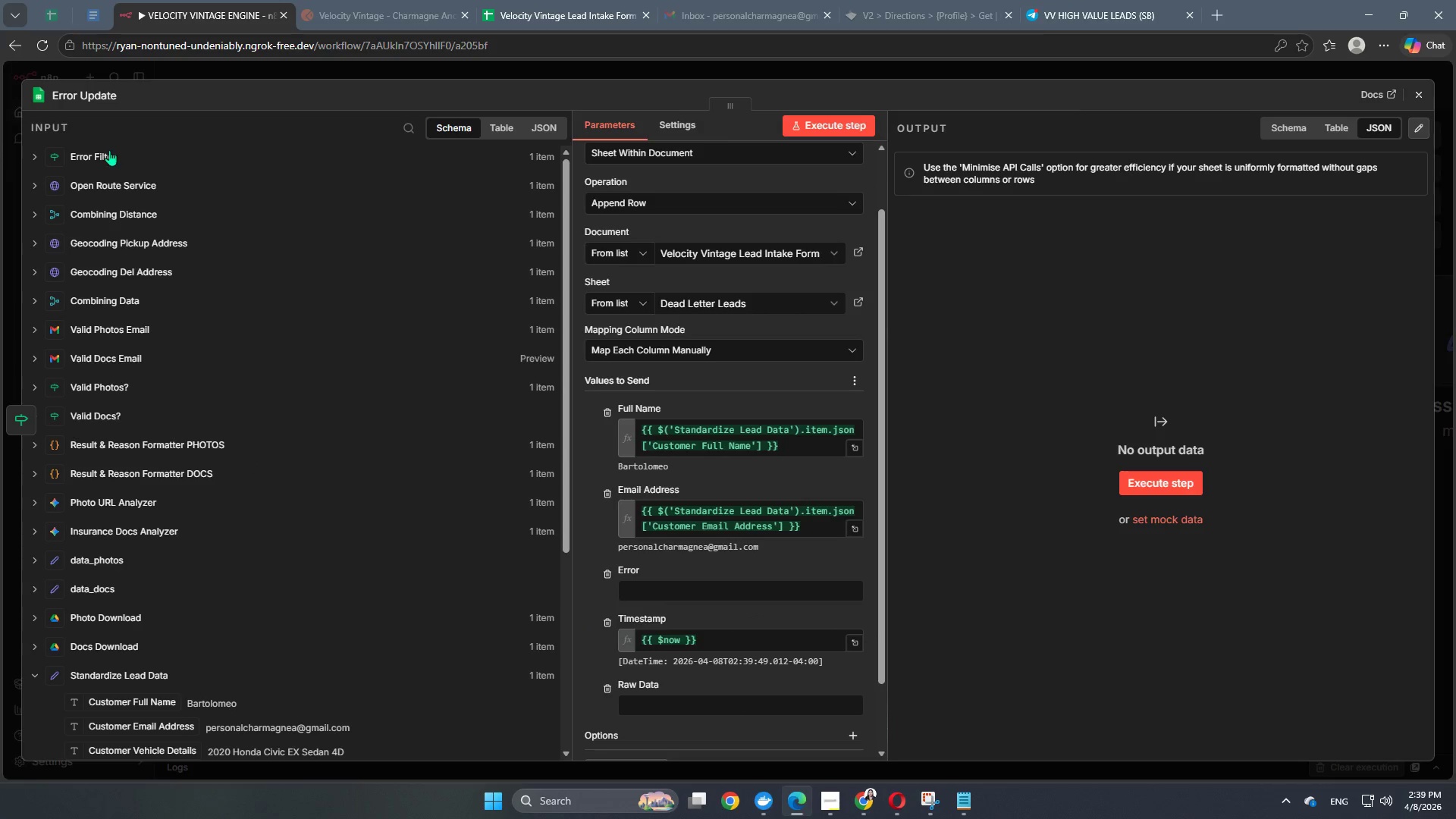 
left_click([108, 150])
 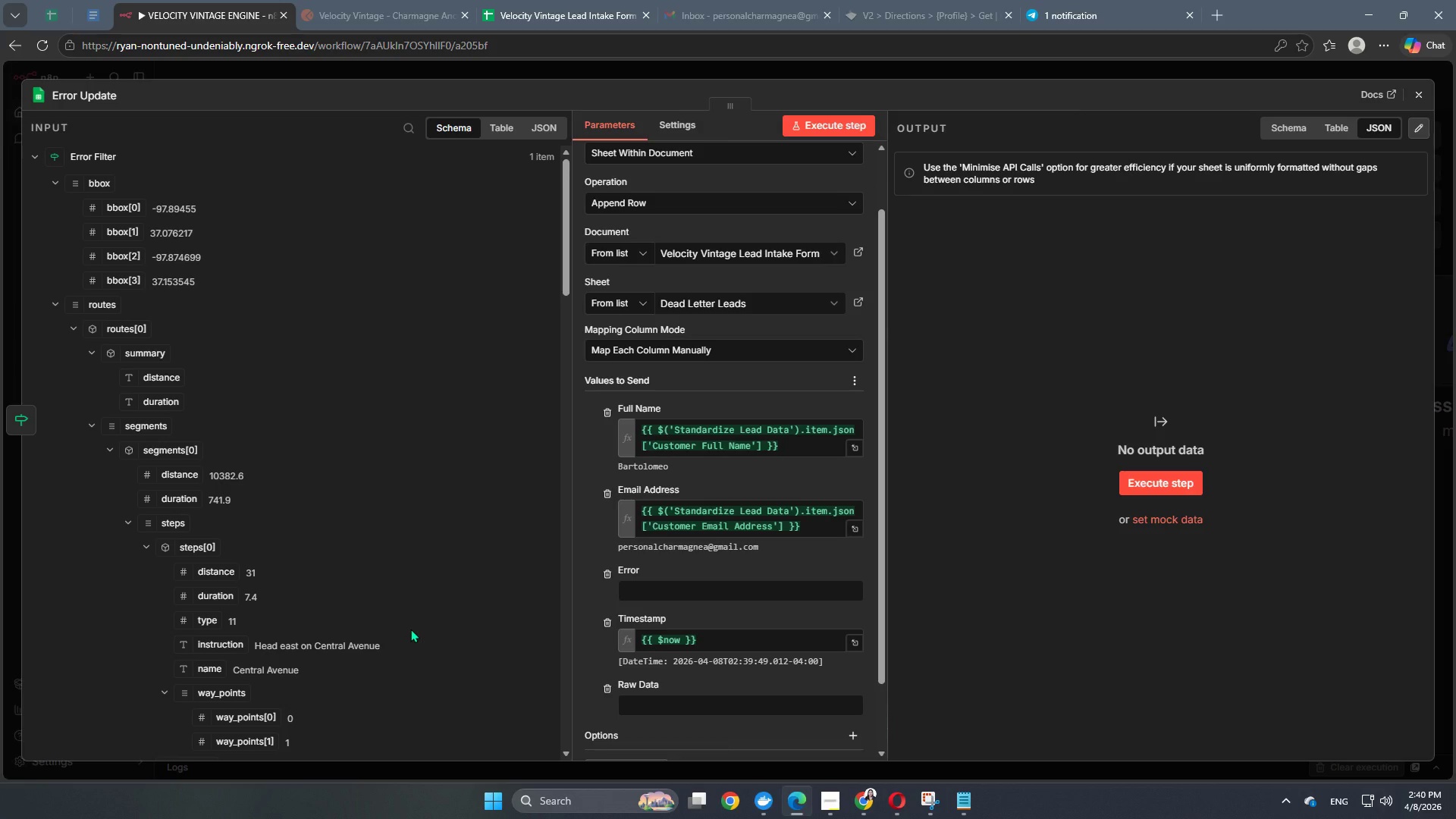 
wait(28.42)
 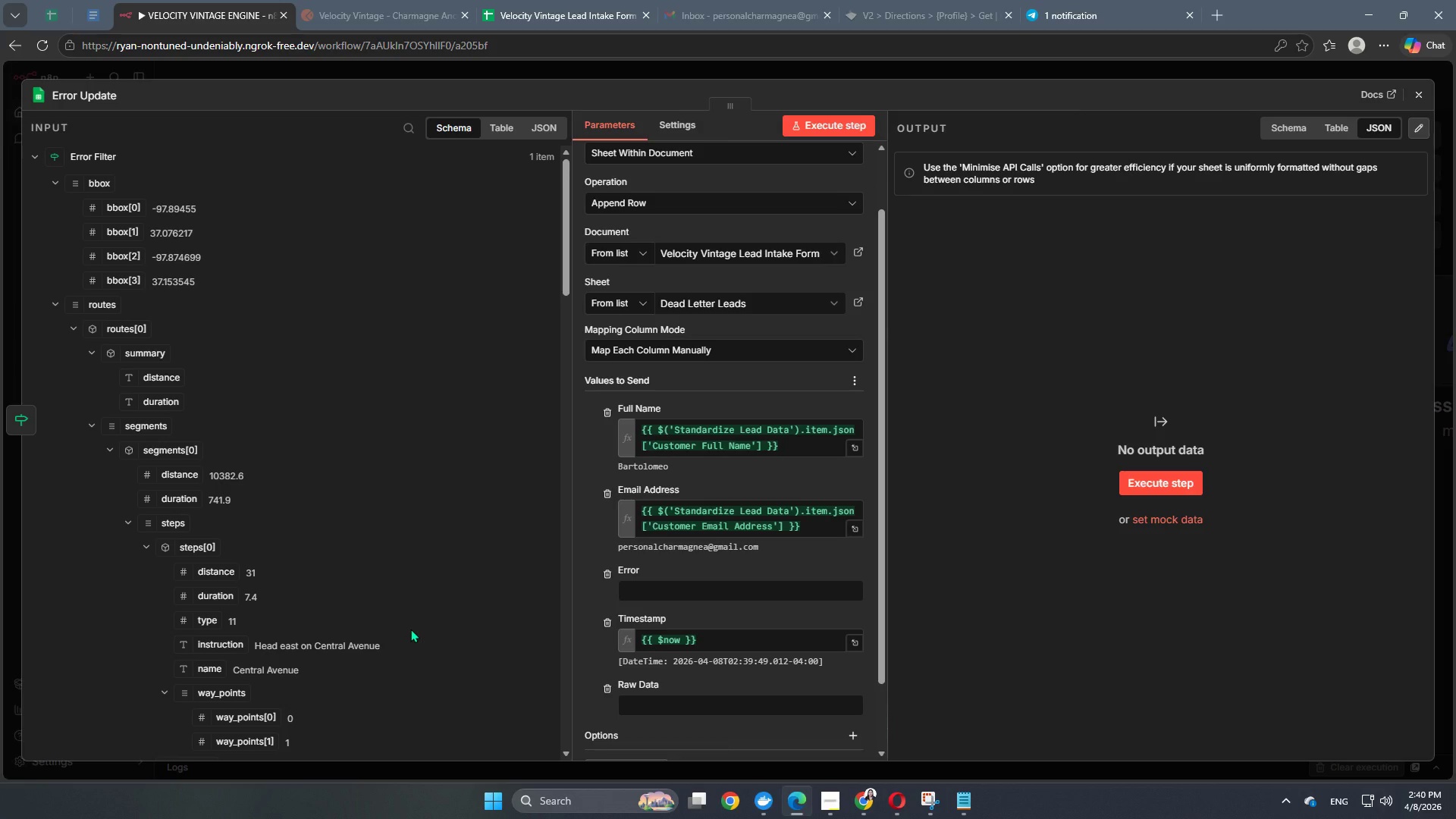 
scroll: coordinate [433, 775], scroll_direction: up, amount: 3.0
 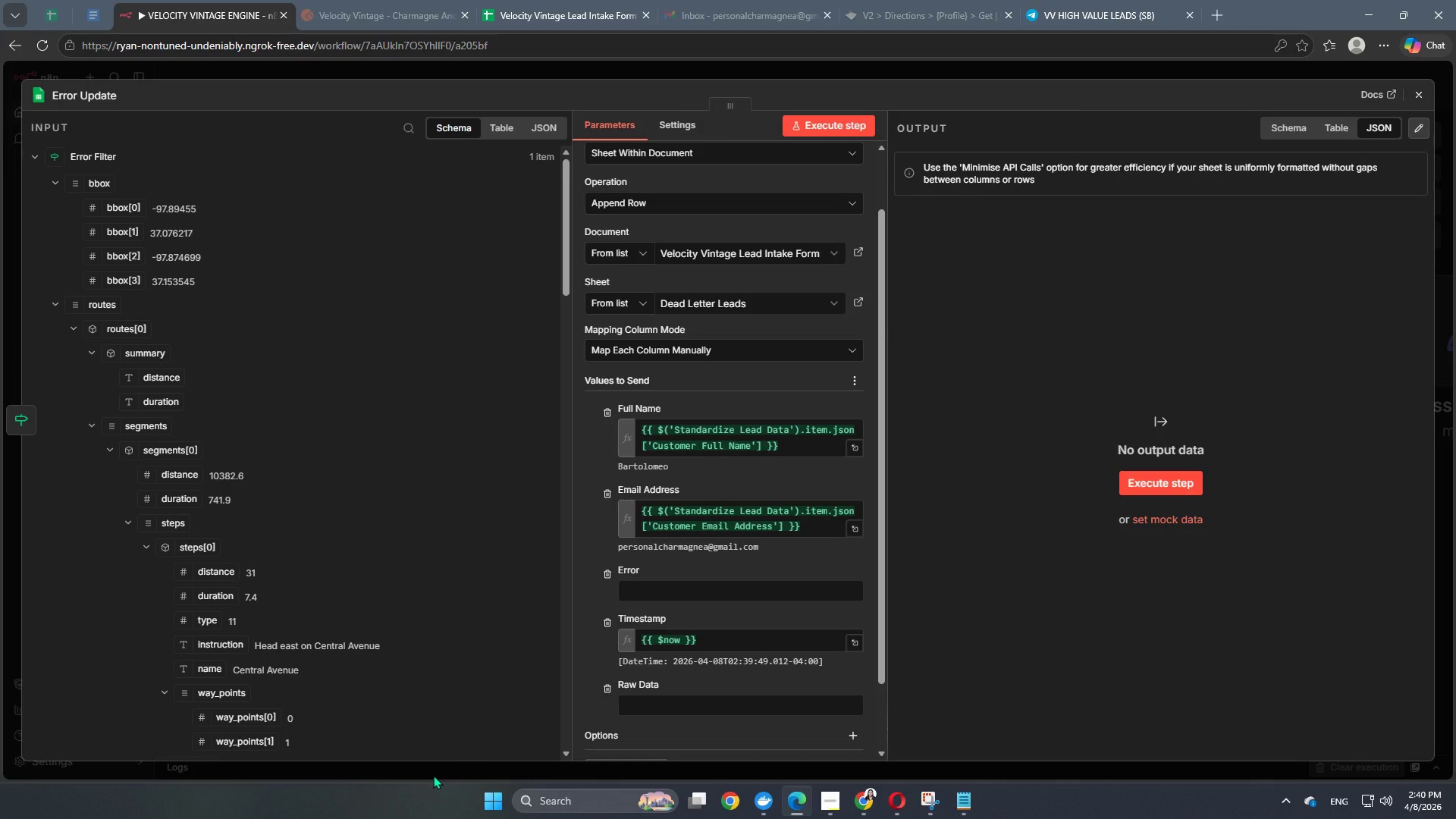 
wait(5.45)
 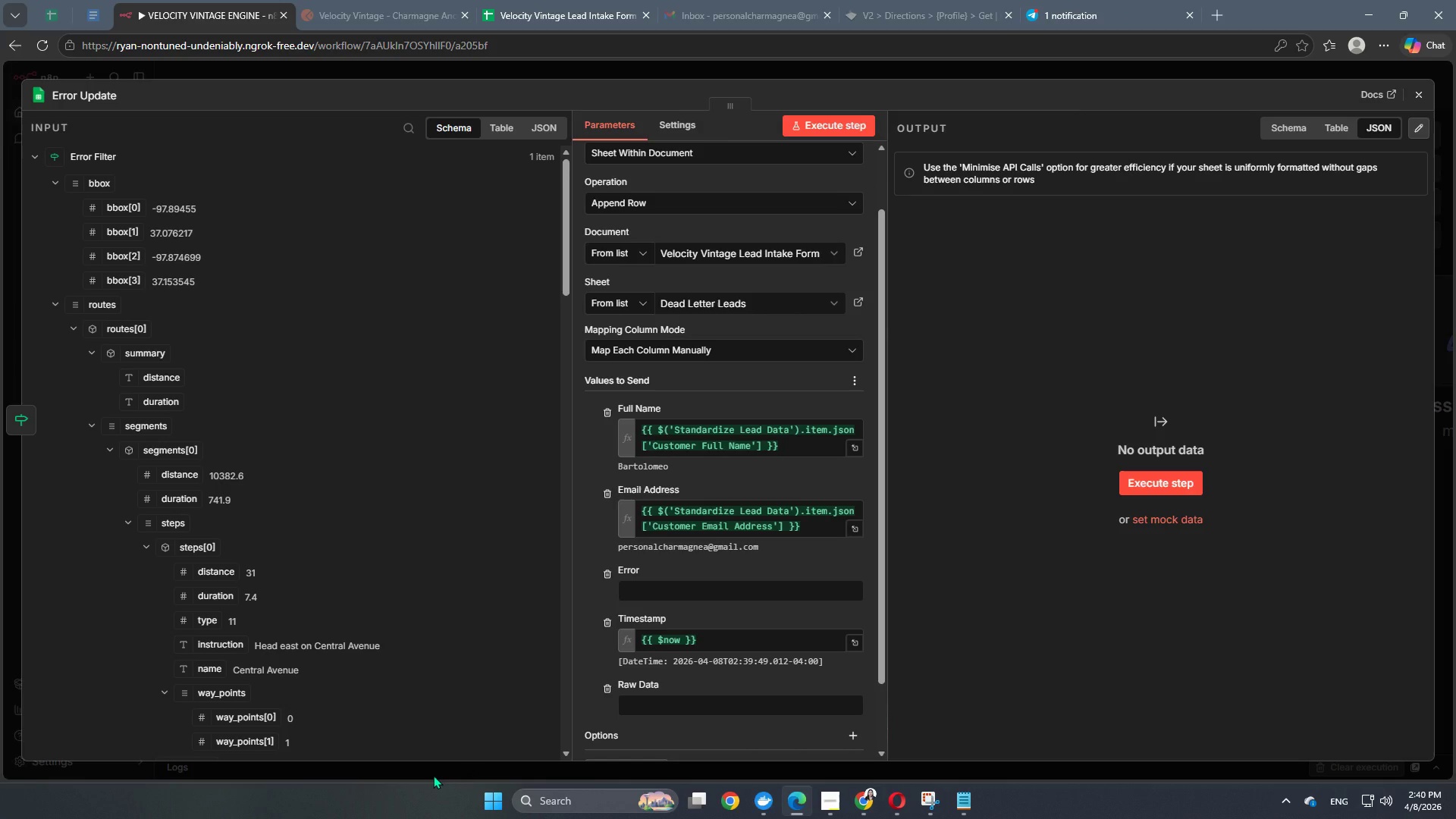 
scroll: coordinate [433, 775], scroll_direction: down, amount: 2.0
 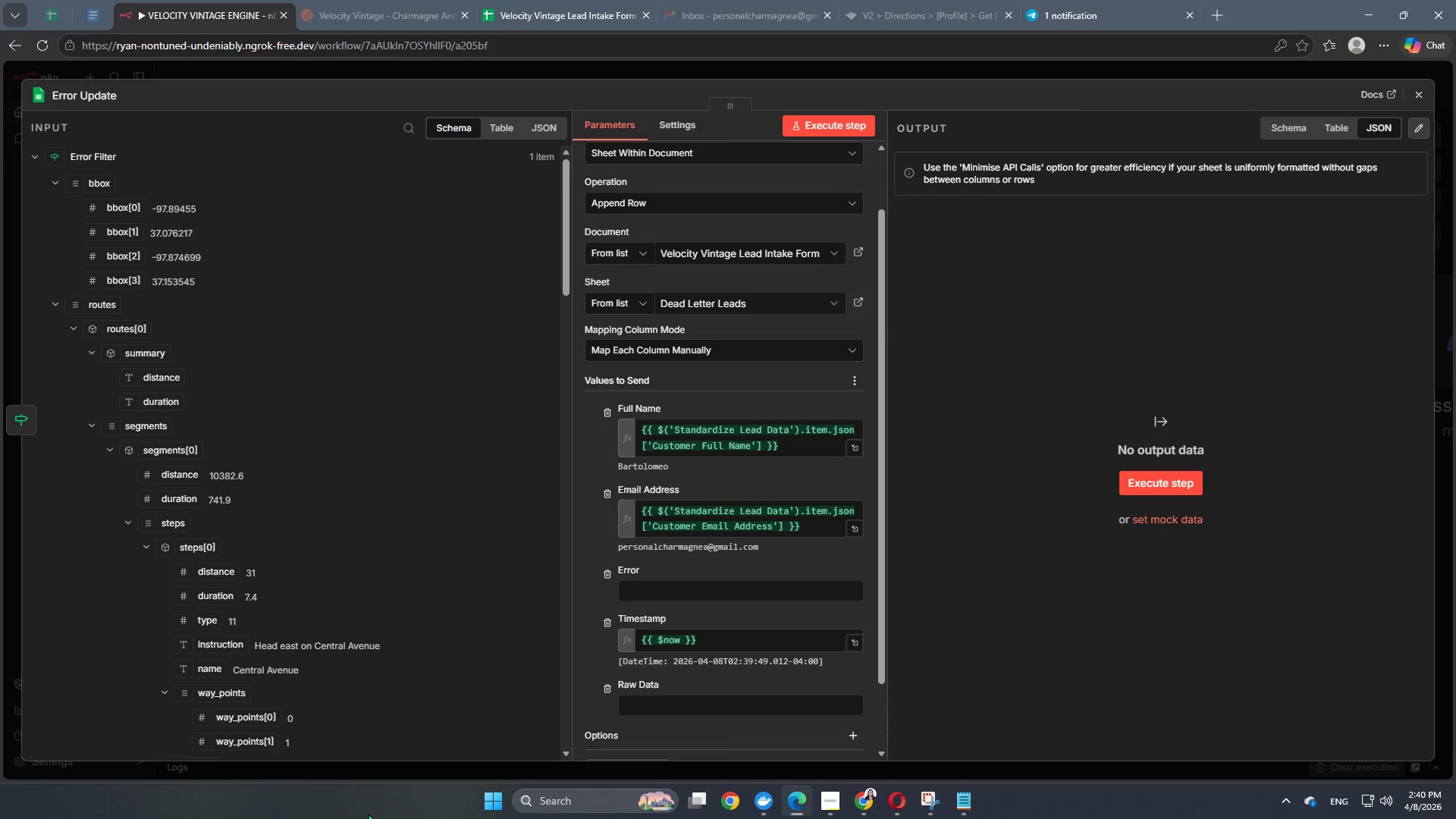 
wait(10.28)
 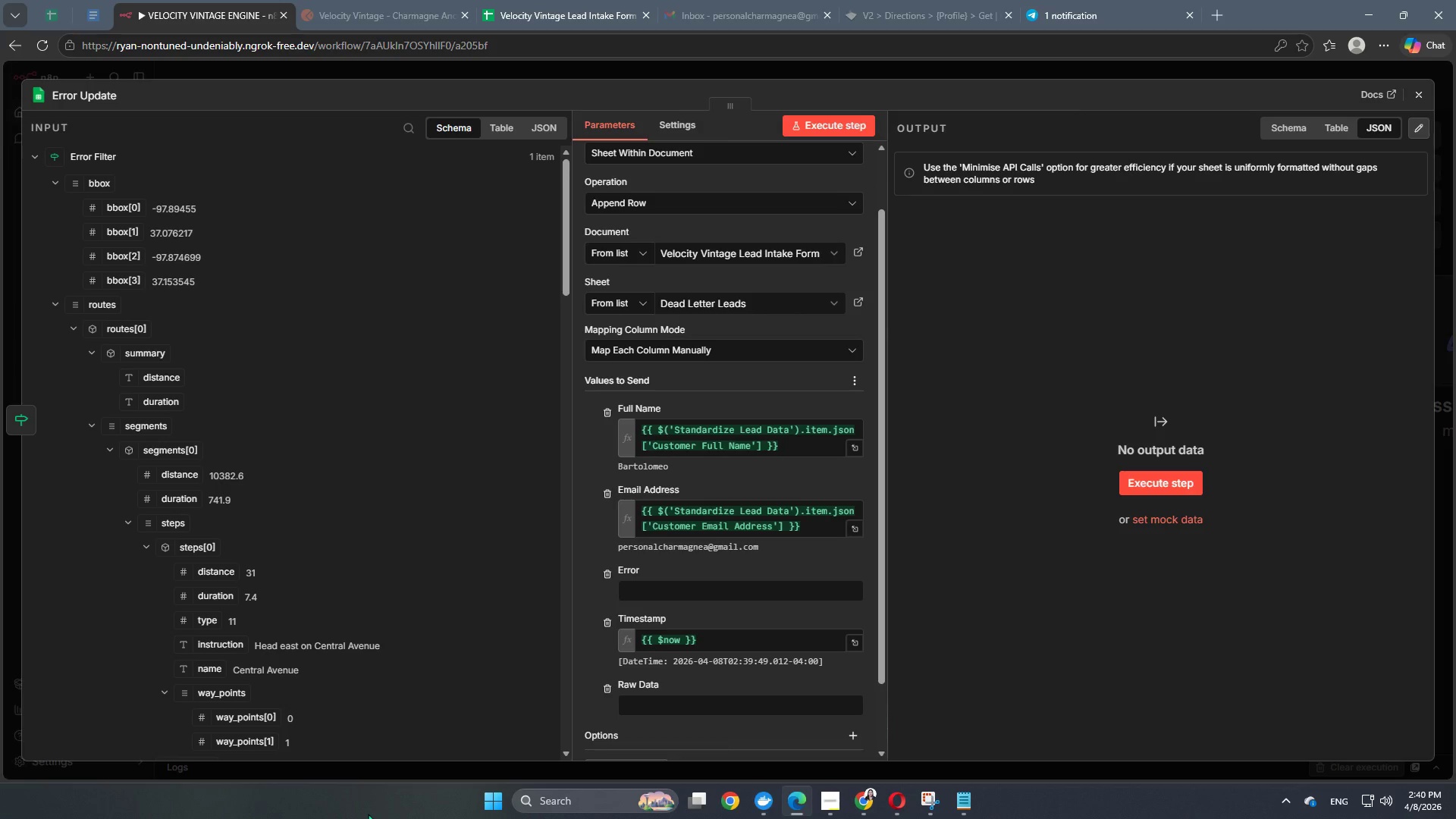 
scroll: coordinate [532, 720], scroll_direction: up, amount: 4.0
 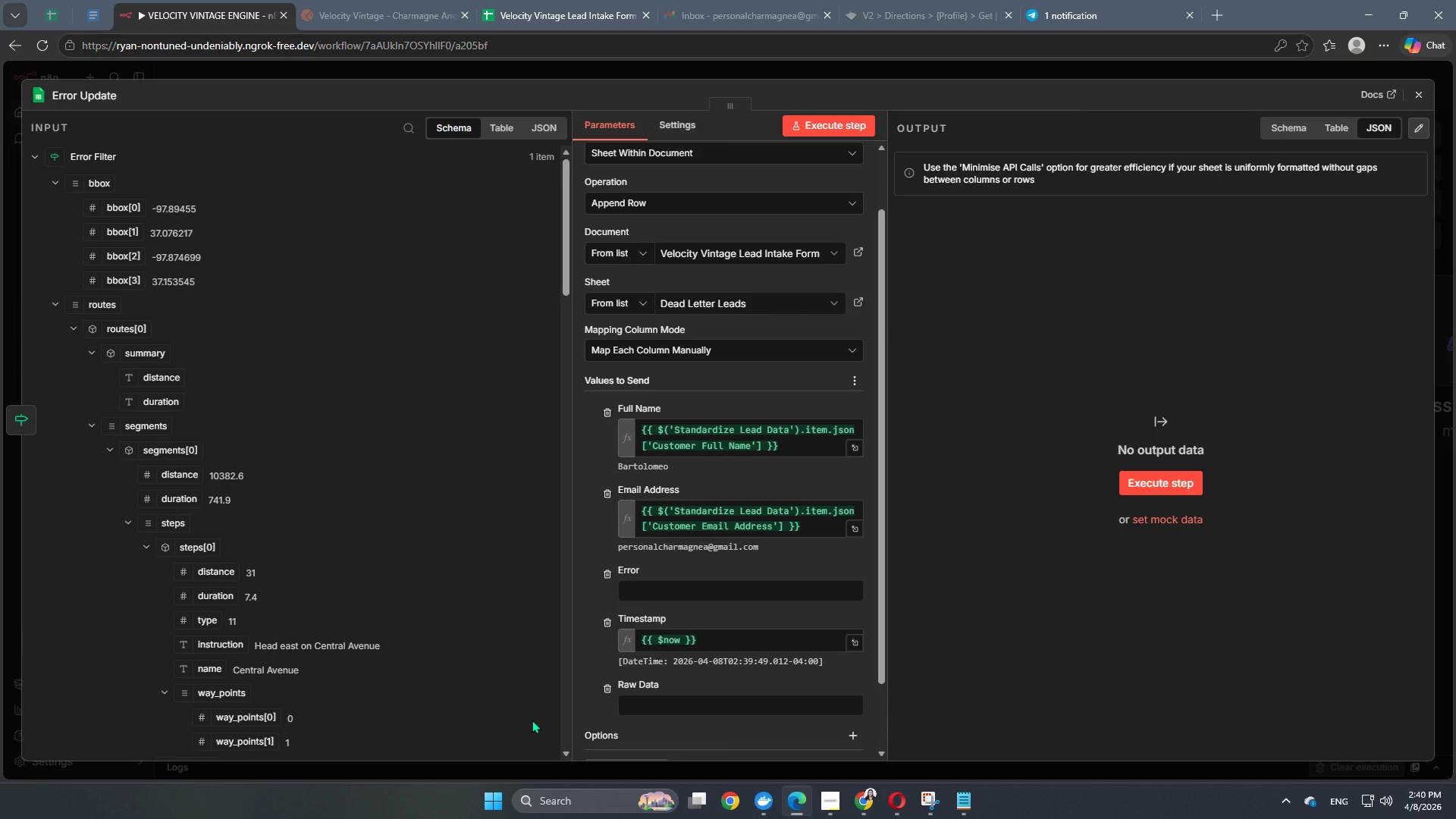 
wait(6.57)
 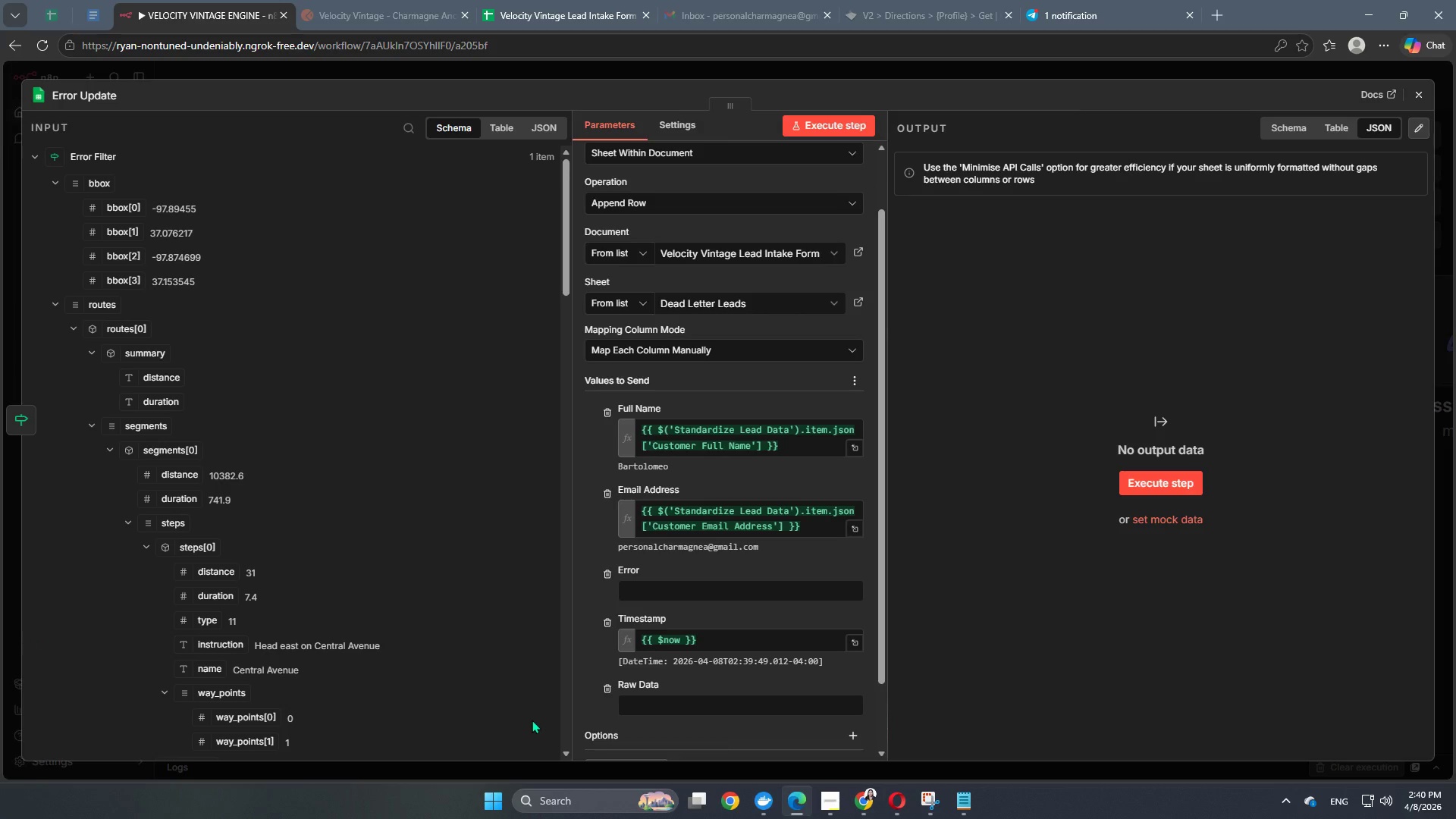 
scroll: coordinate [538, 720], scroll_direction: up, amount: 2.0
 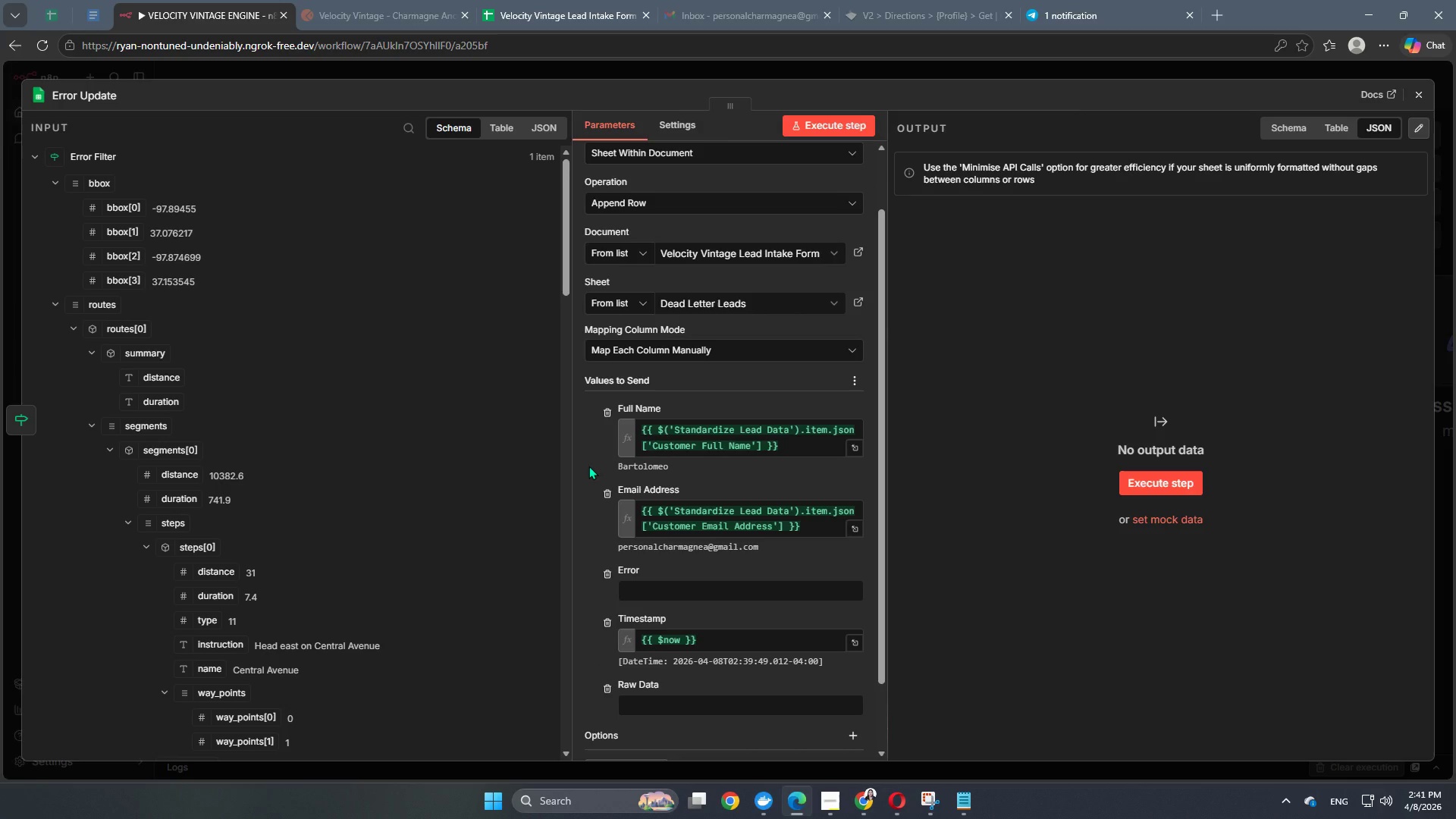 
wait(23.12)
 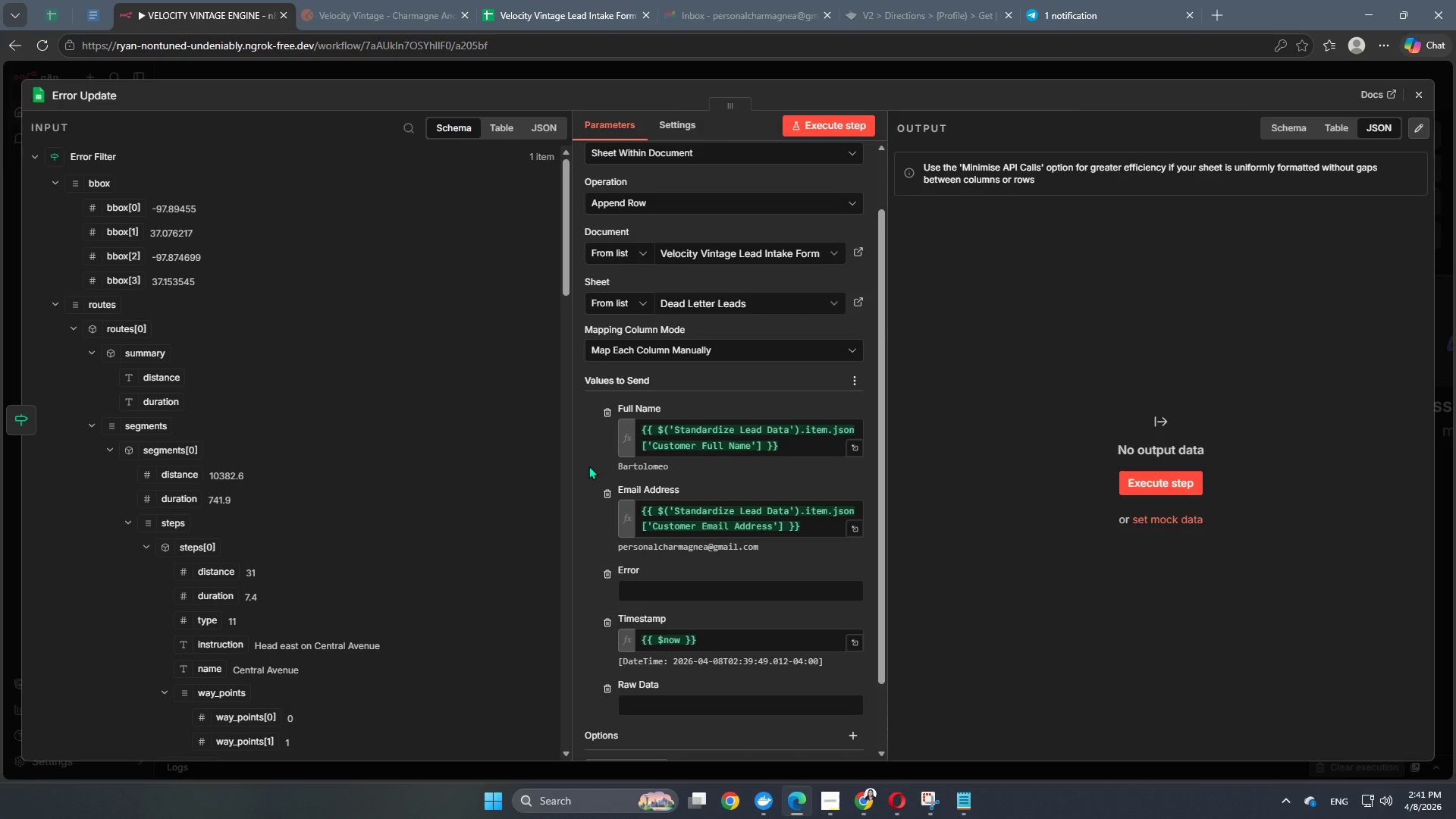 
scroll: coordinate [620, 664], scroll_direction: down, amount: 2.0
 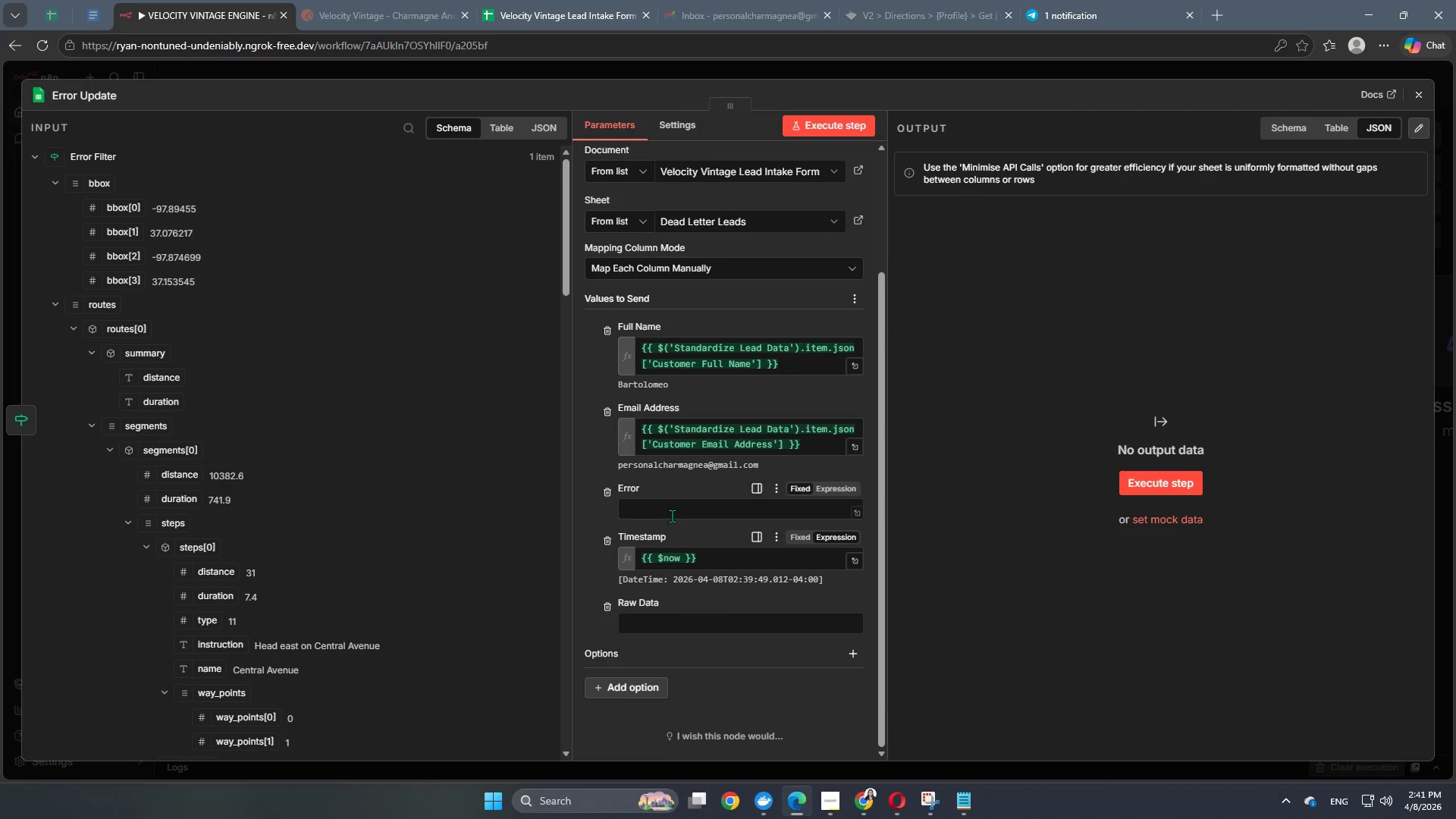 
left_click([672, 515])
 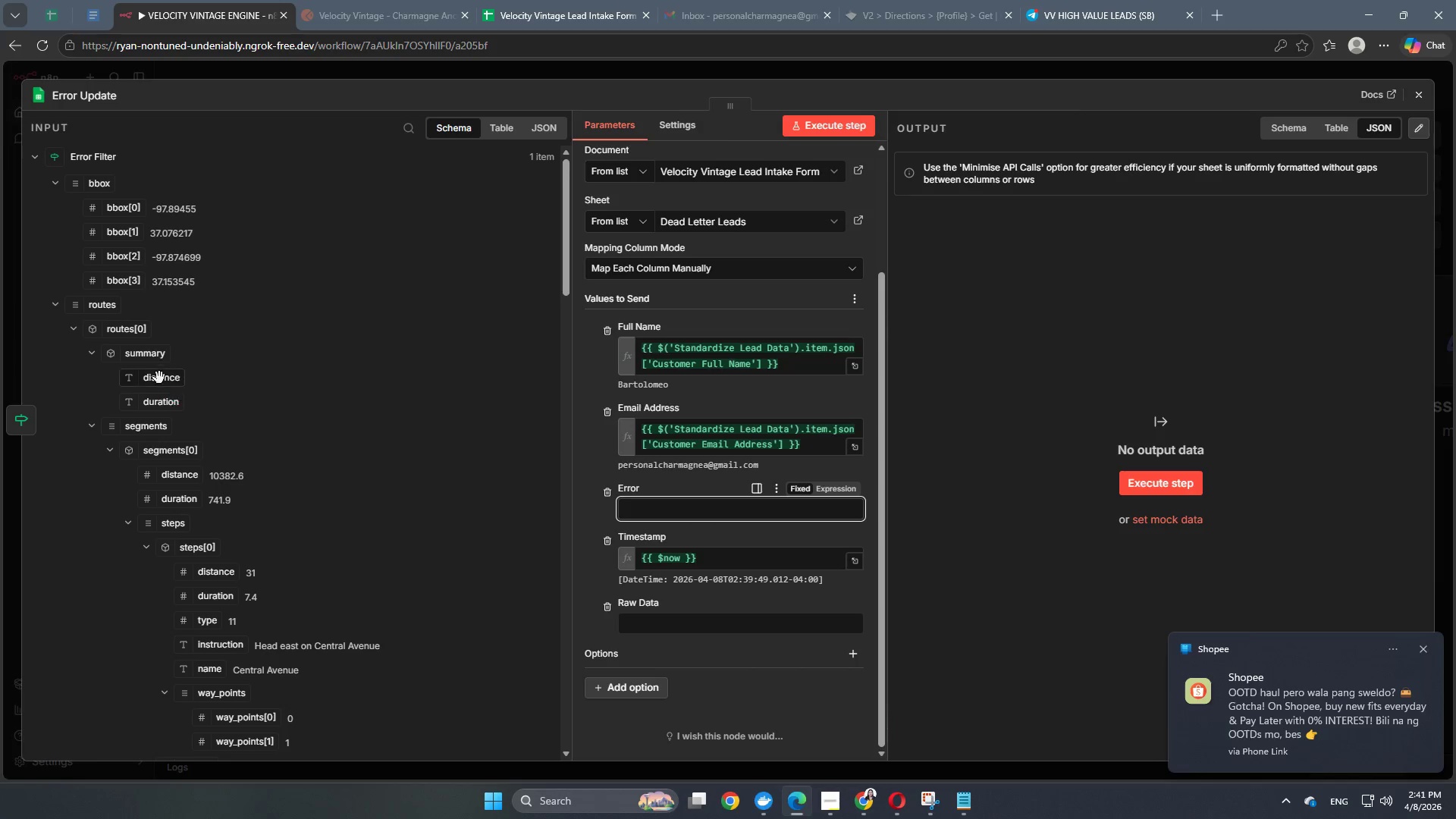 
left_click_drag(start_coordinate=[138, 355], to_coordinate=[648, 501])
 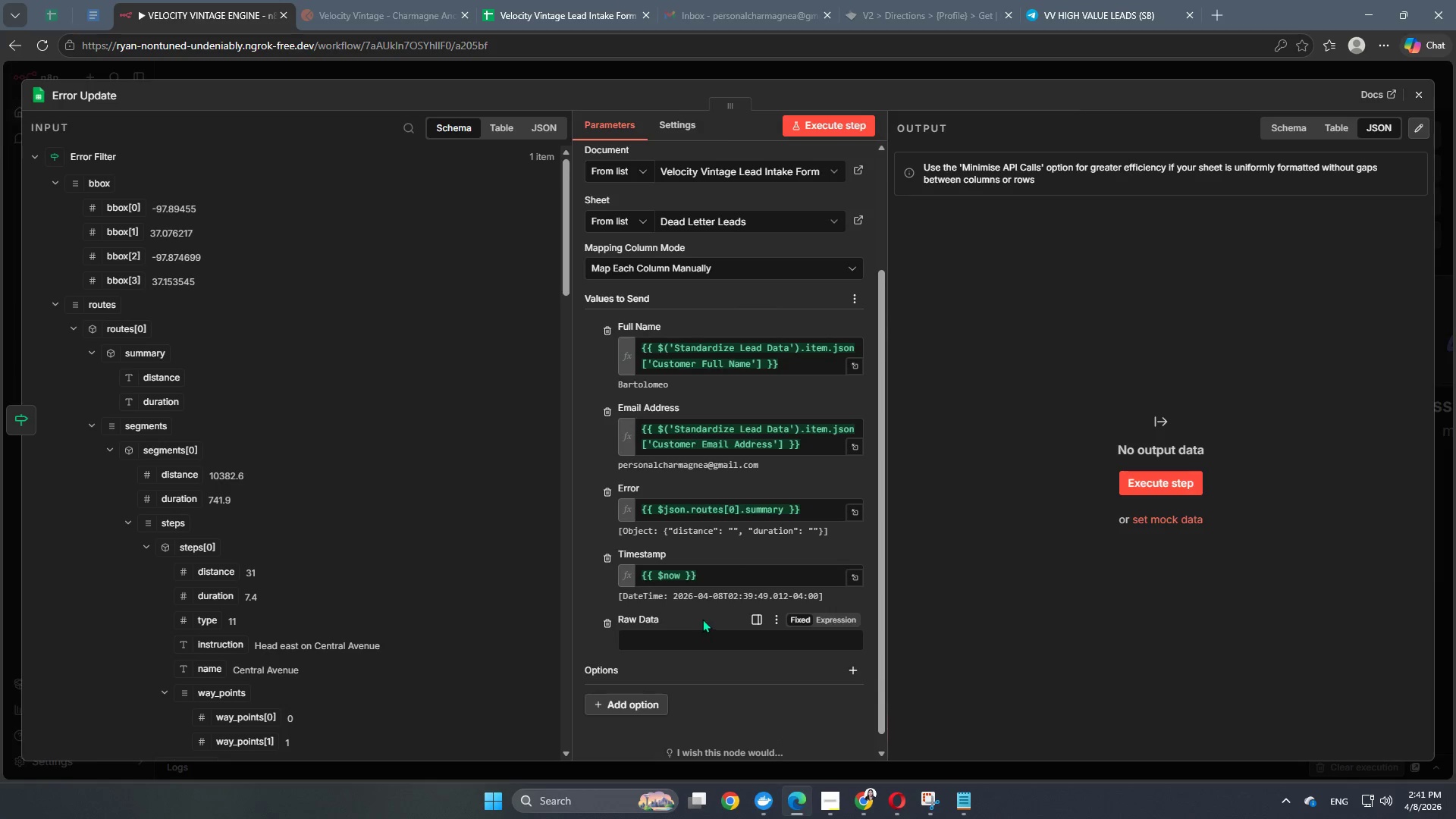 
left_click([676, 639])
 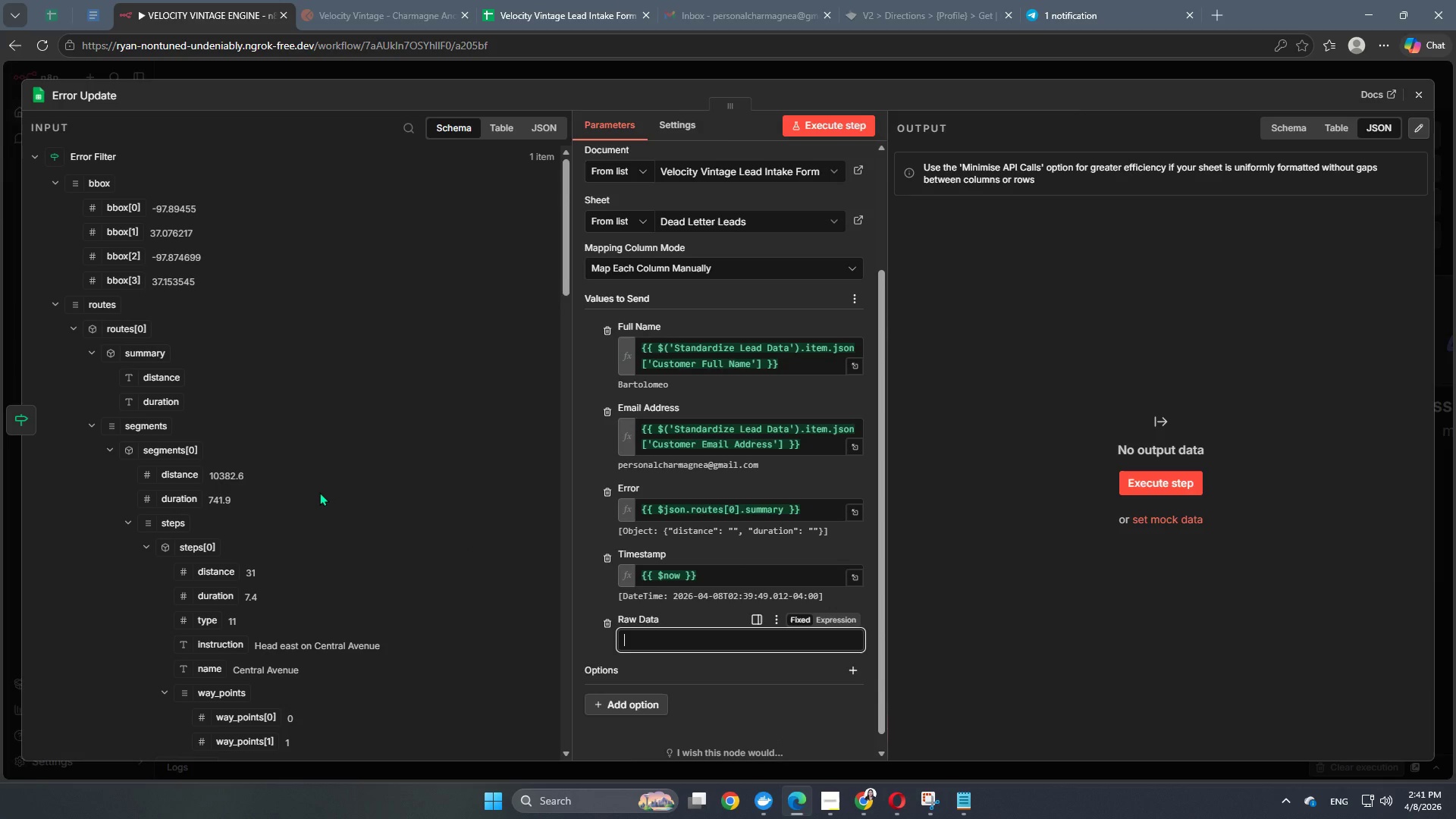 
scroll: coordinate [319, 492], scroll_direction: down, amount: 4.0
 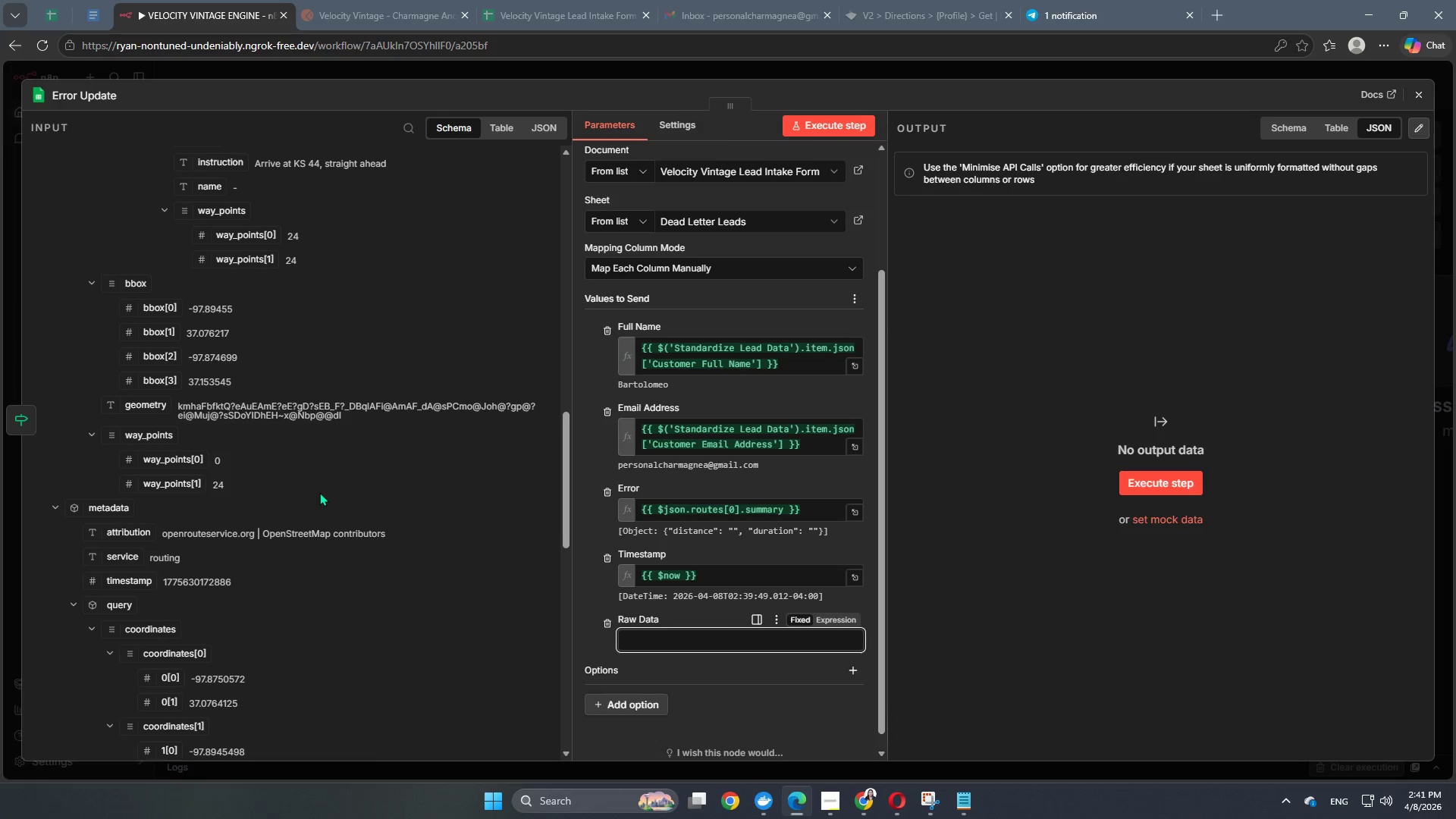 
scroll: coordinate [296, 259], scroll_direction: up, amount: 24.0
 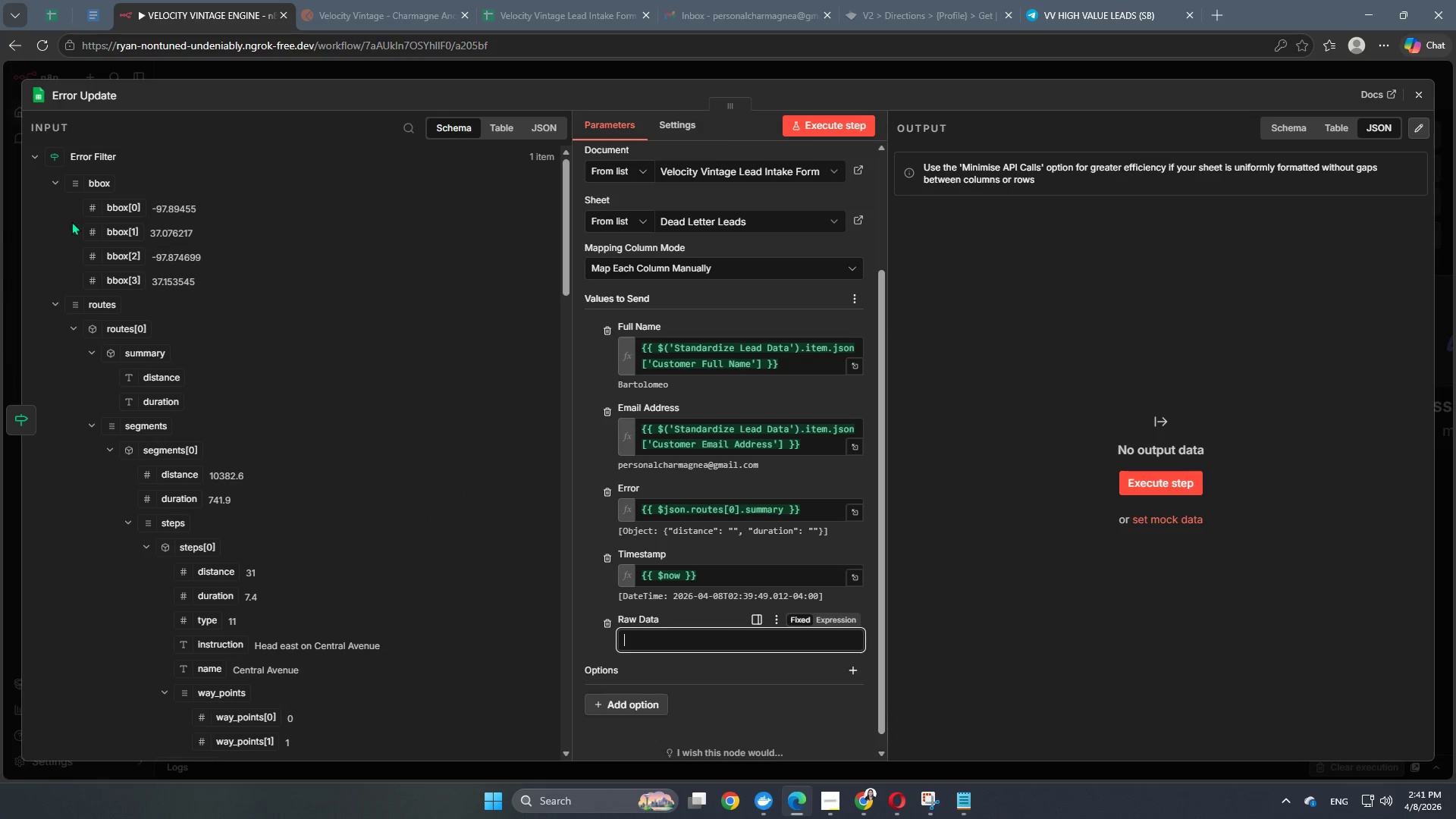 
left_click([57, 180])
 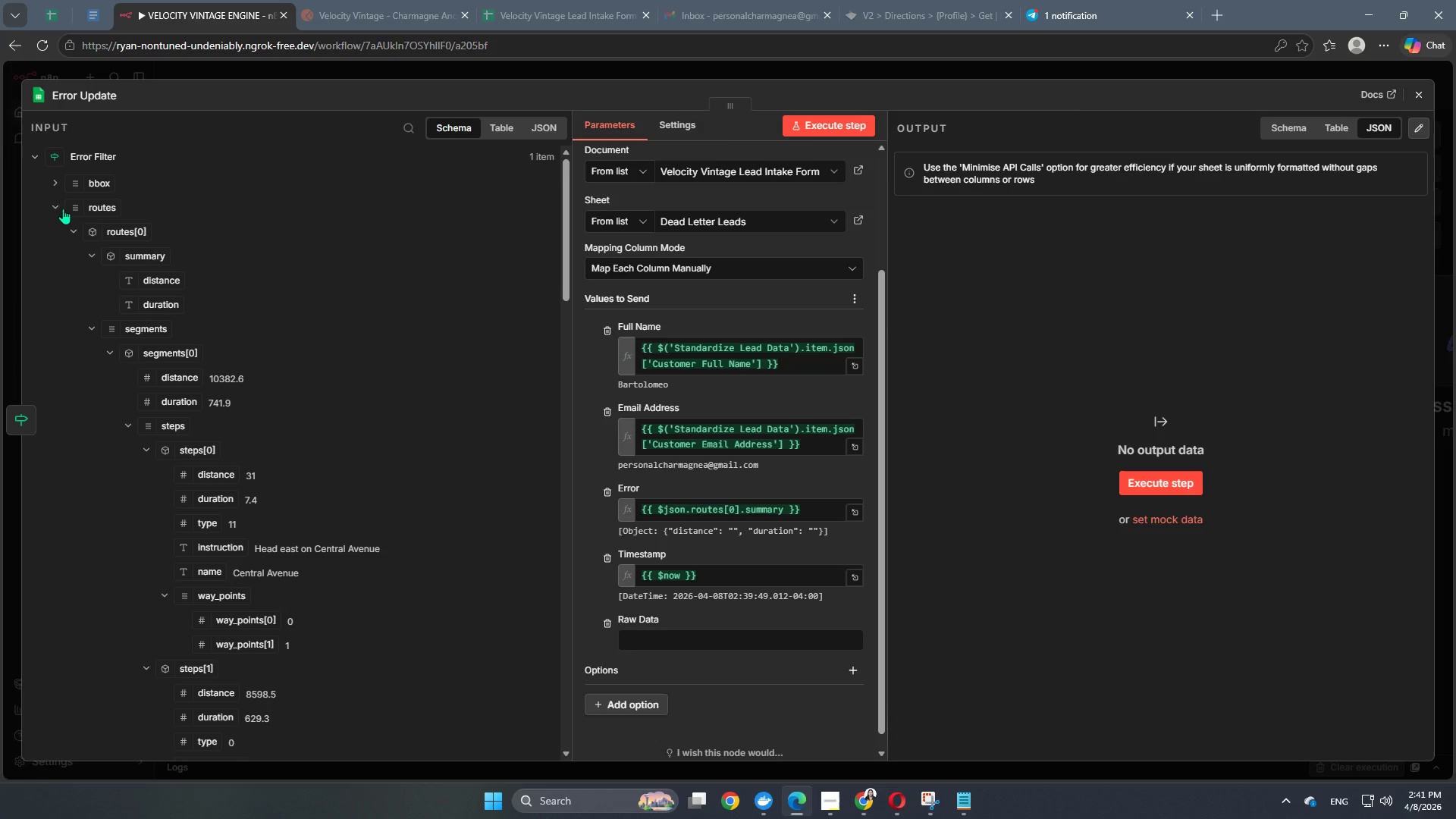 
left_click([55, 207])
 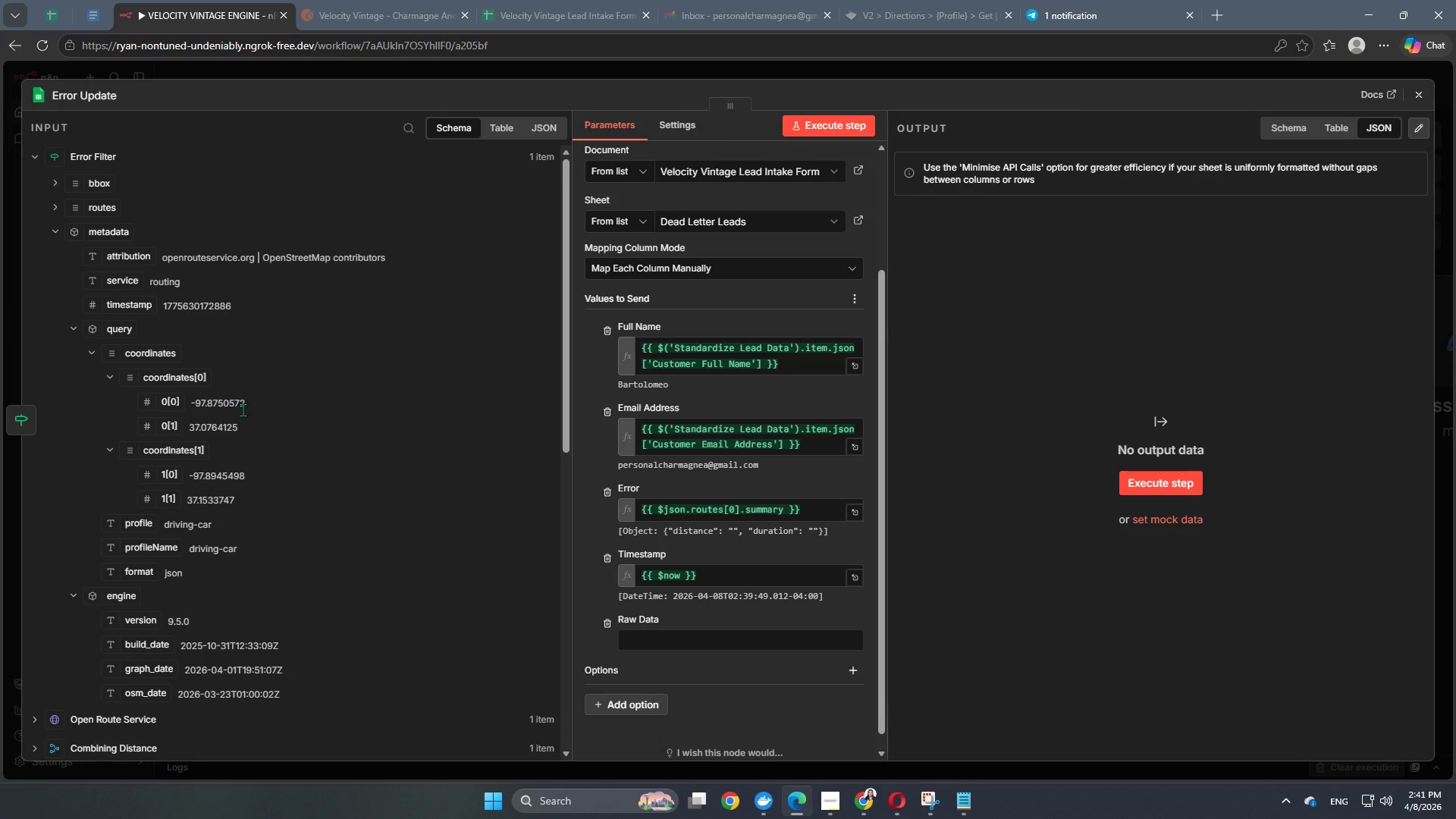 
scroll: coordinate [244, 413], scroll_direction: down, amount: 2.0
 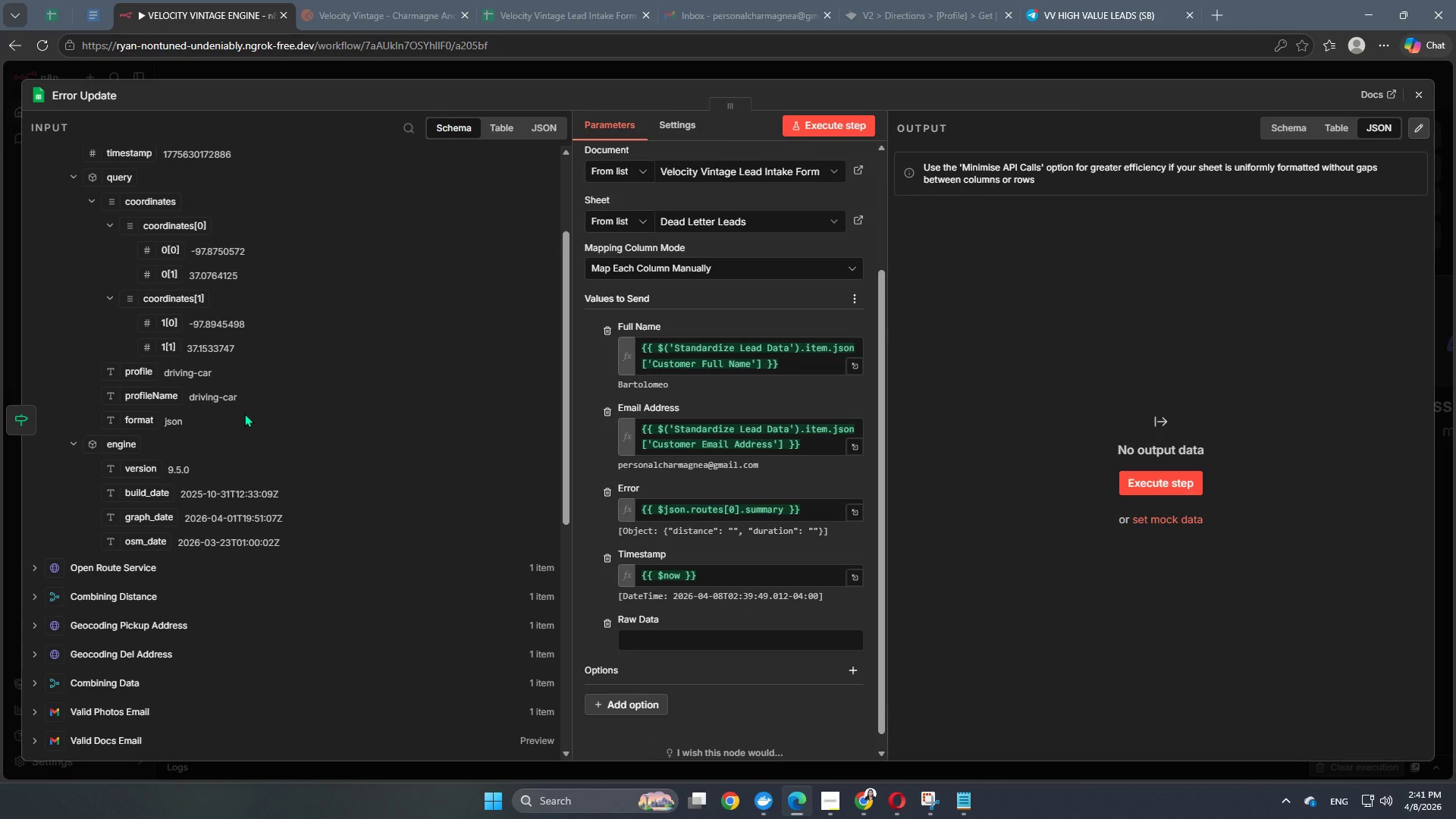 
scroll: coordinate [244, 413], scroll_direction: up, amount: 3.0
 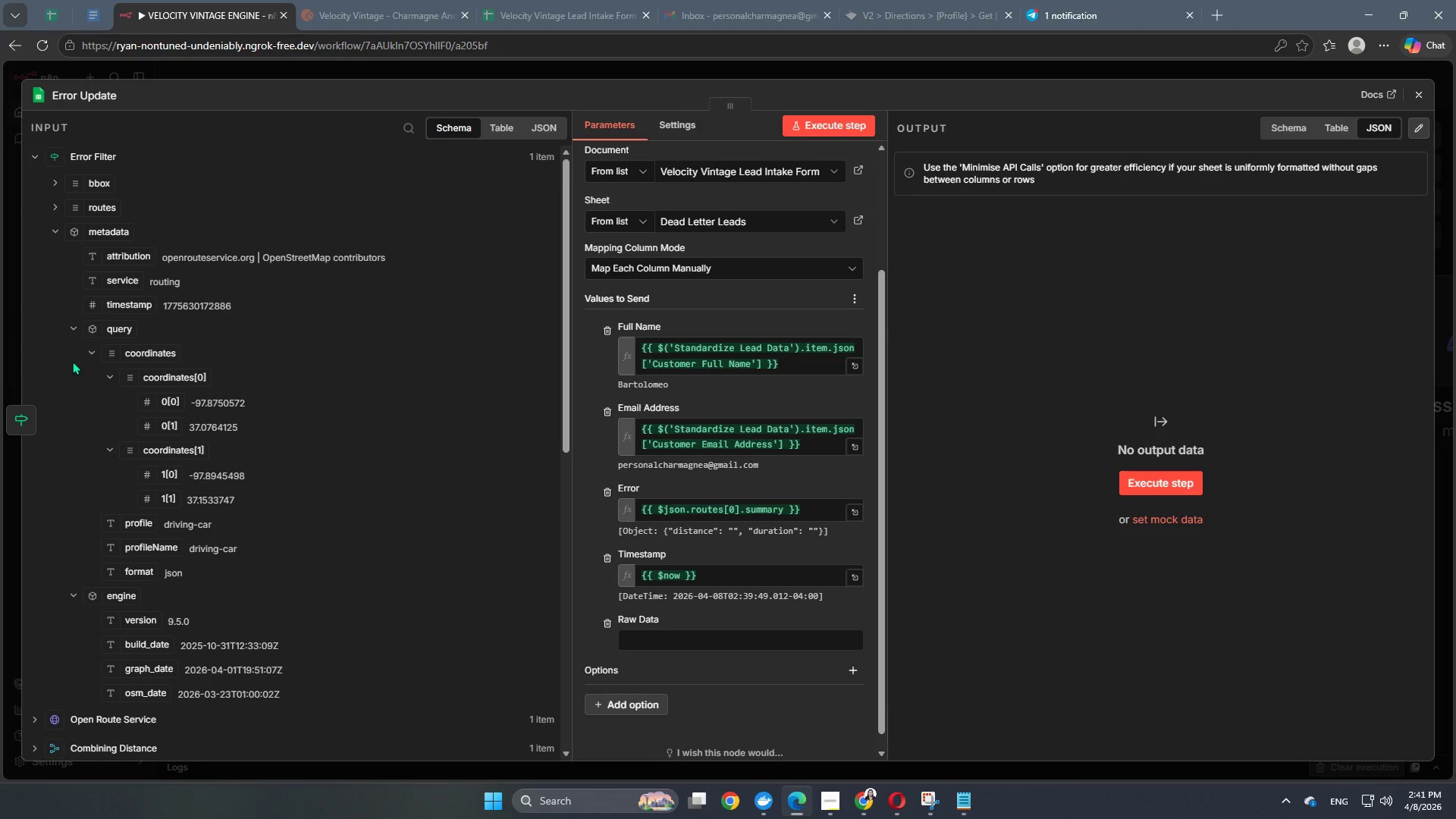 
wait(5.7)
 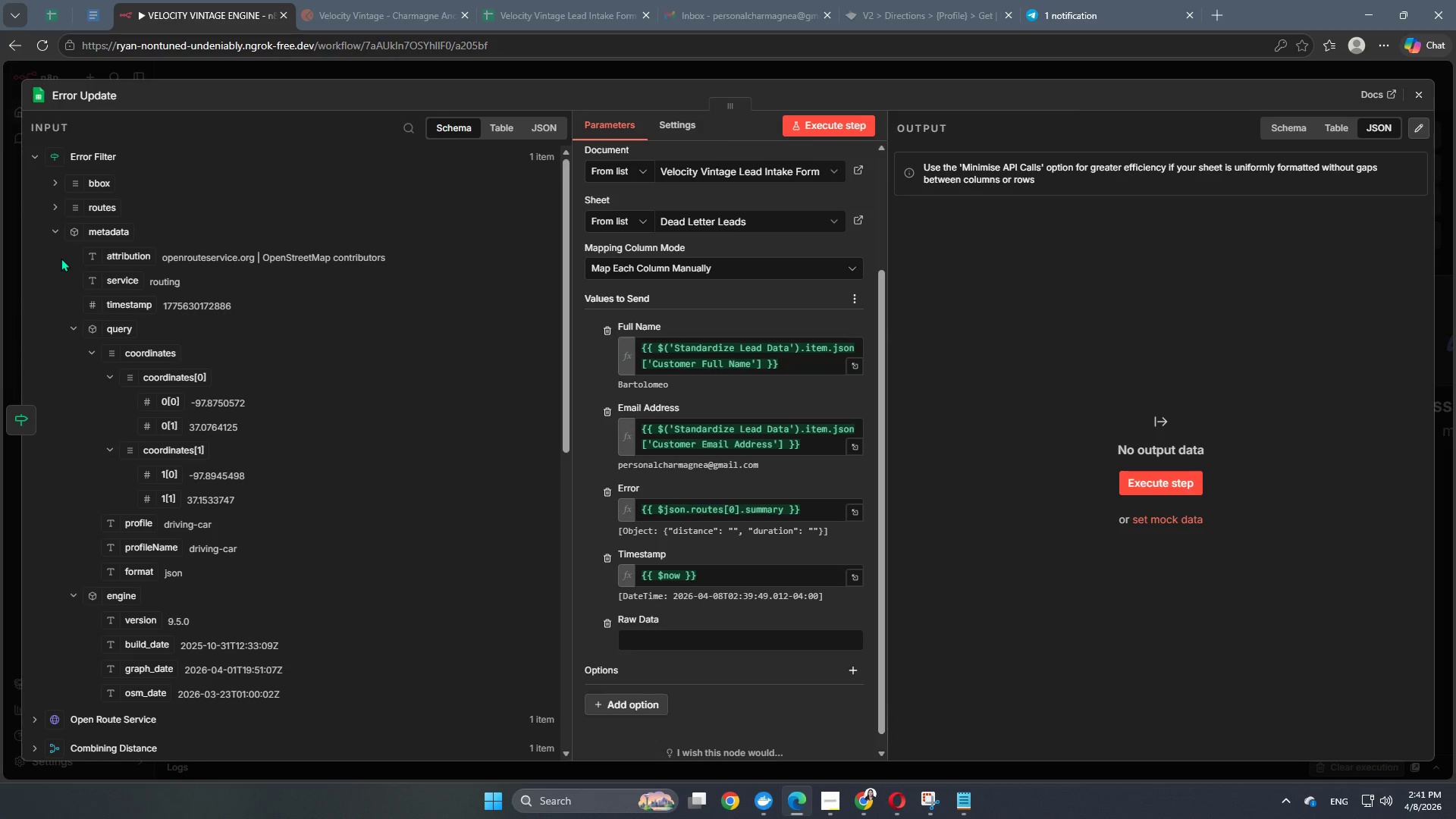 
left_click([46, 203])
 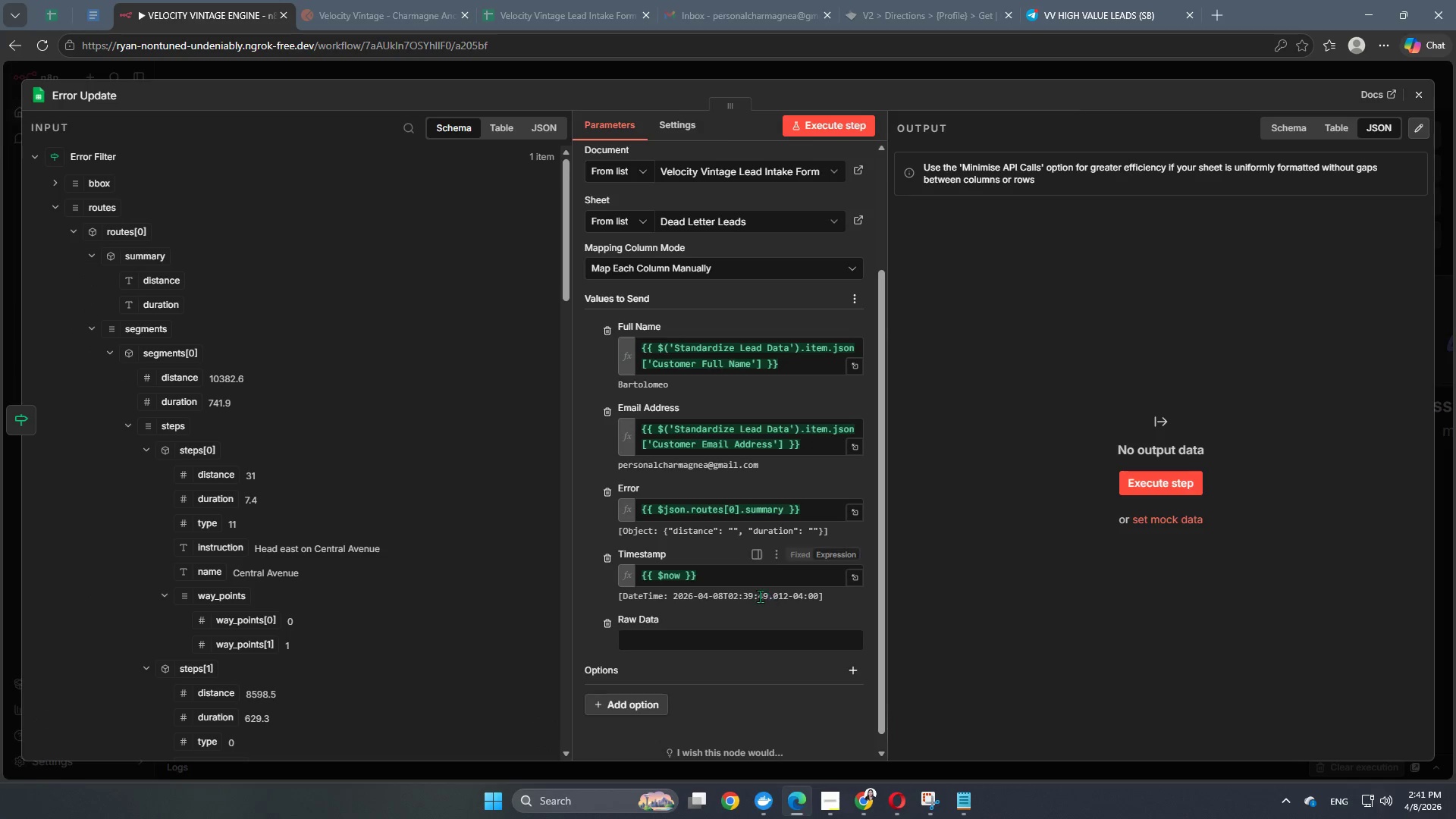 
left_click([698, 645])
 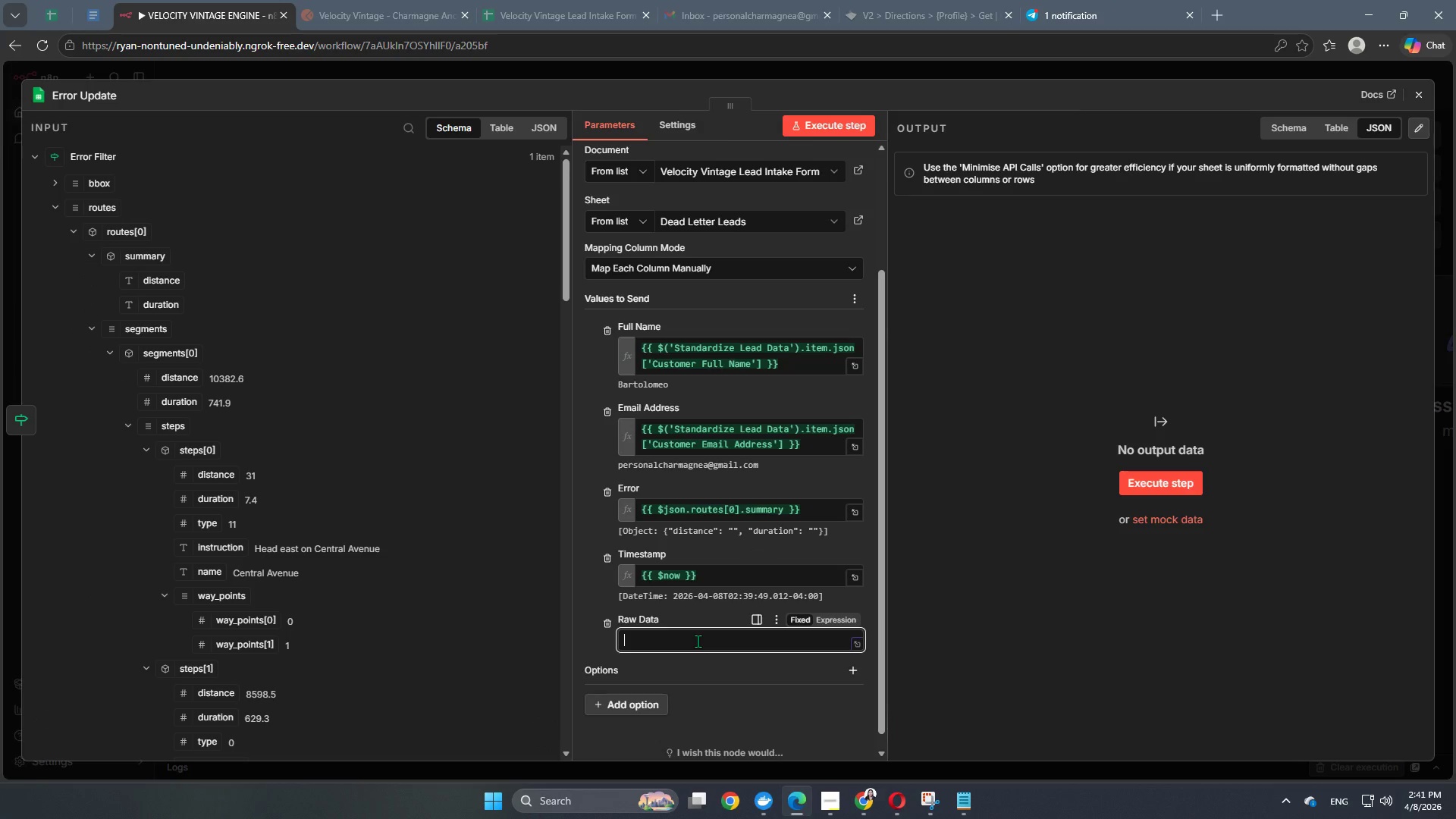 
type(Empty Distance and/or Duration)
 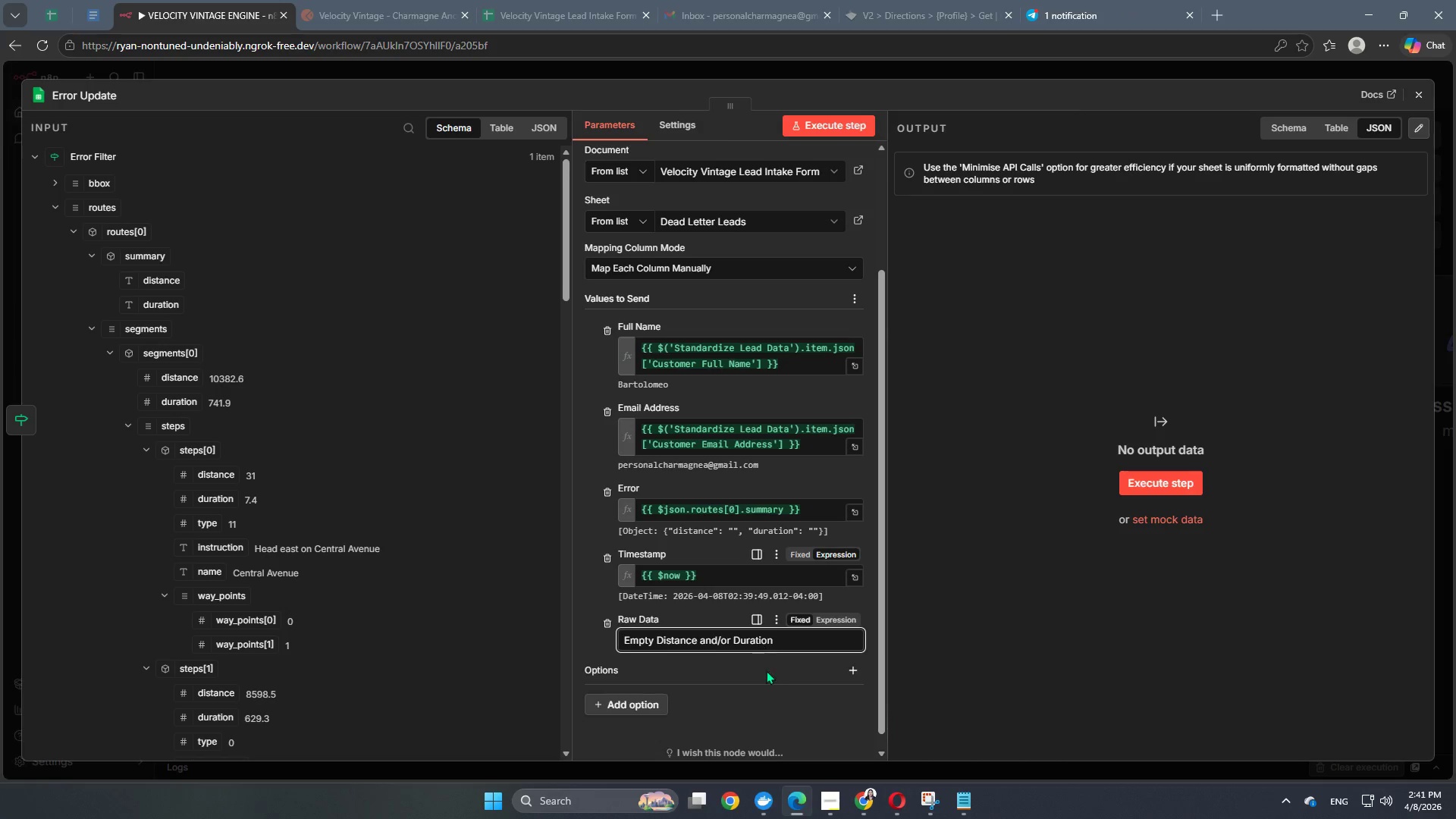 
left_click_drag(start_coordinate=[800, 649], to_coordinate=[590, 648])
 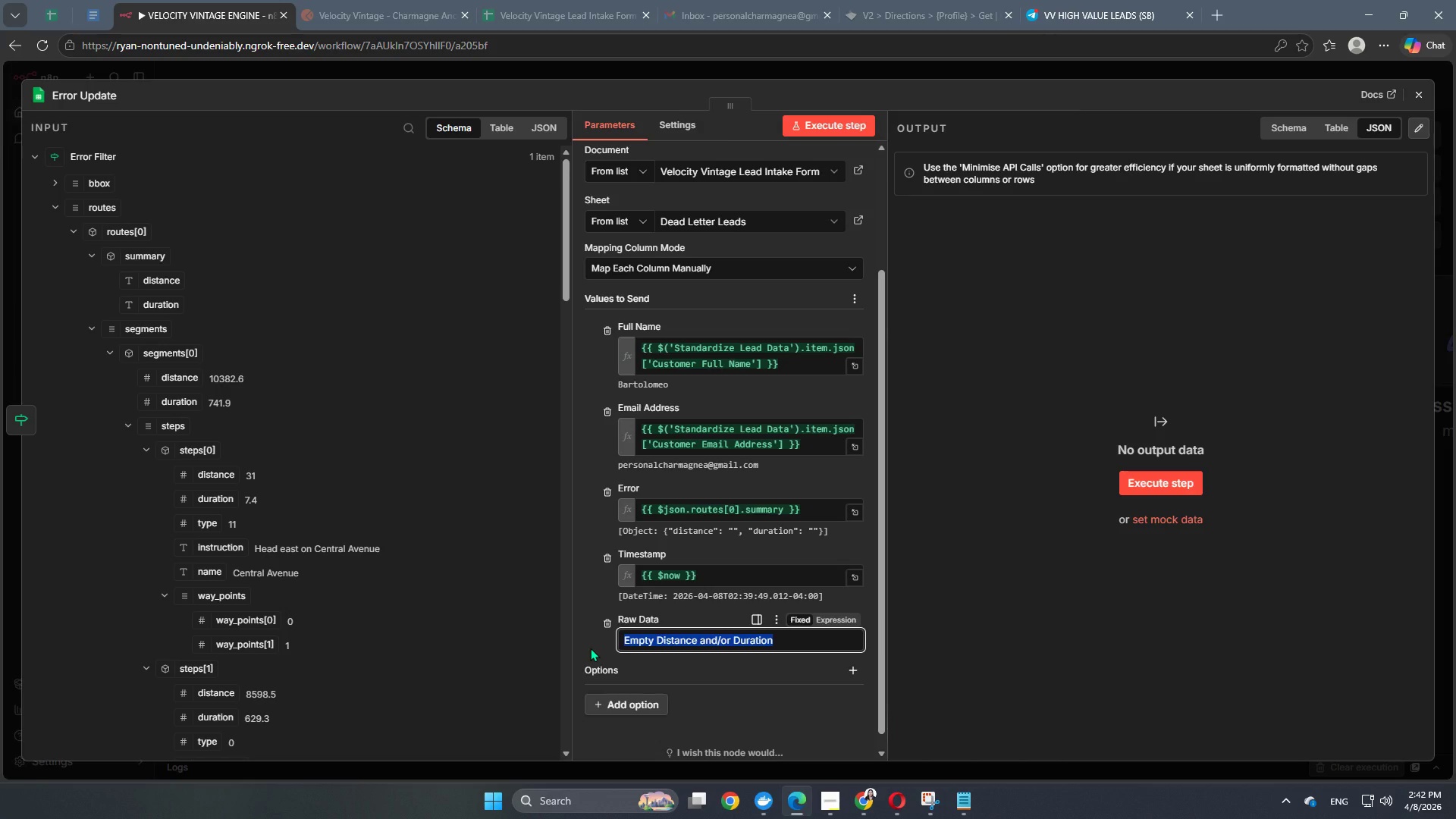 
key(Control+C)
 